 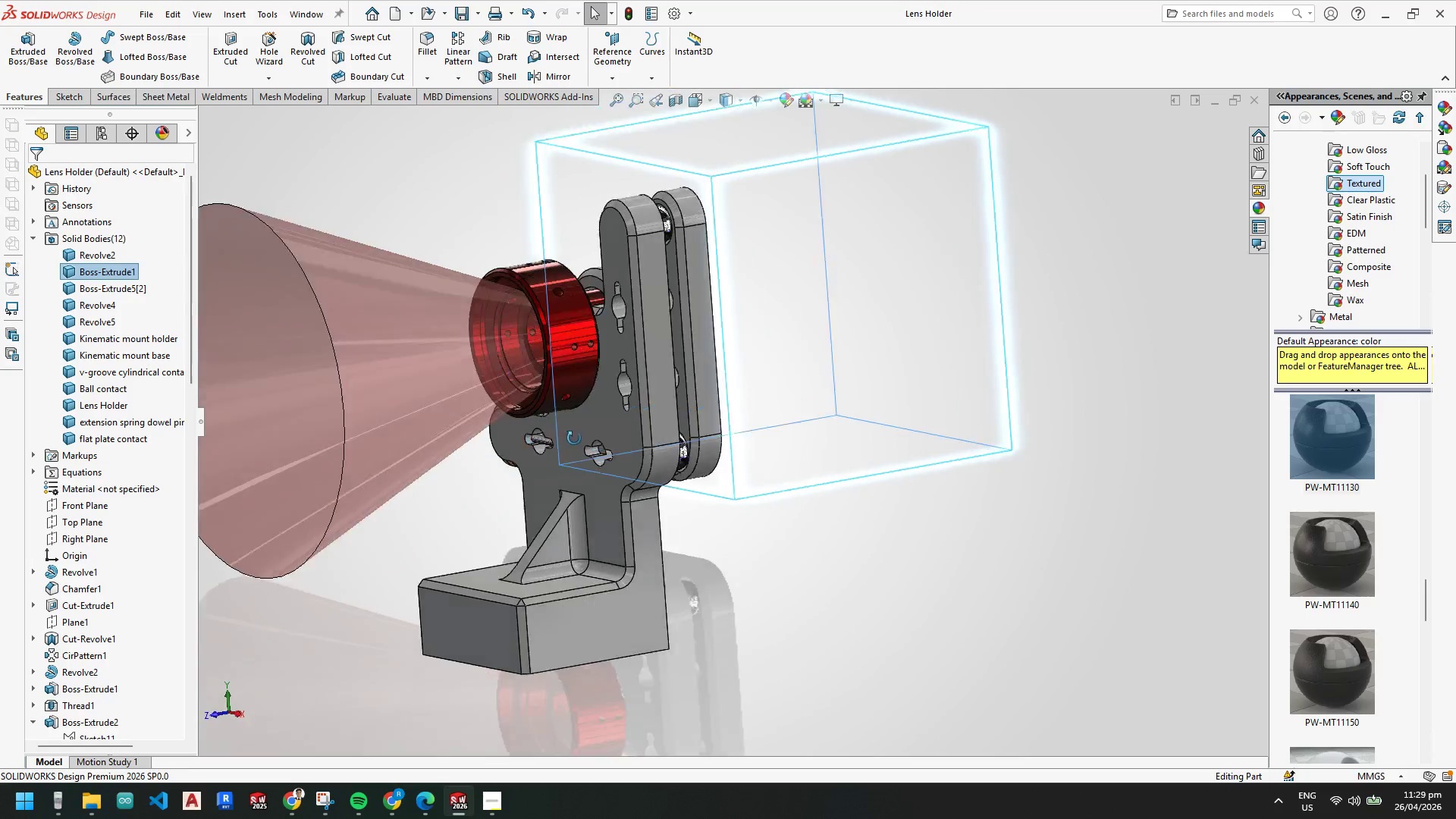 
scroll: coordinate [661, 365], scroll_direction: up, amount: 3.0
 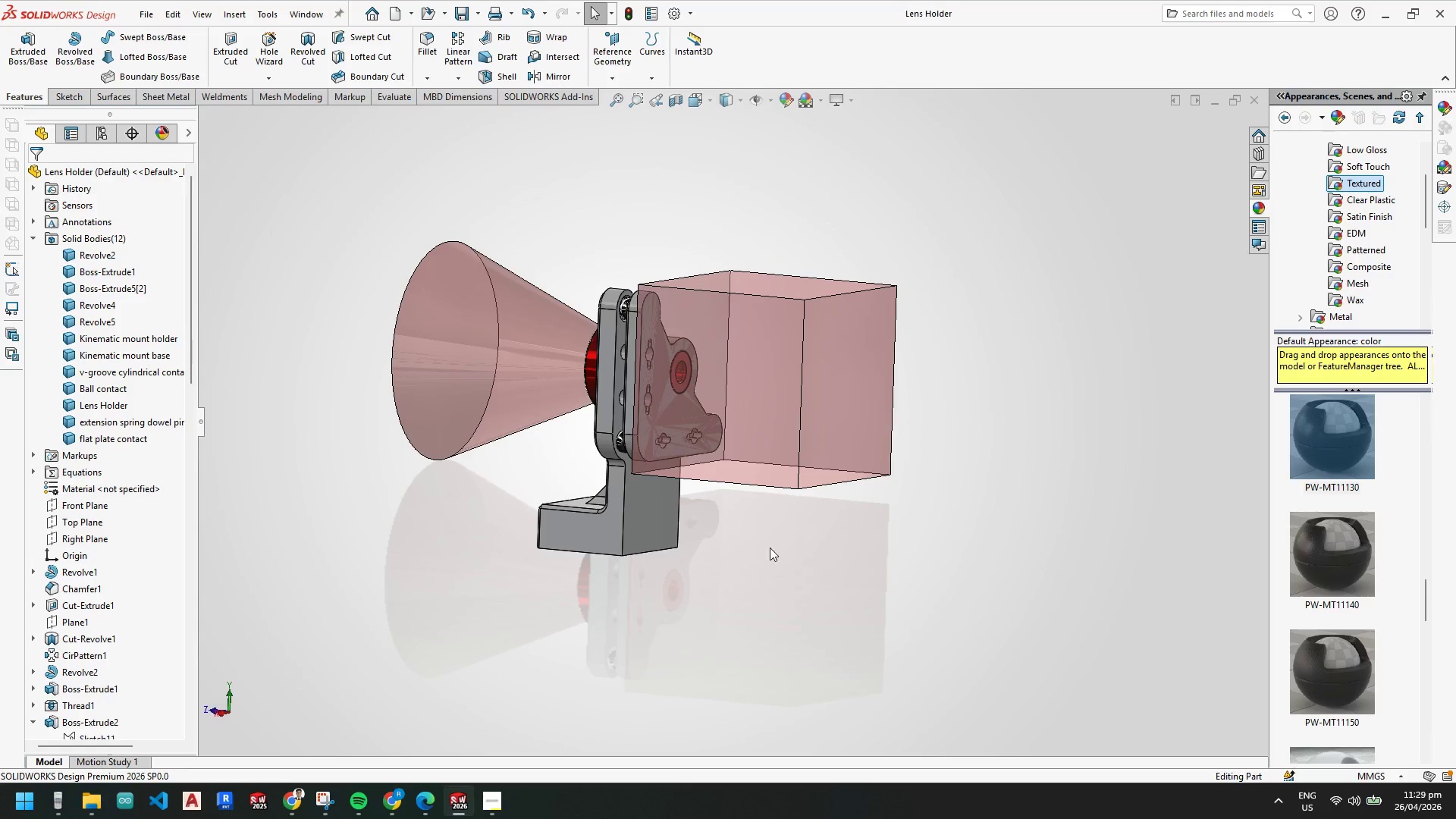 
scroll: coordinate [727, 388], scroll_direction: down, amount: 4.0
 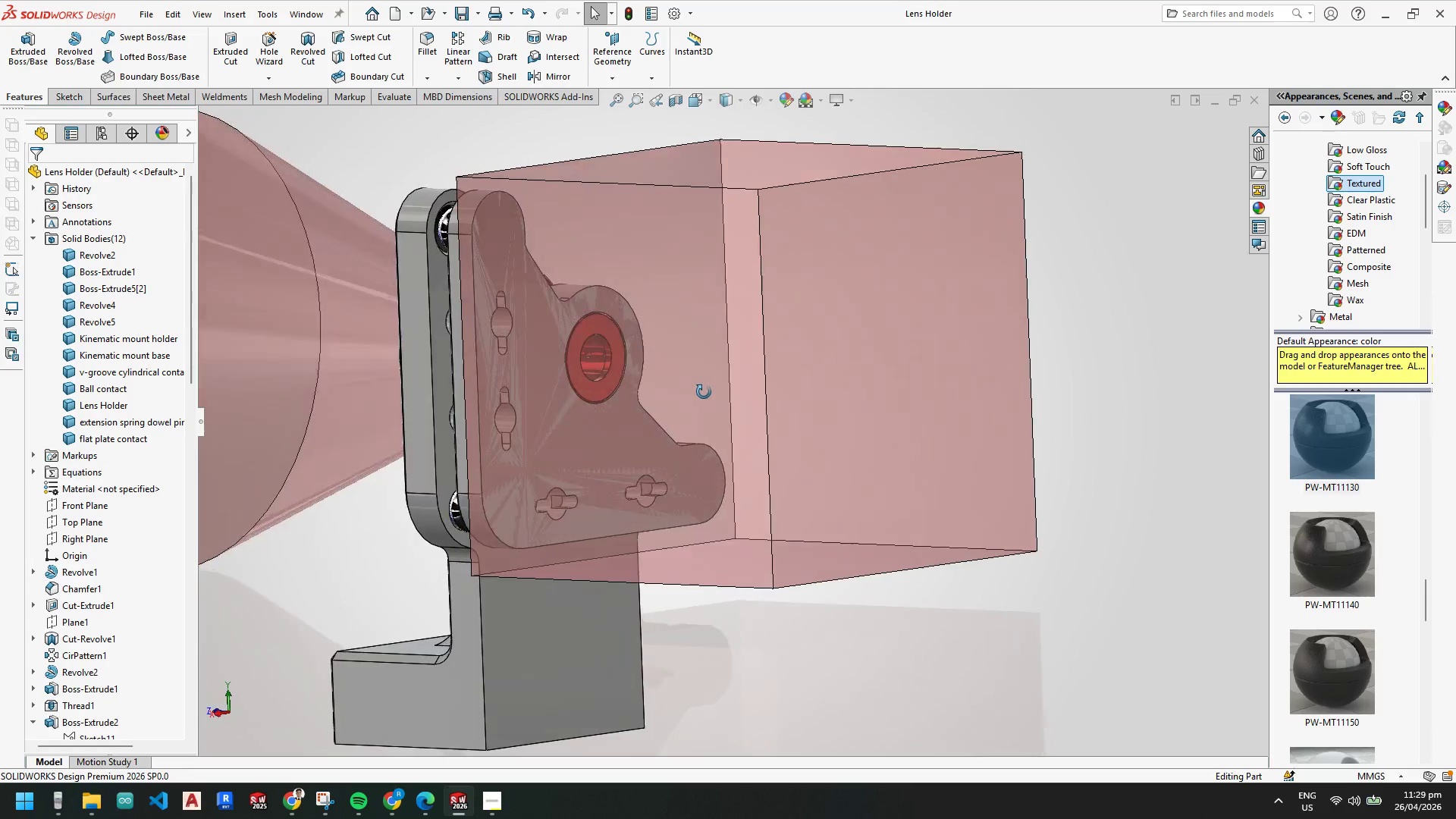 
scroll: coordinate [648, 462], scroll_direction: up, amount: 3.0
 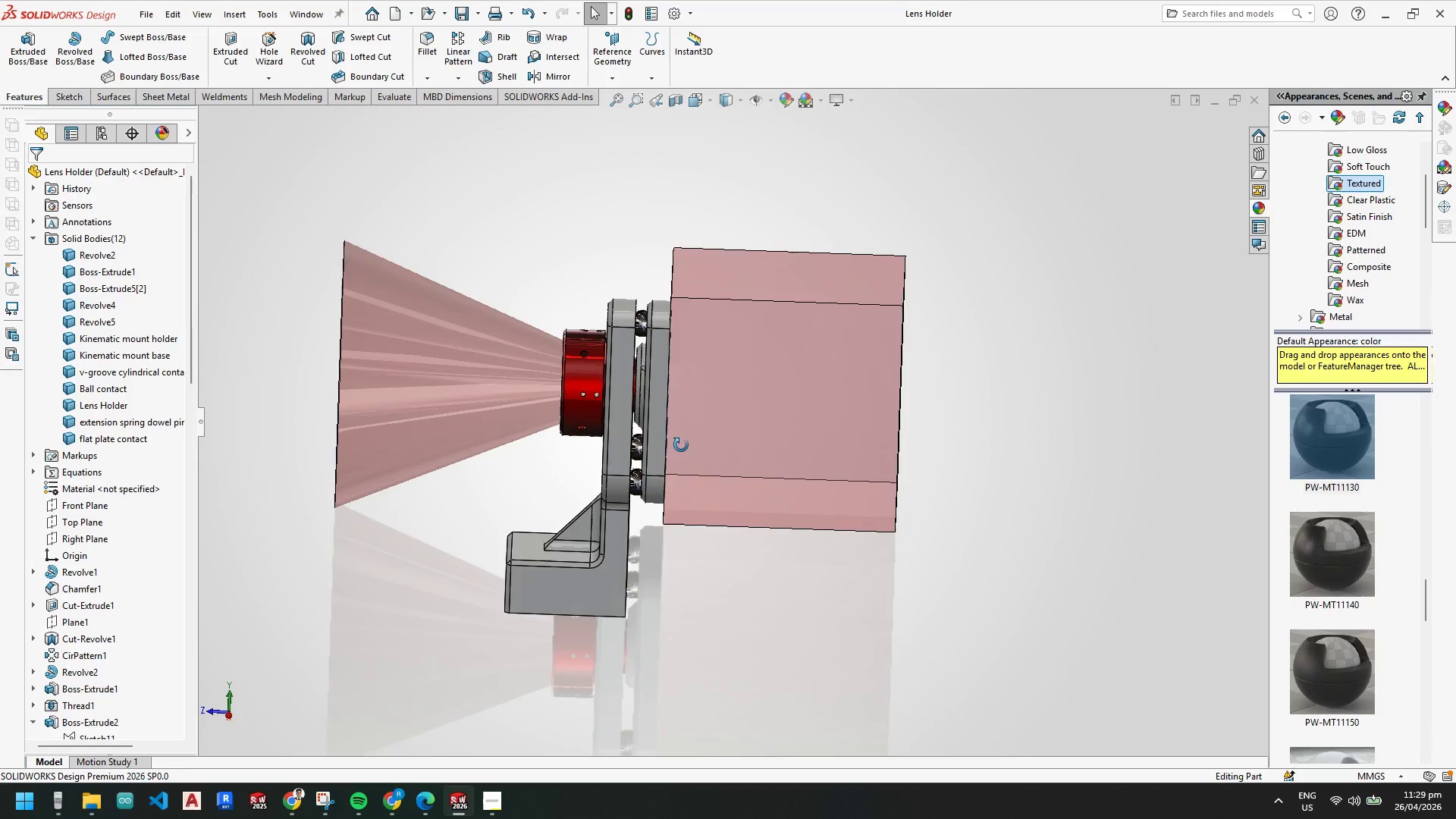 
scroll: coordinate [692, 364], scroll_direction: down, amount: 9.0
 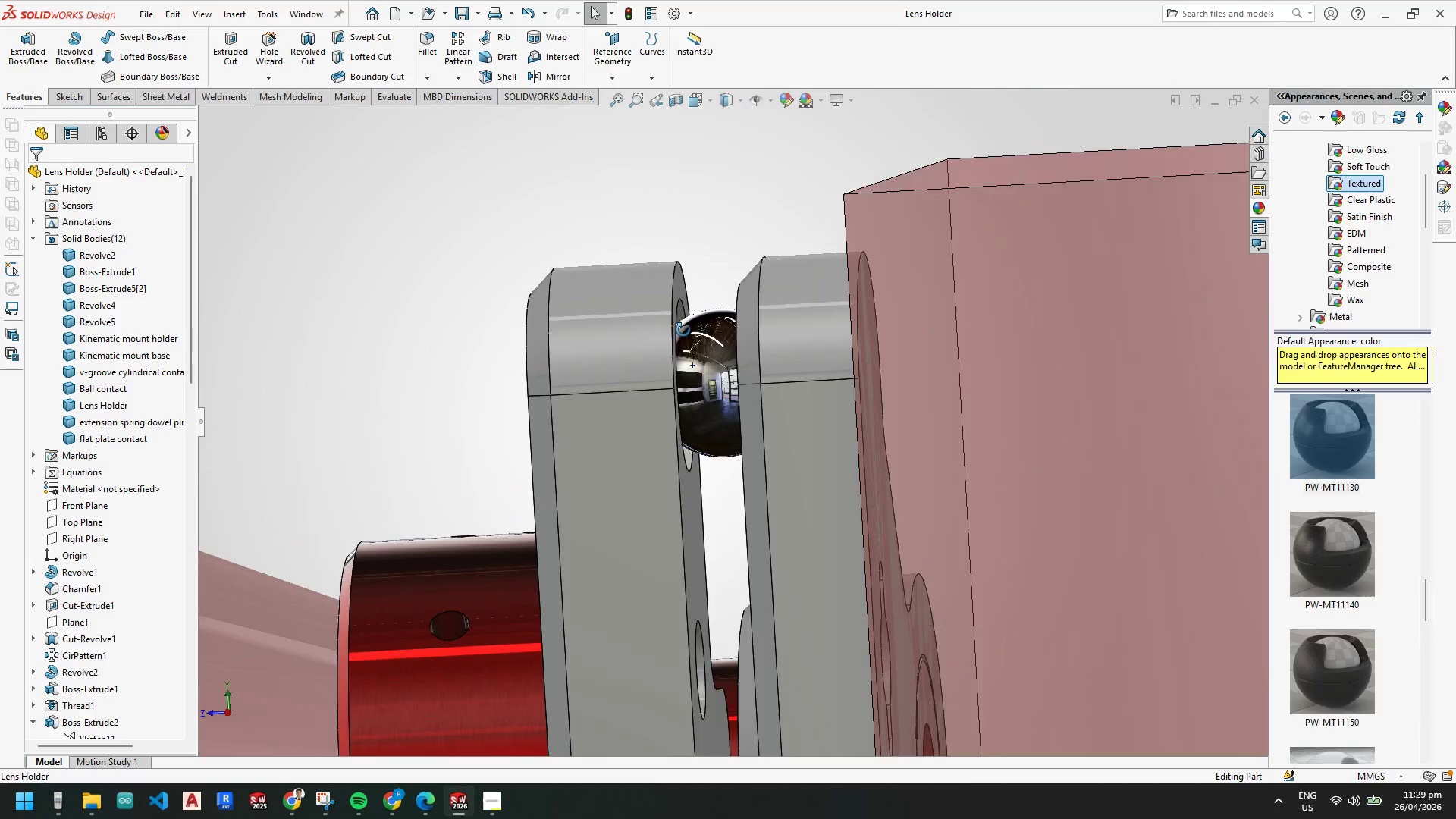 
scroll: coordinate [779, 460], scroll_direction: up, amount: 7.0
 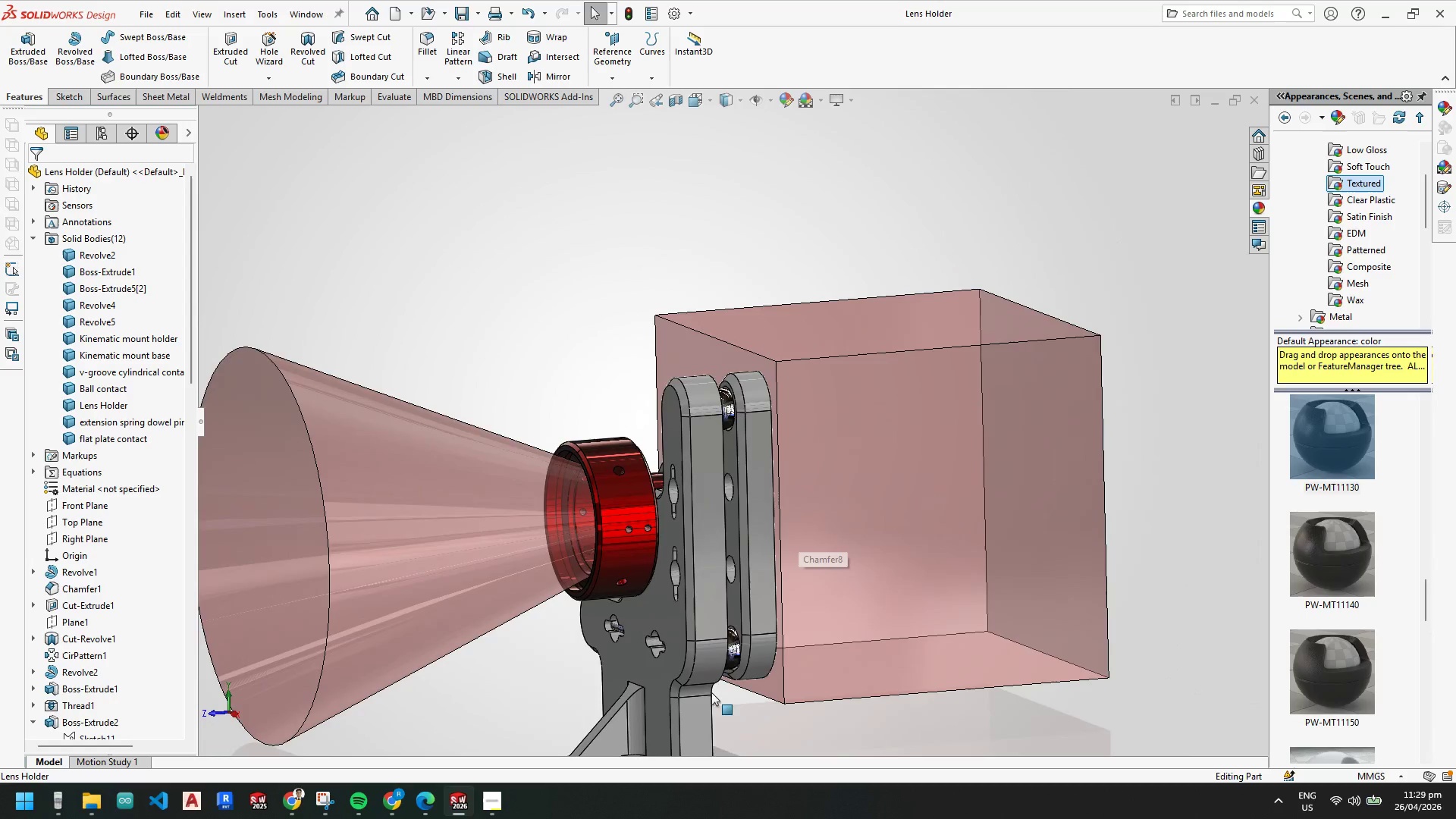 
scroll: coordinate [740, 645], scroll_direction: down, amount: 5.0
 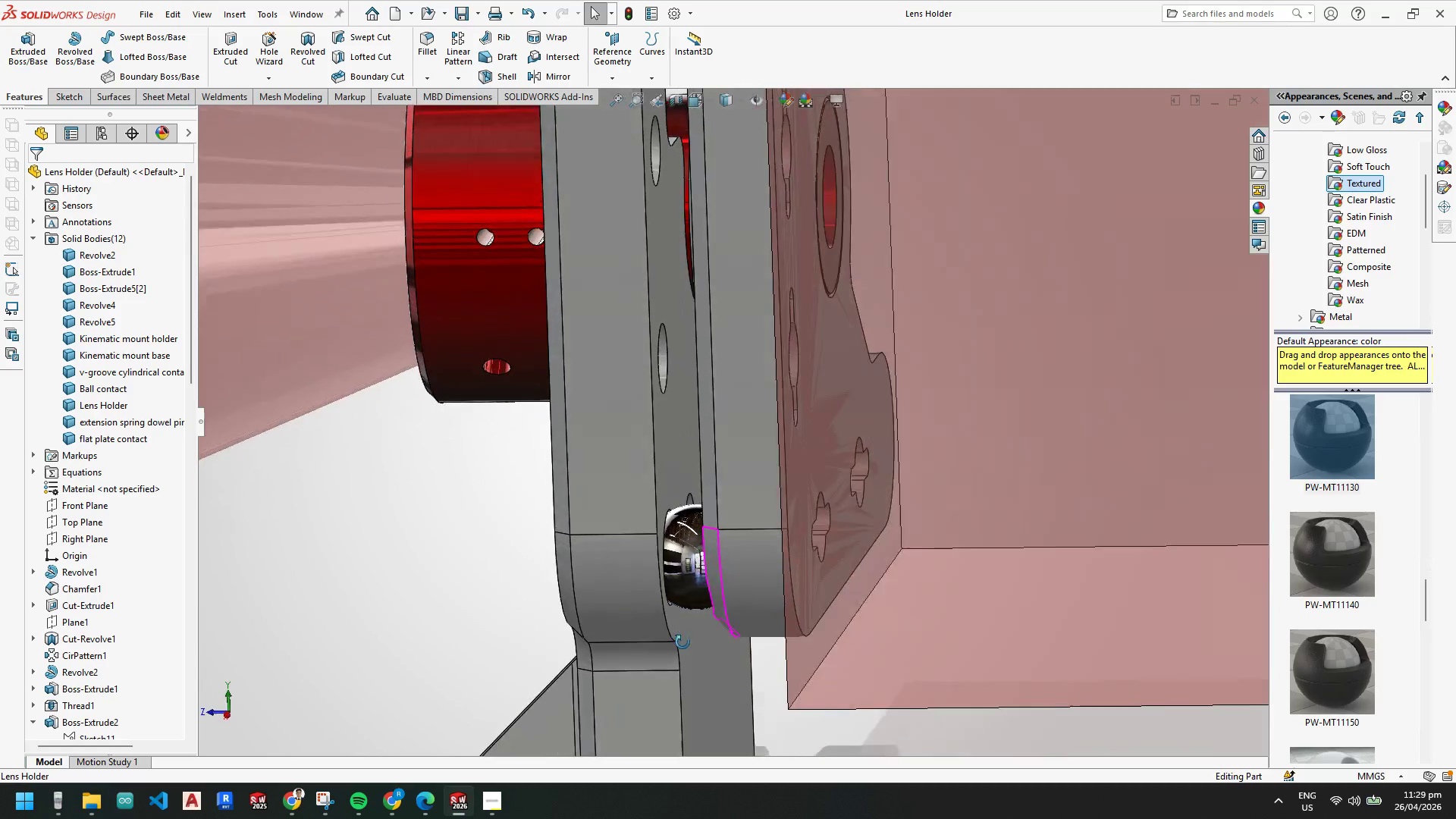 
scroll: coordinate [707, 637], scroll_direction: up, amount: 5.0
 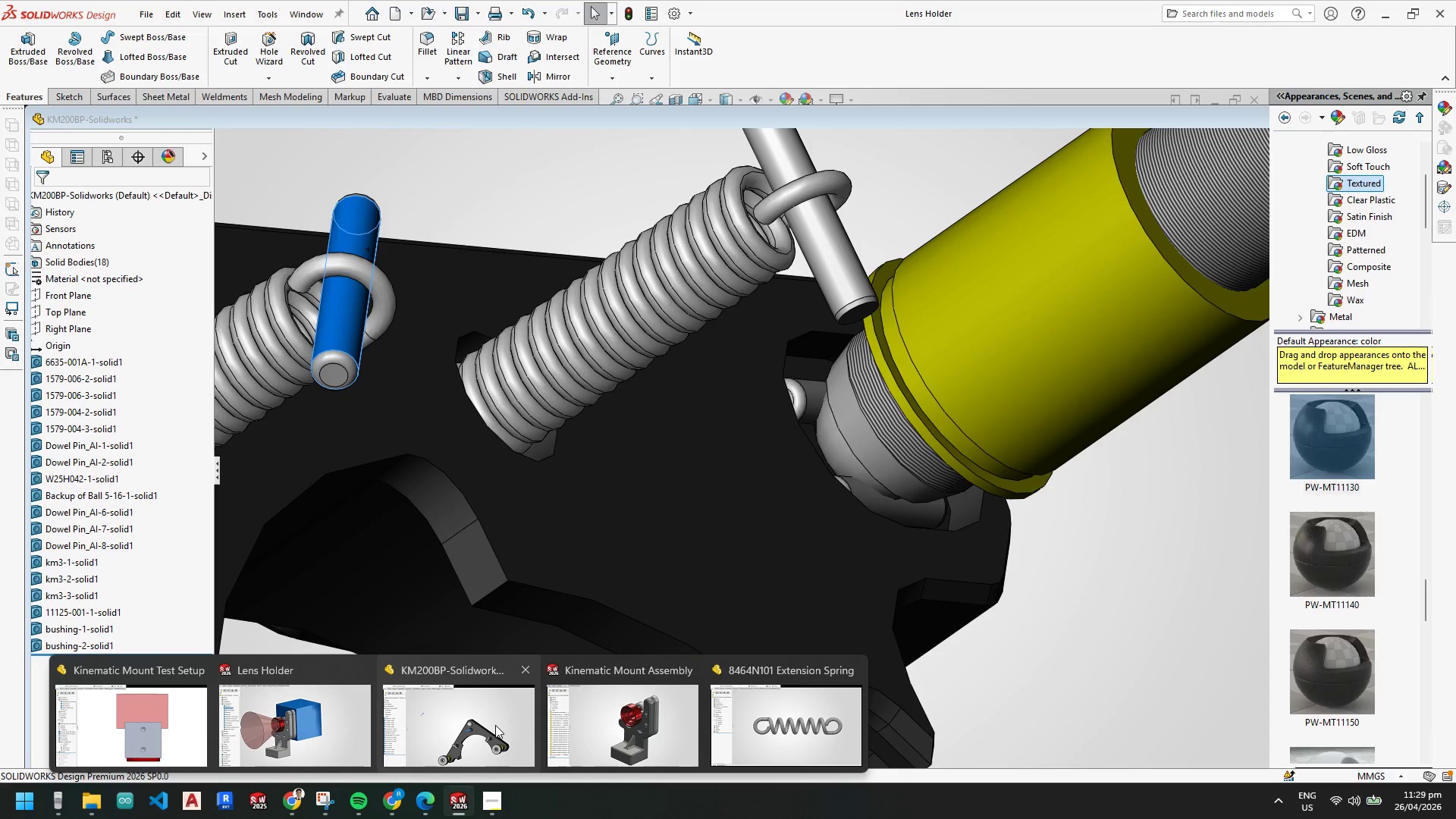 
wait(13.62)
 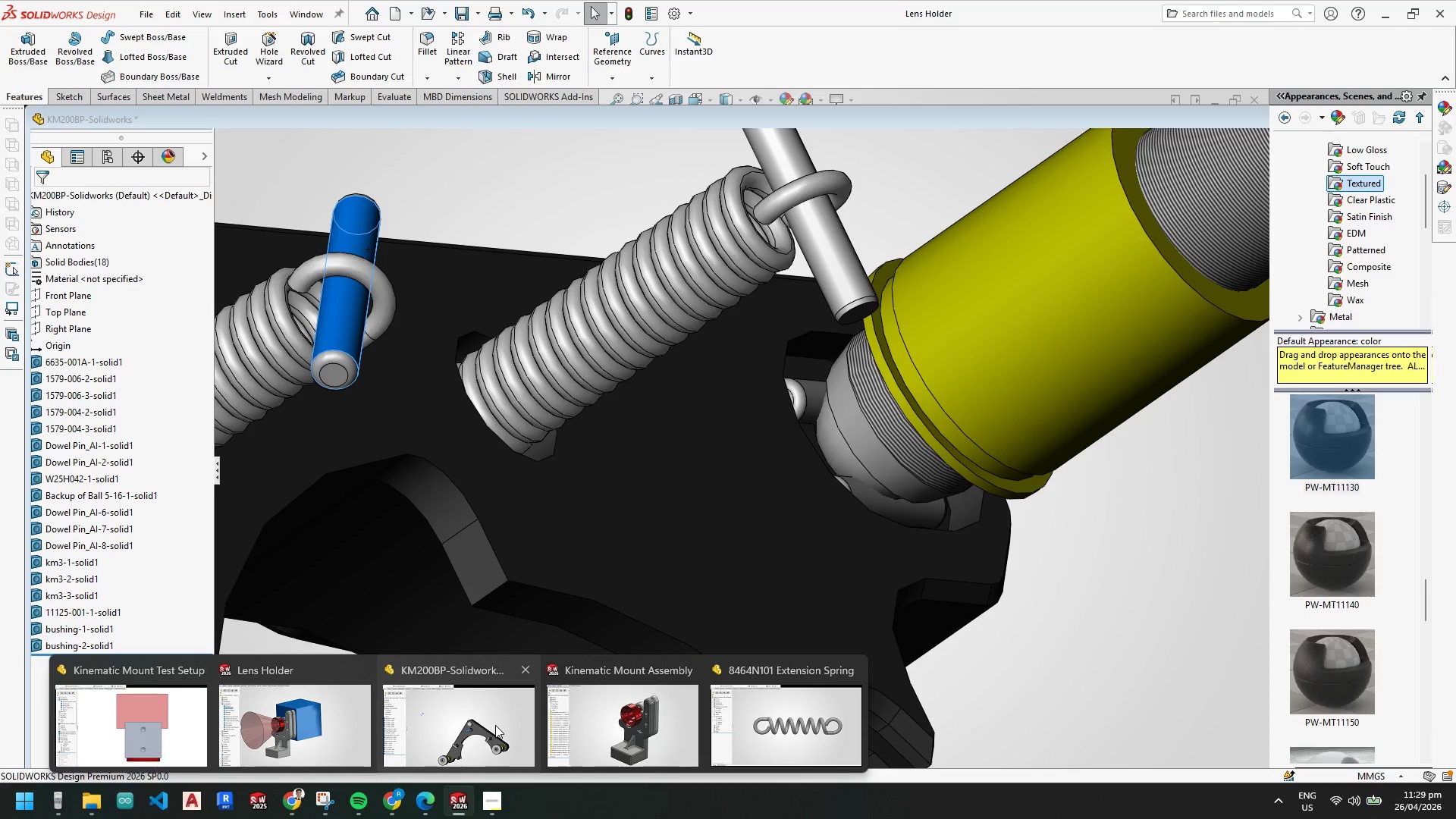 
left_click([531, 723])
 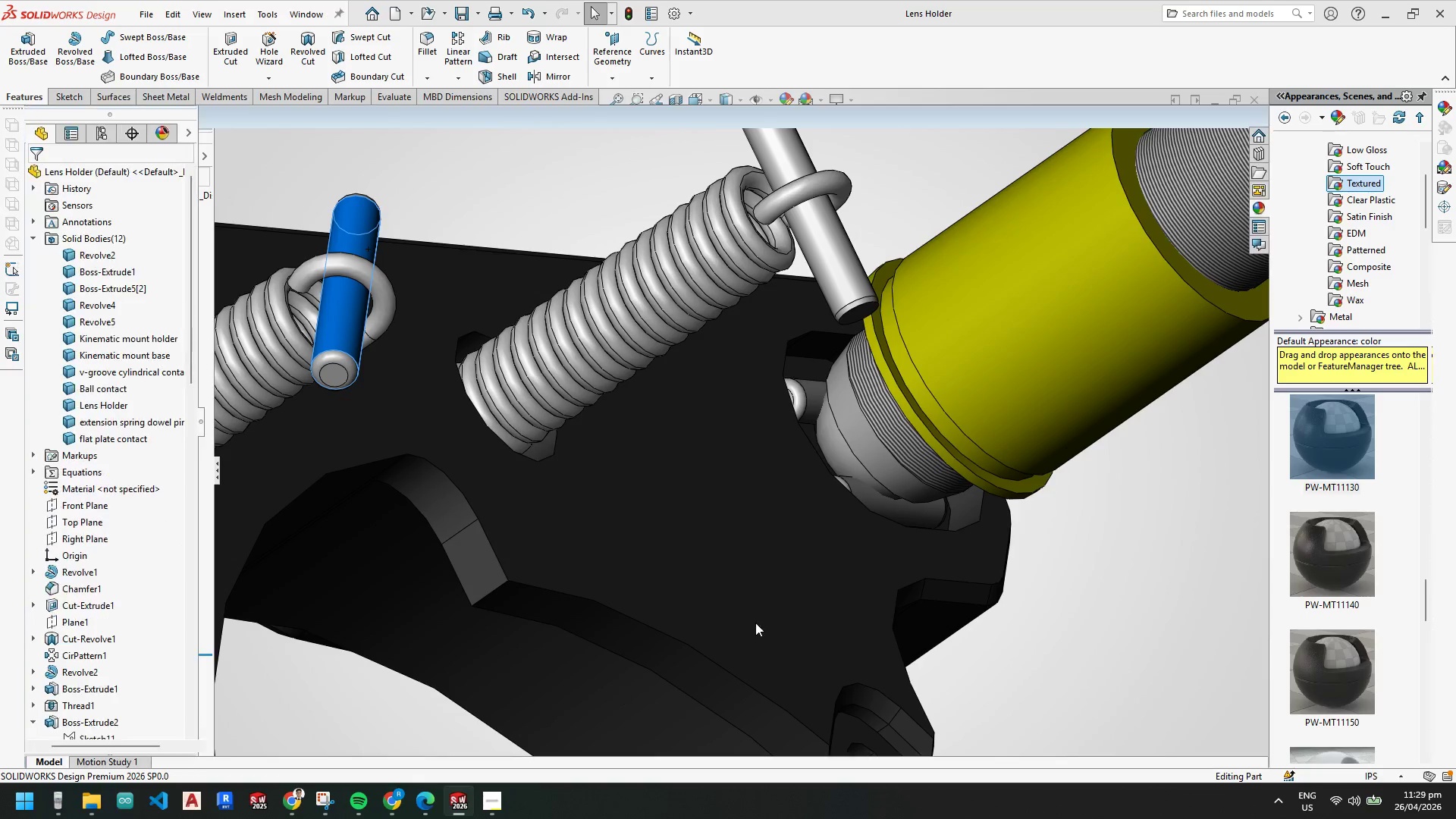 
scroll: coordinate [827, 557], scroll_direction: up, amount: 6.0
 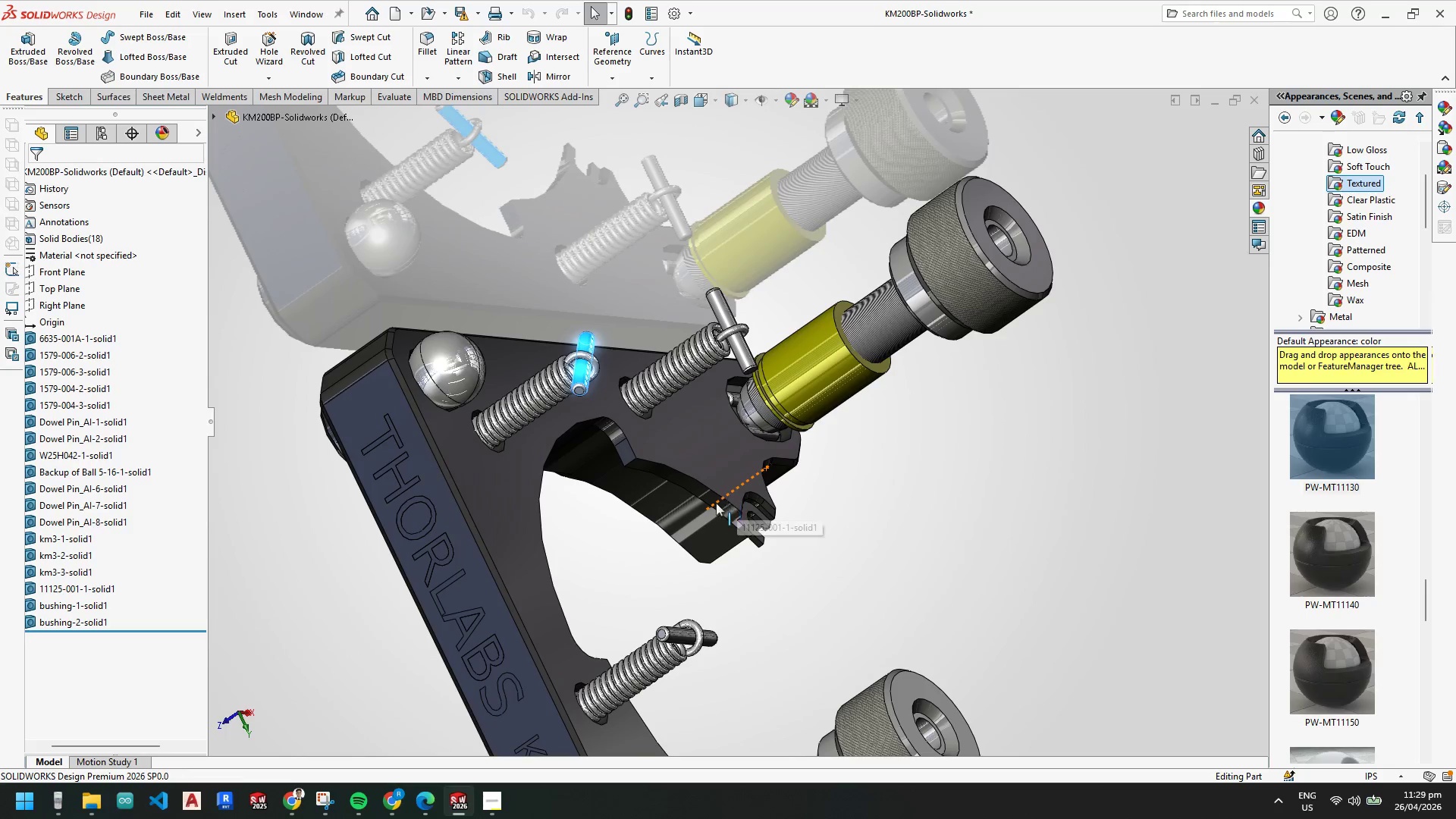 
scroll: coordinate [603, 411], scroll_direction: none, amount: 0.0
 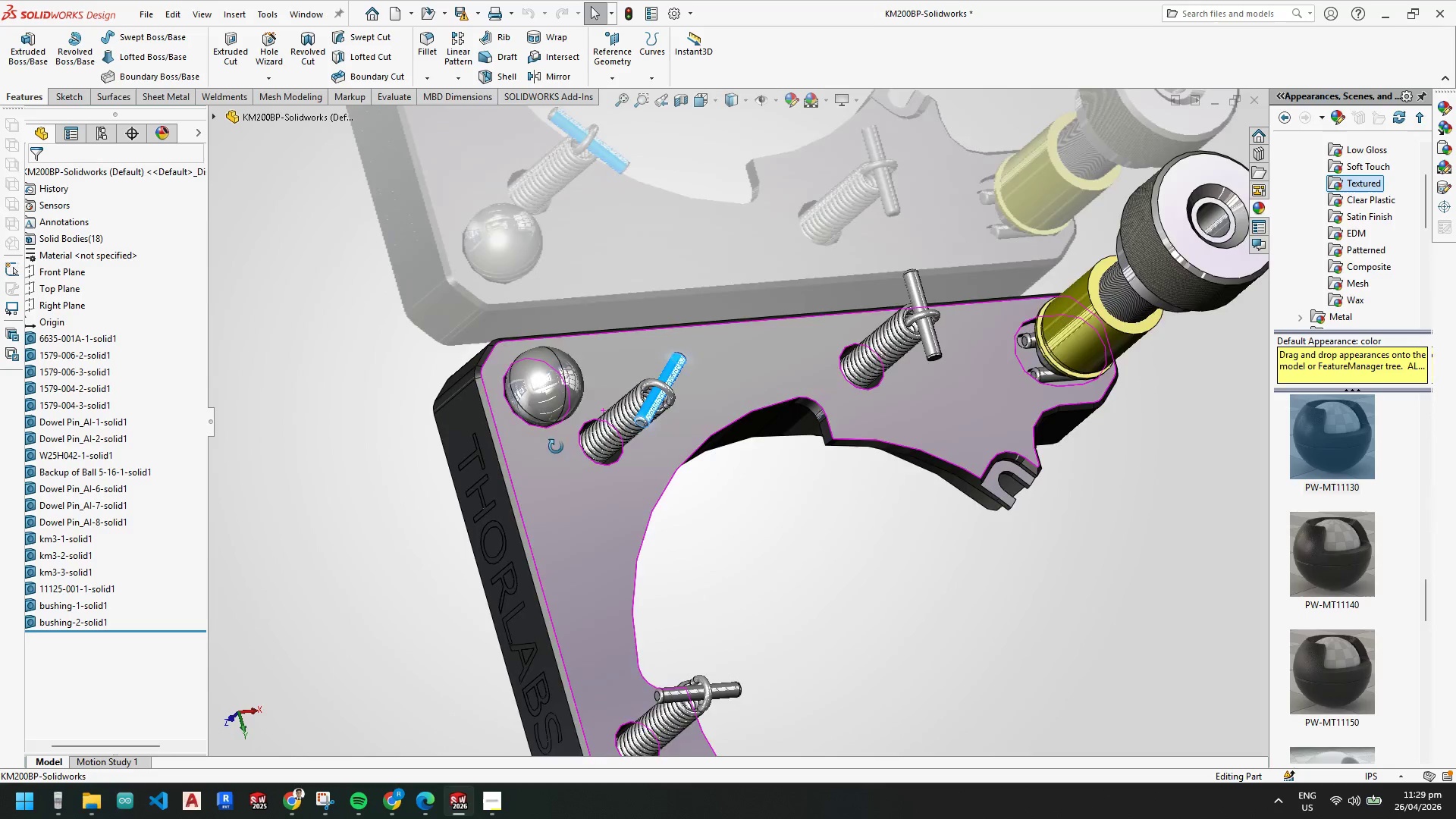 
scroll: coordinate [678, 539], scroll_direction: down, amount: 7.0
 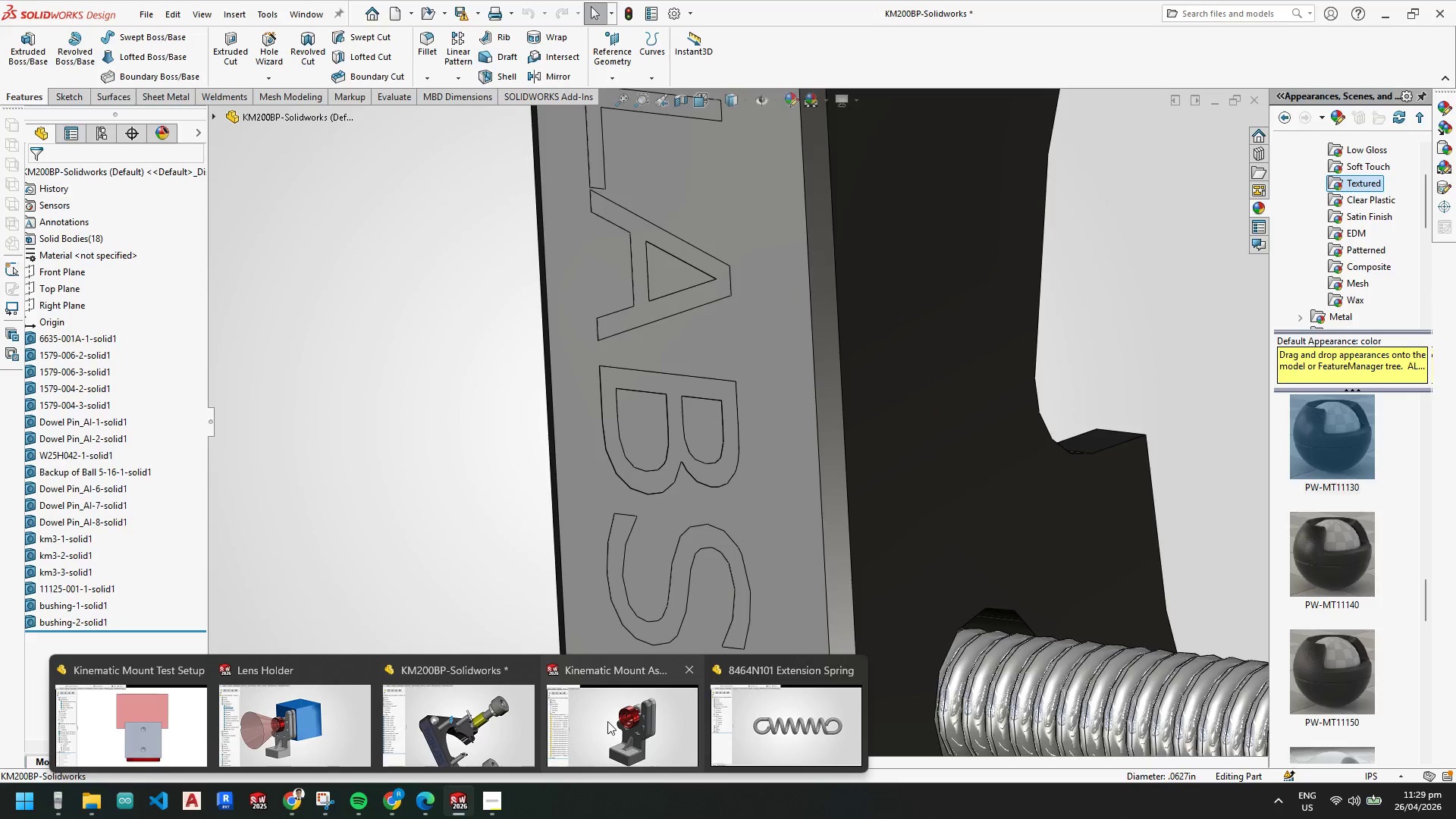 
left_click([607, 721])
 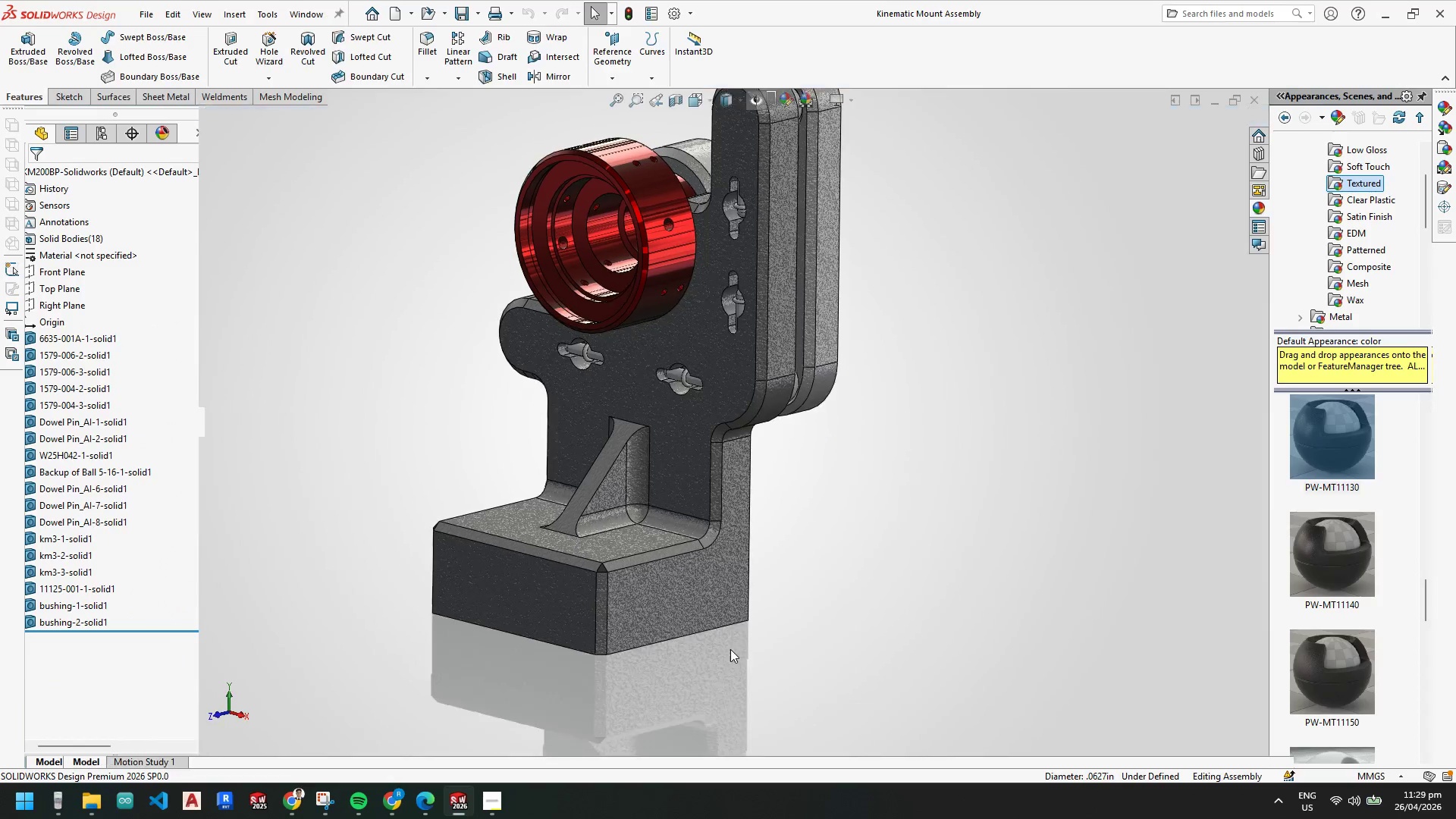 
scroll: coordinate [717, 380], scroll_direction: down, amount: 1.0
 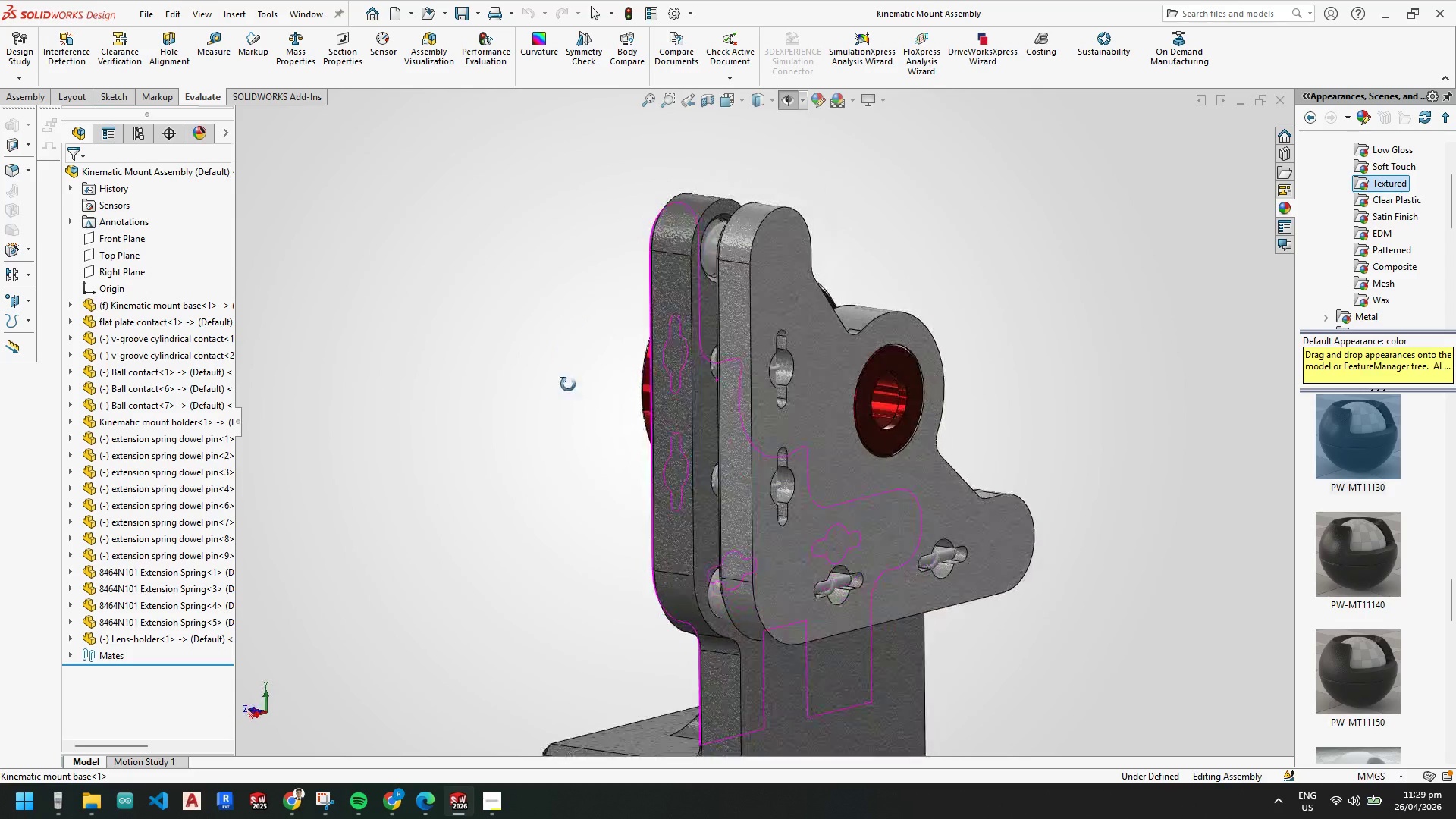 
key(Control+S)
 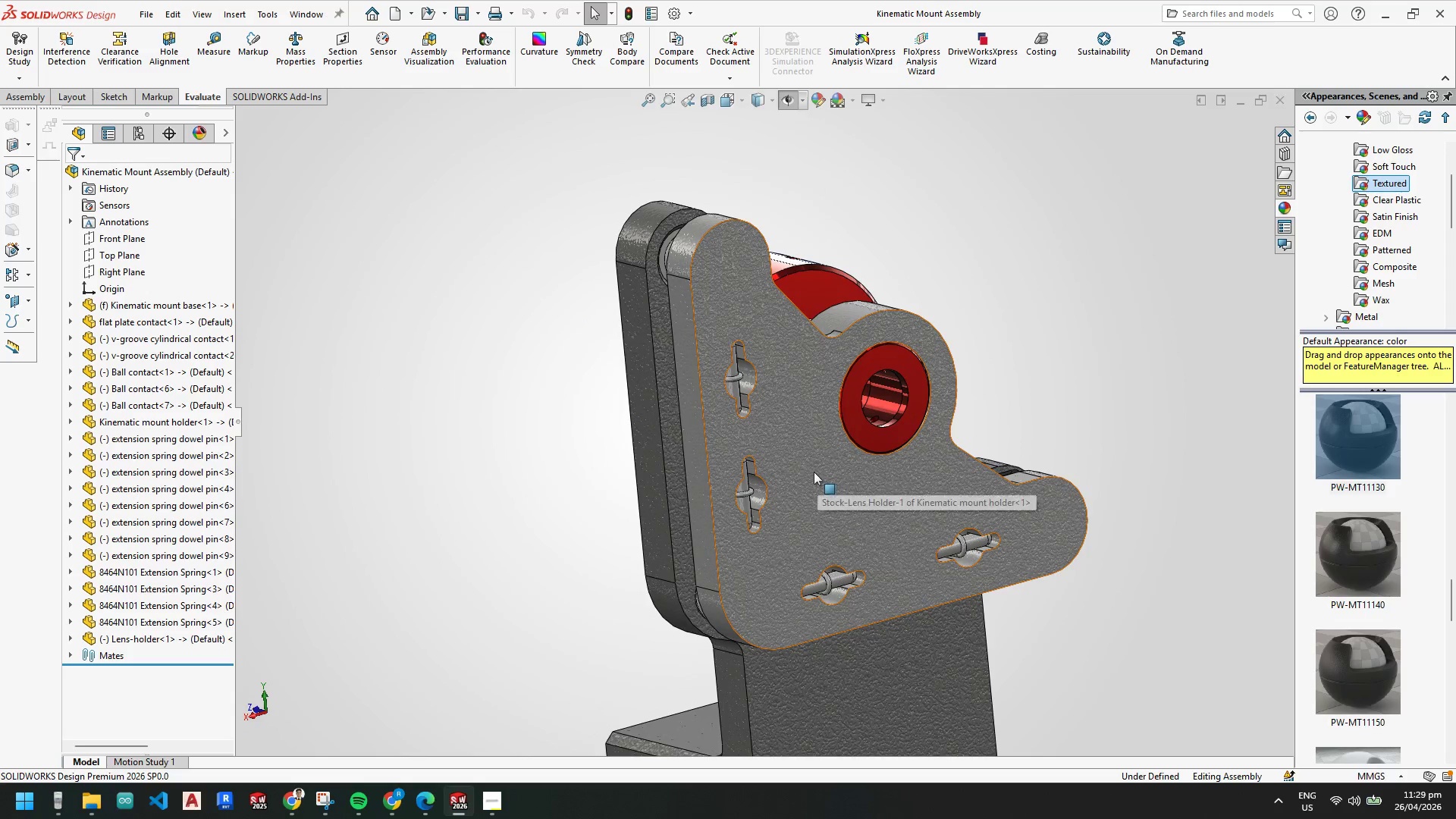 
scroll: coordinate [736, 415], scroll_direction: down, amount: 4.0
 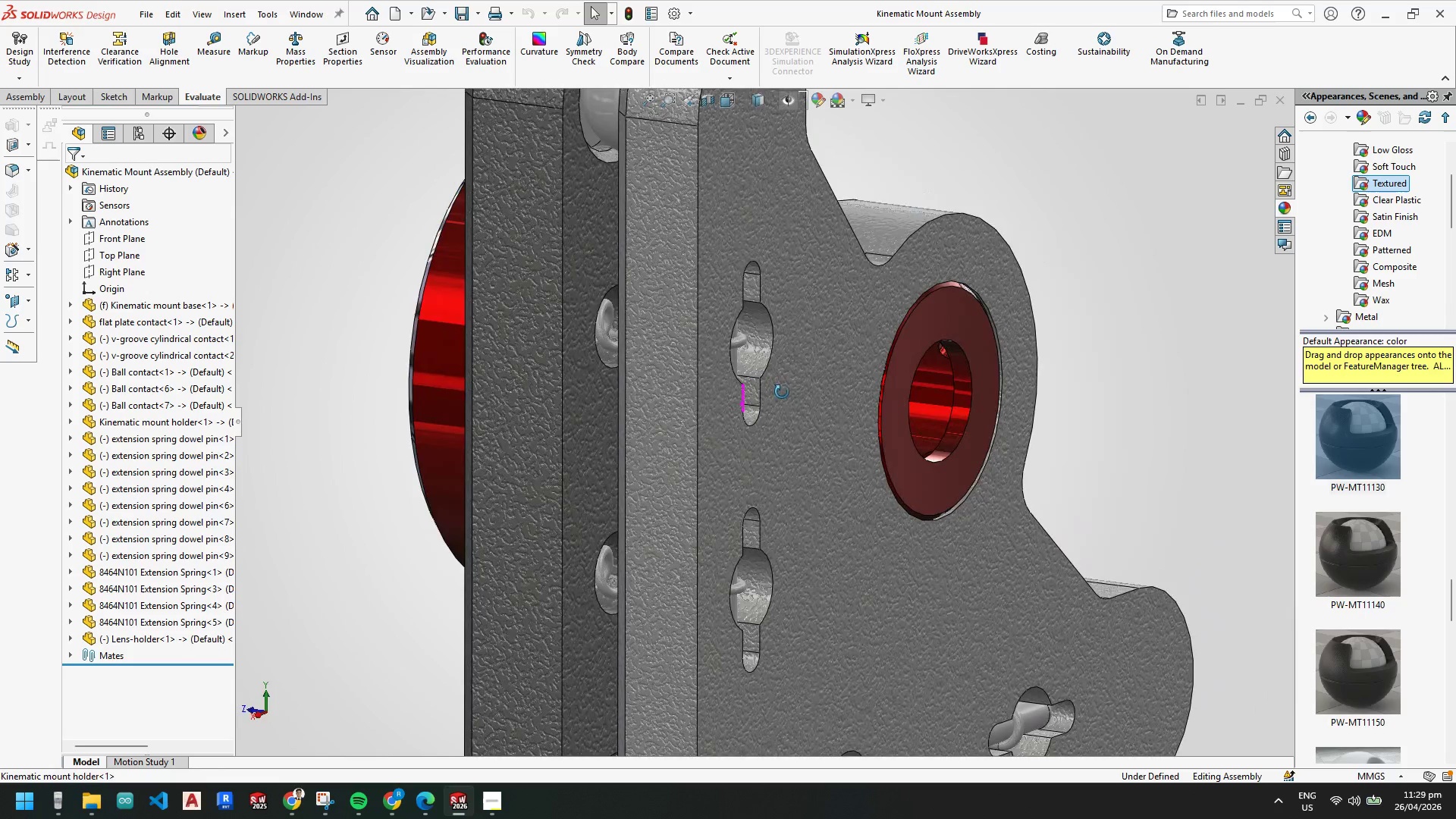 
scroll: coordinate [746, 431], scroll_direction: up, amount: 6.0
 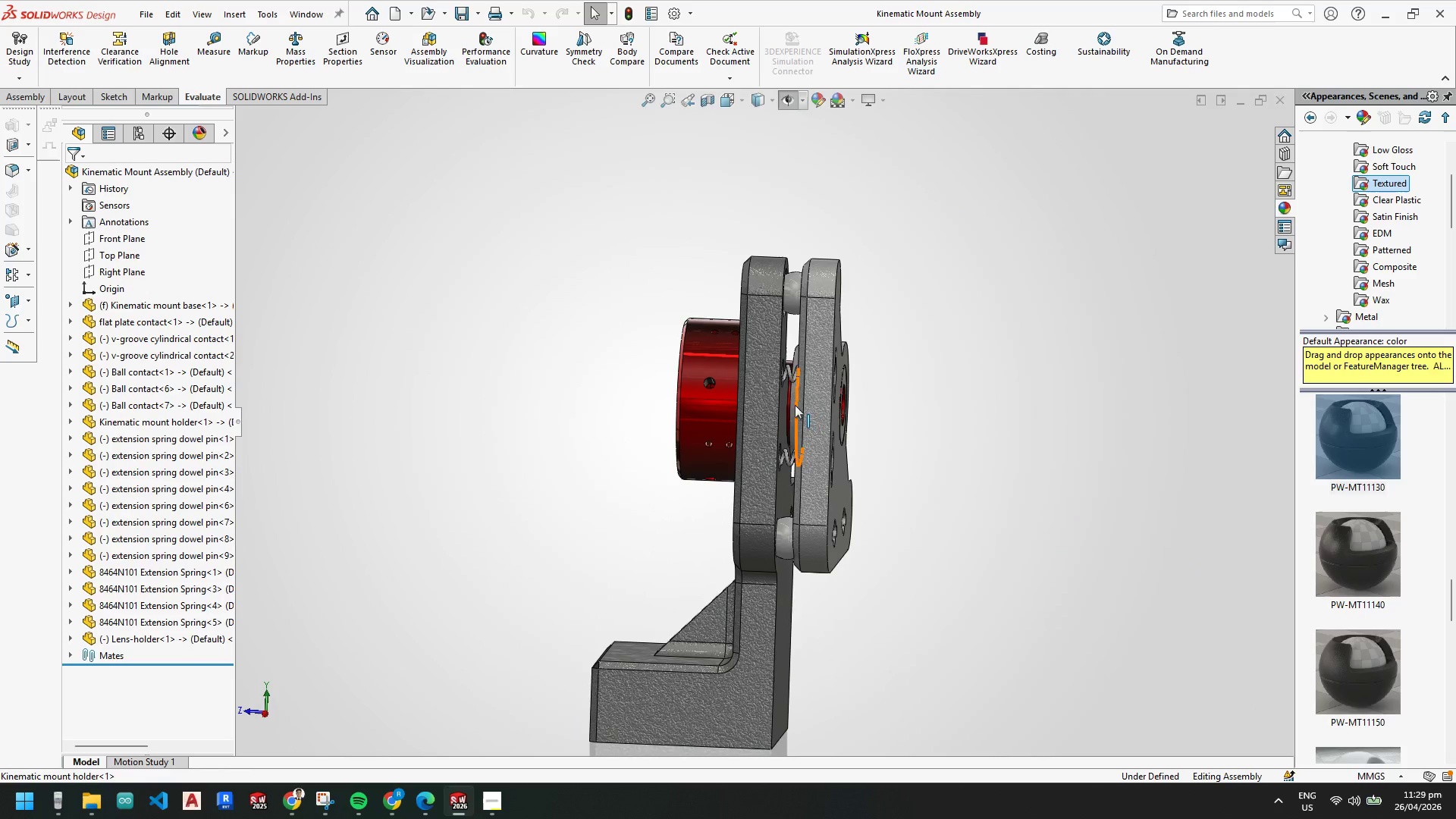 
scroll: coordinate [725, 281], scroll_direction: down, amount: 11.0
 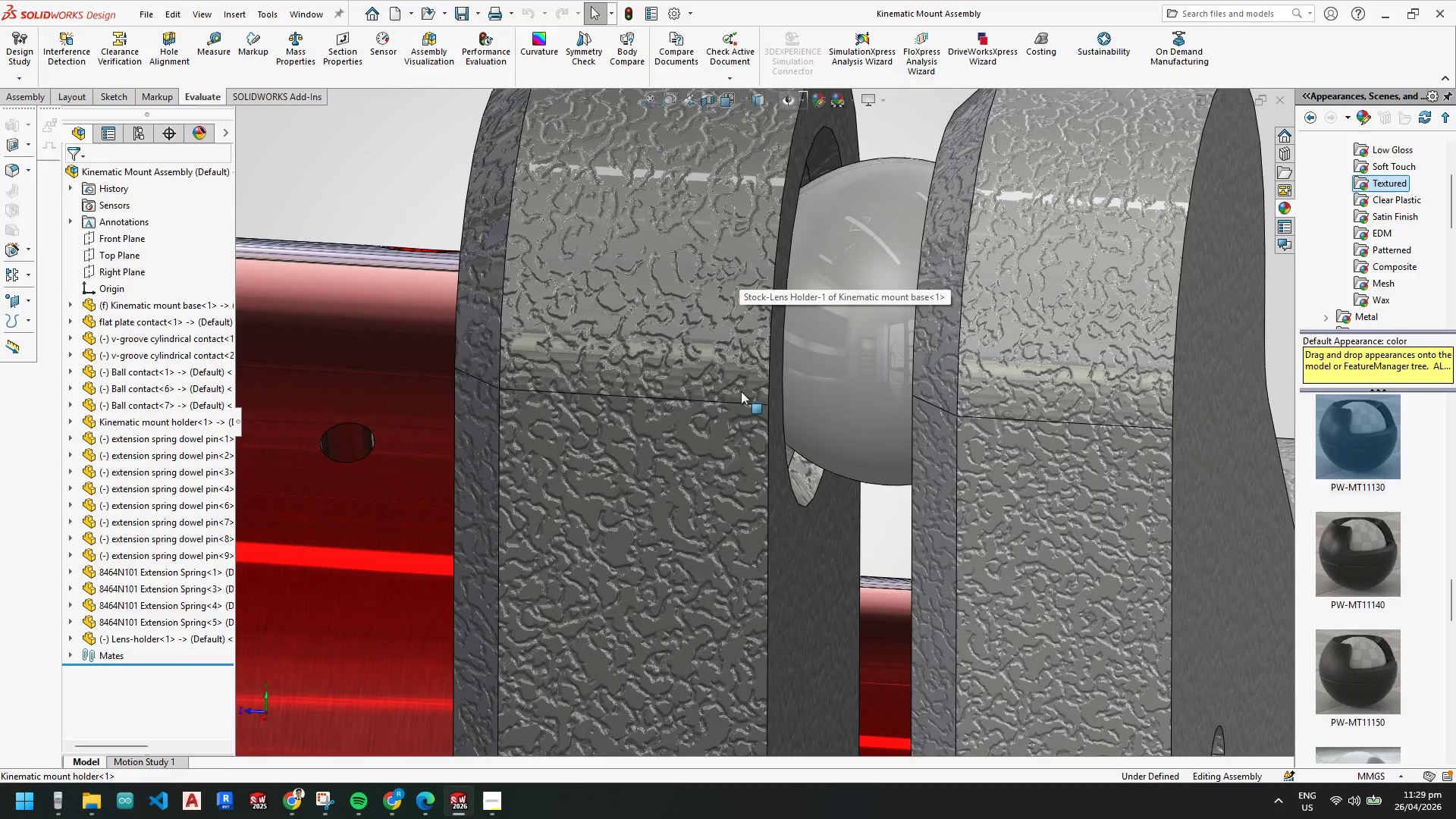 
scroll: coordinate [792, 548], scroll_direction: up, amount: 13.0
 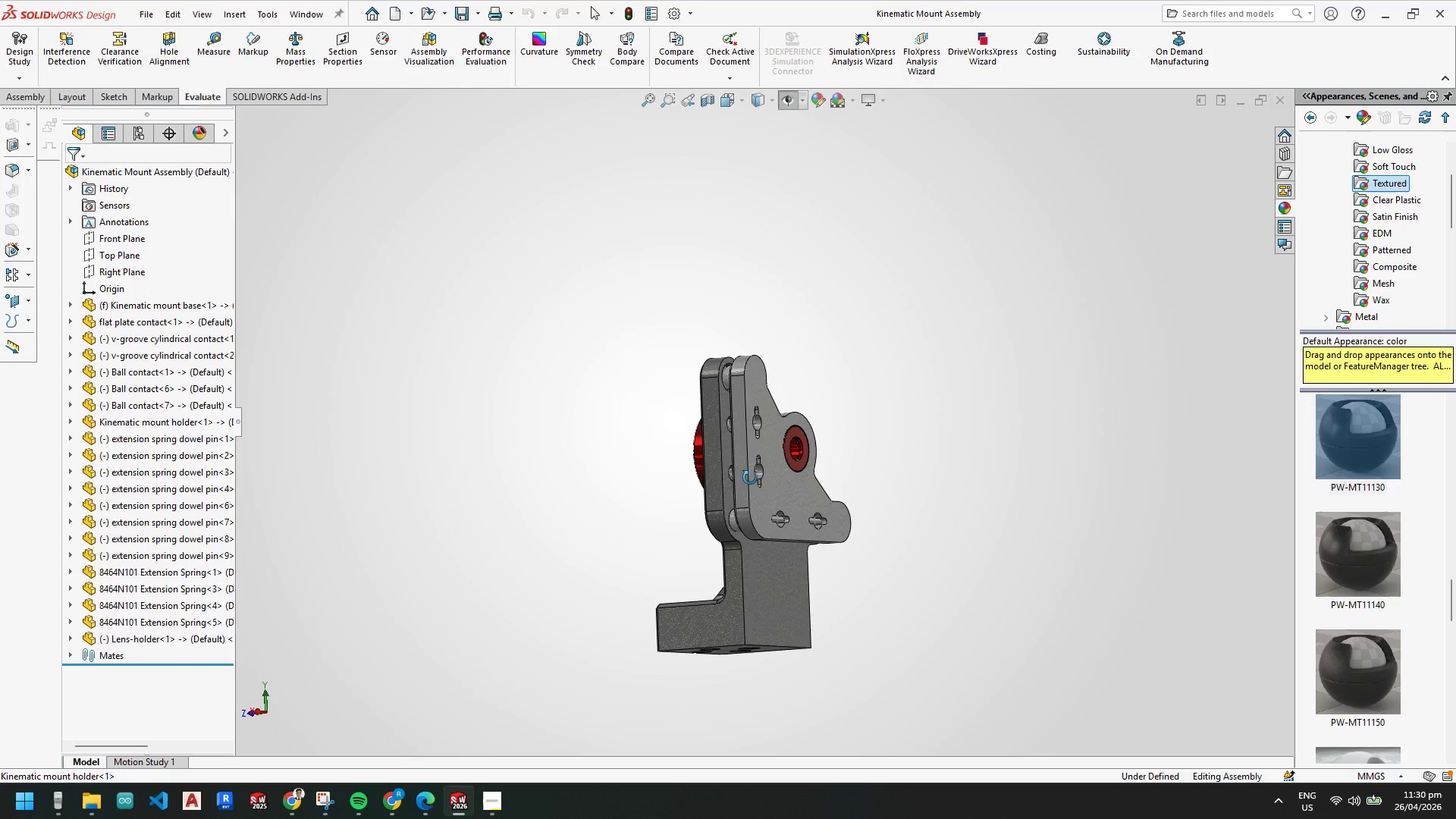 
scroll: coordinate [772, 610], scroll_direction: down, amount: 4.0
 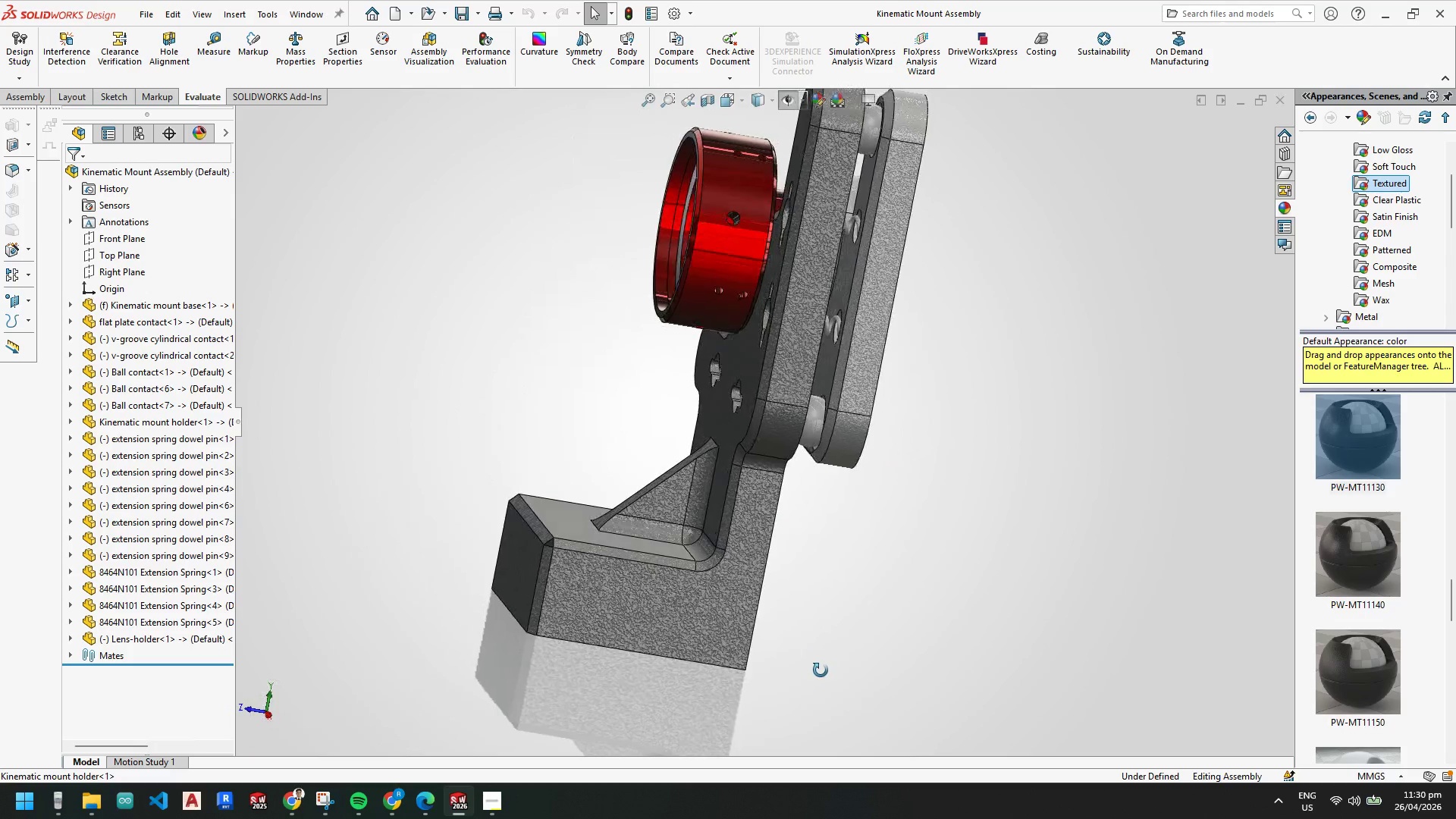 
wait(6.21)
 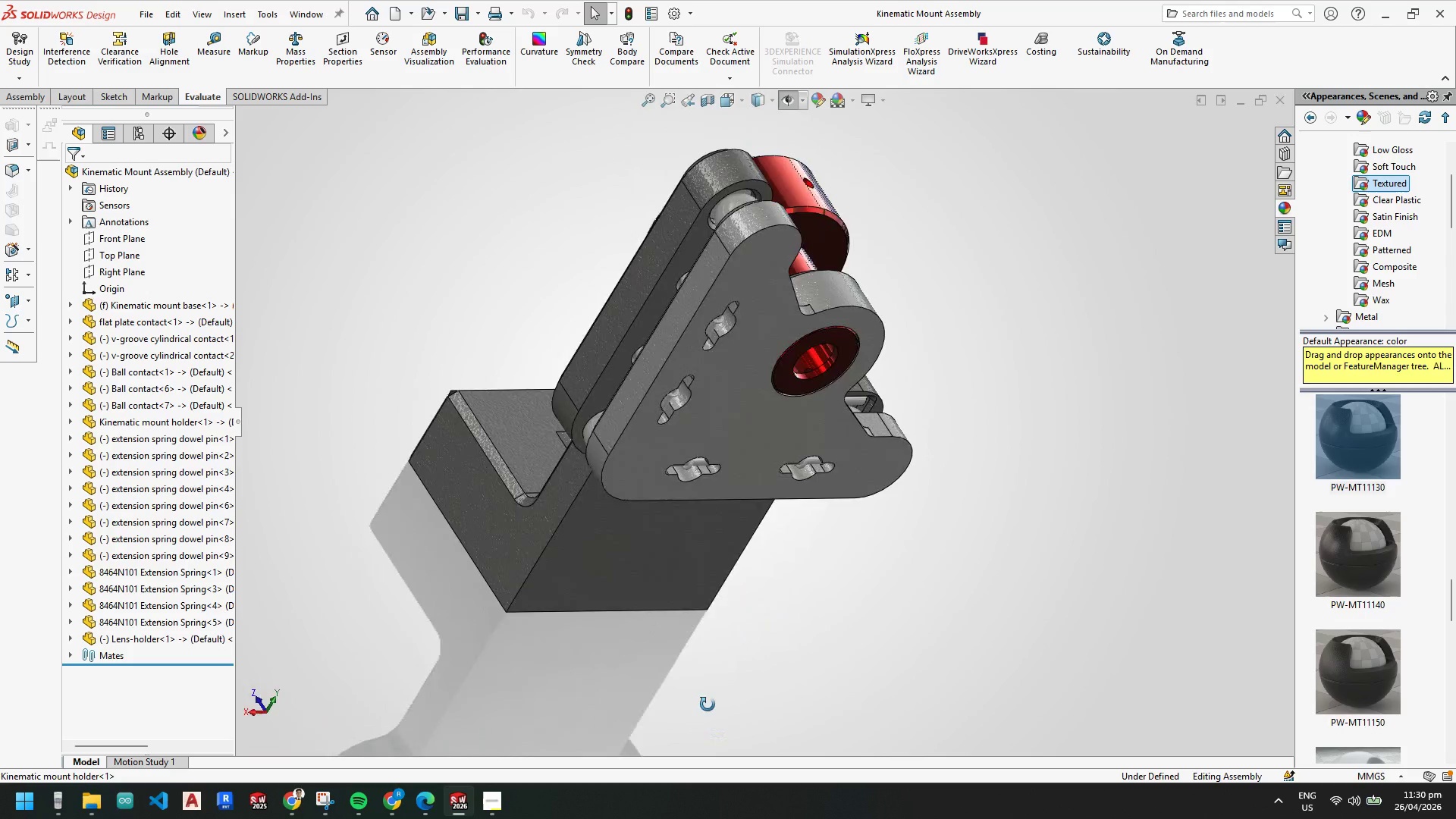 
scroll: coordinate [823, 405], scroll_direction: down, amount: 8.0
 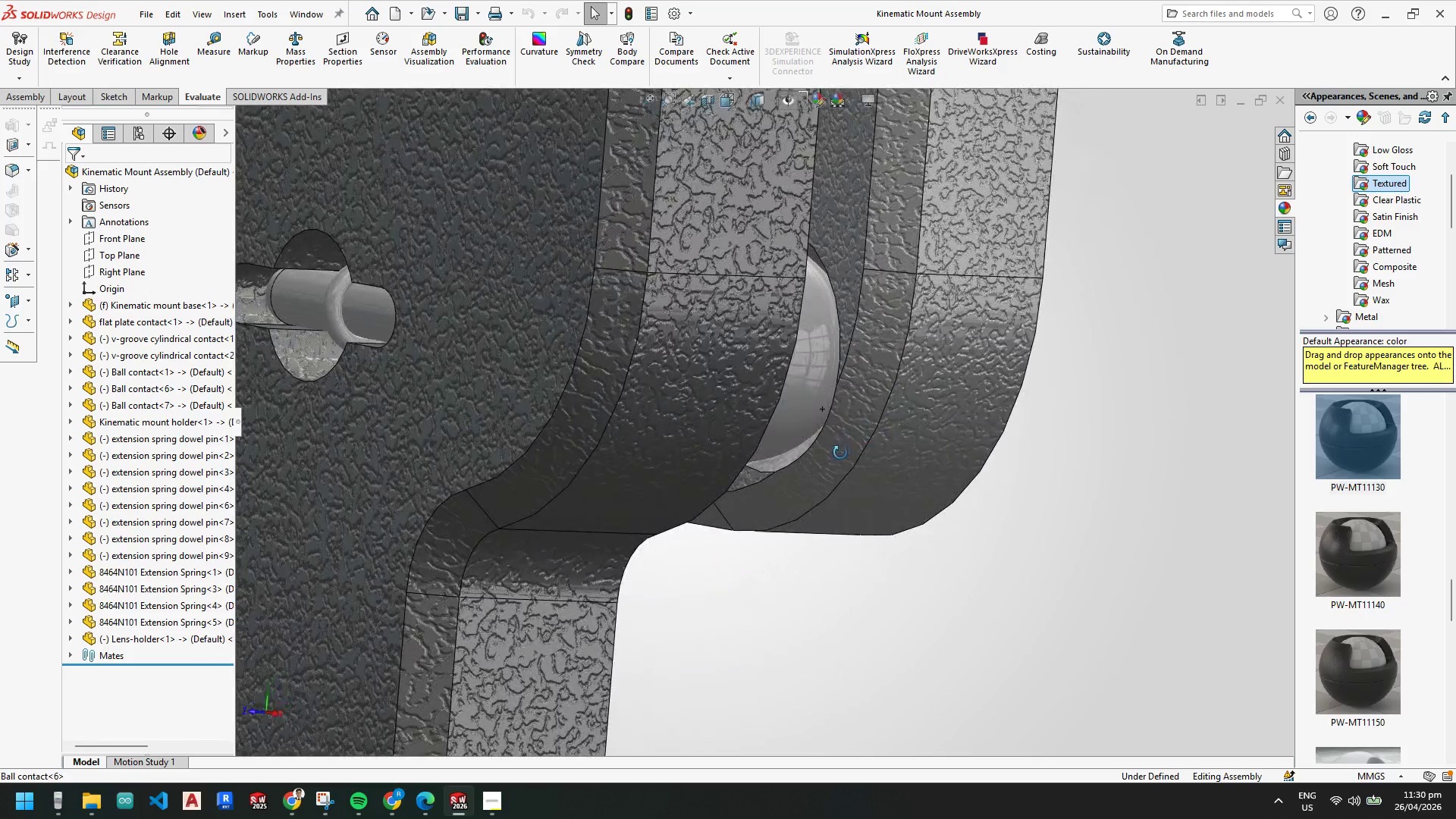 
scroll: coordinate [861, 441], scroll_direction: up, amount: 3.0
 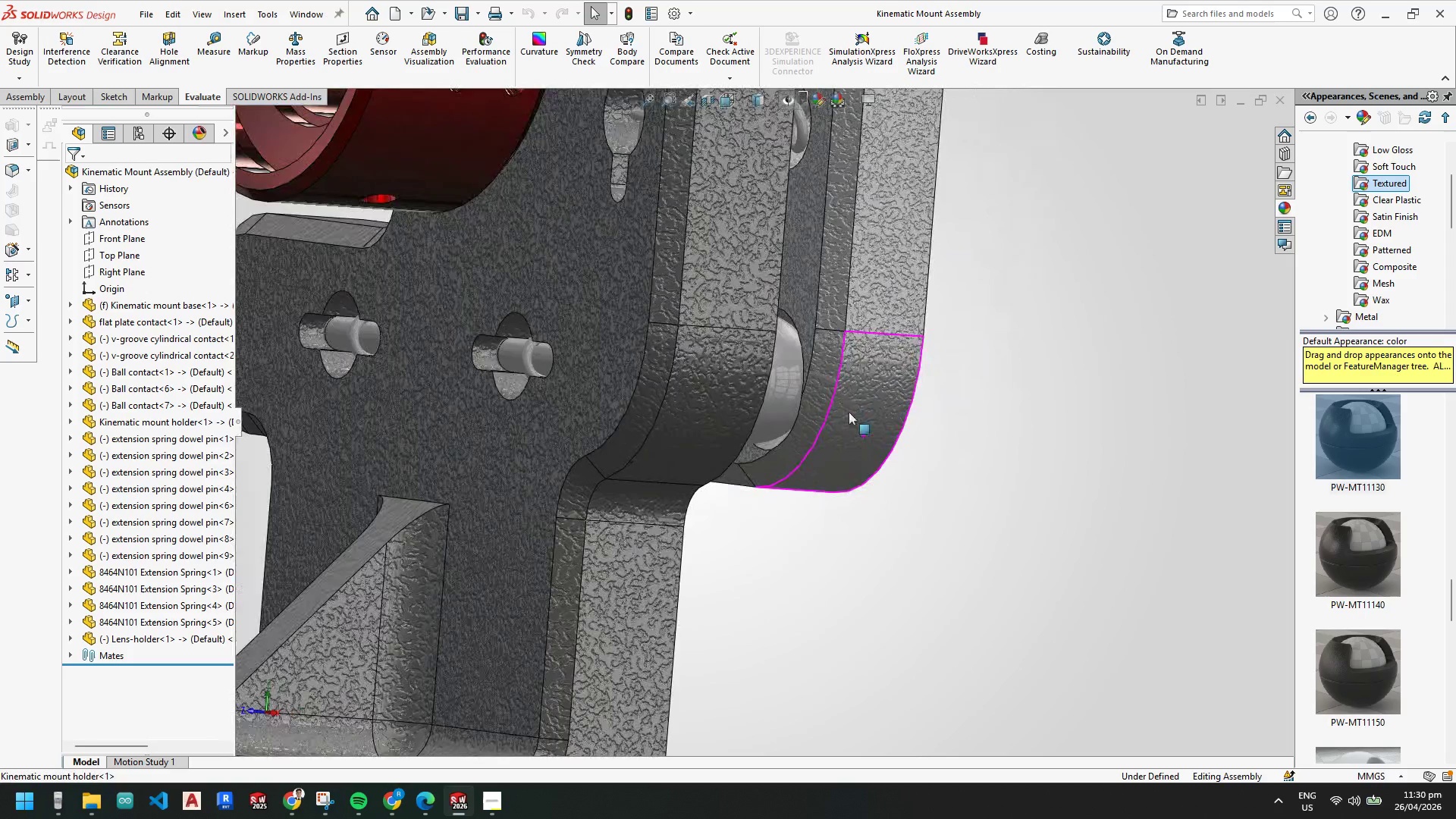 
left_click([777, 330])
 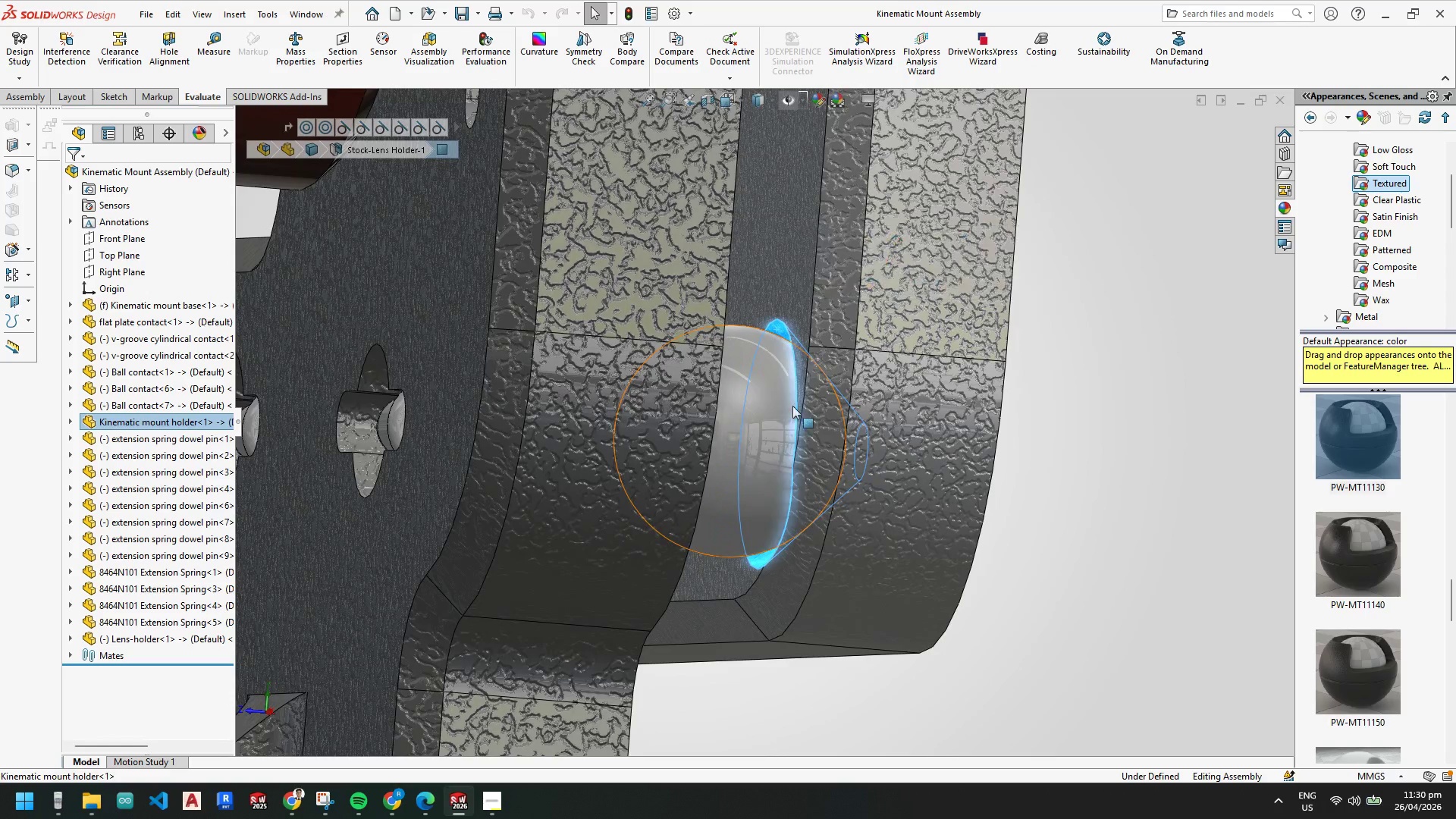 
scroll: coordinate [790, 331], scroll_direction: down, amount: 3.0
 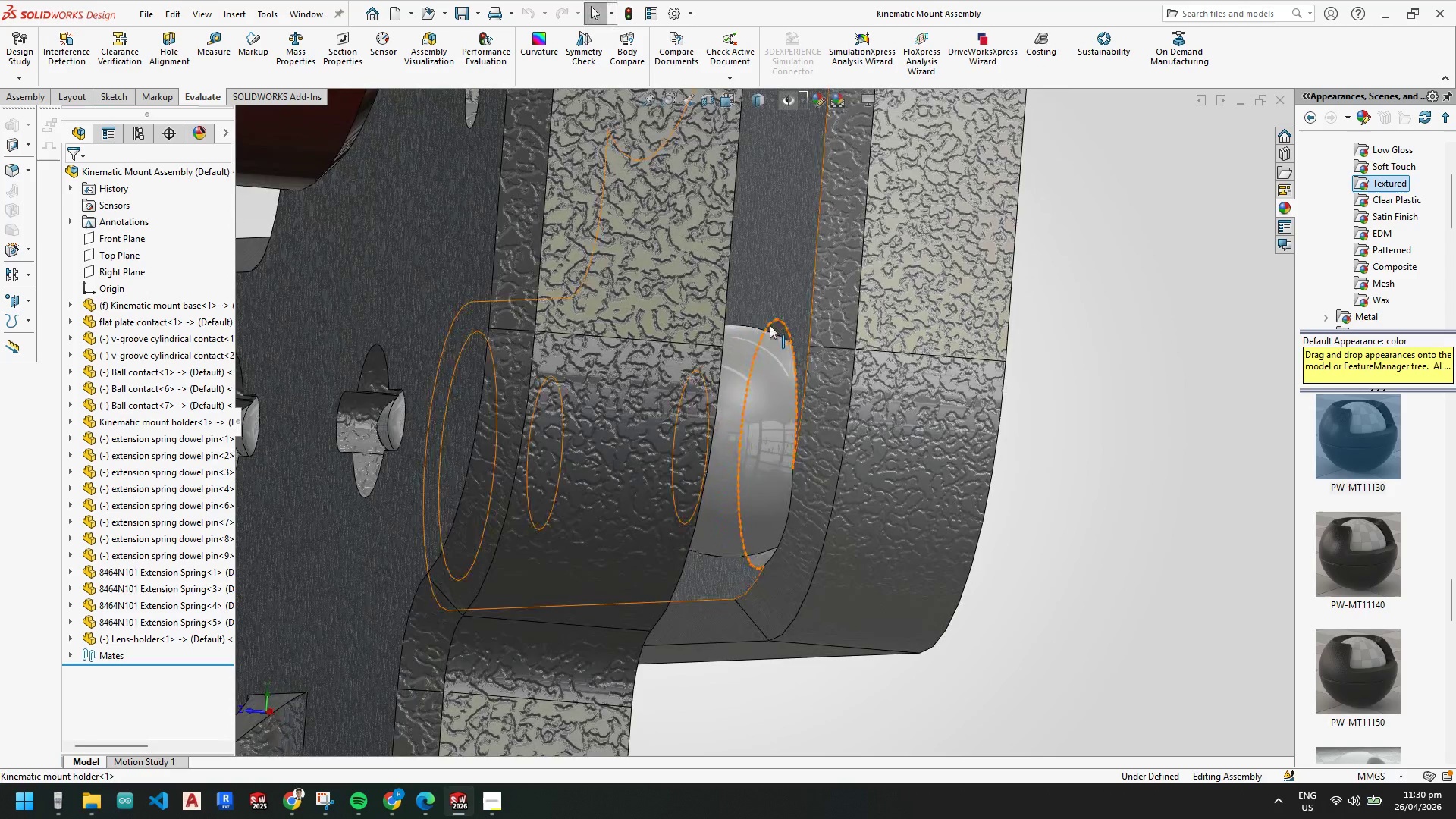 
scroll: coordinate [816, 438], scroll_direction: up, amount: 9.0
 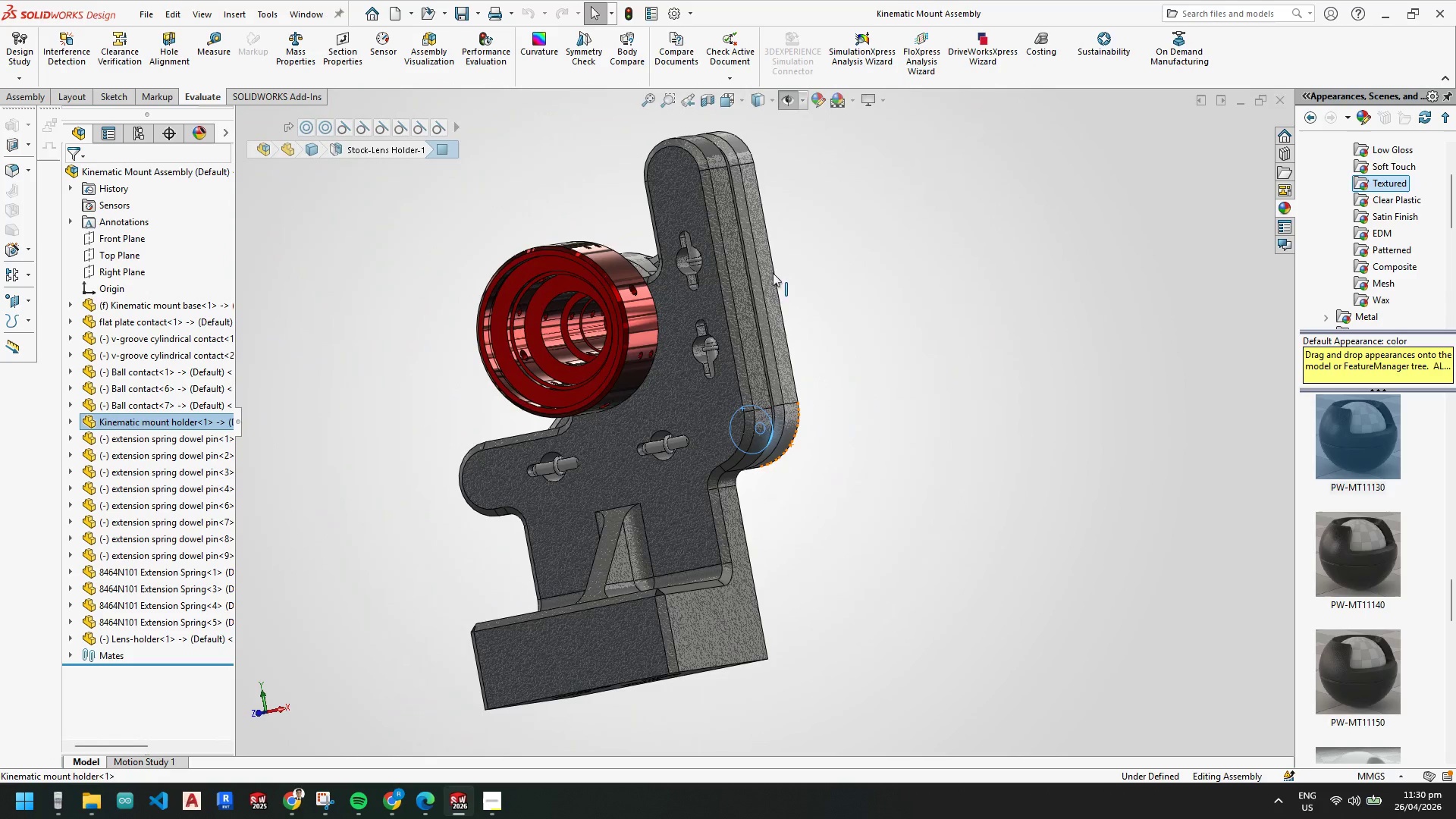 
scroll: coordinate [758, 129], scroll_direction: down, amount: 6.0
 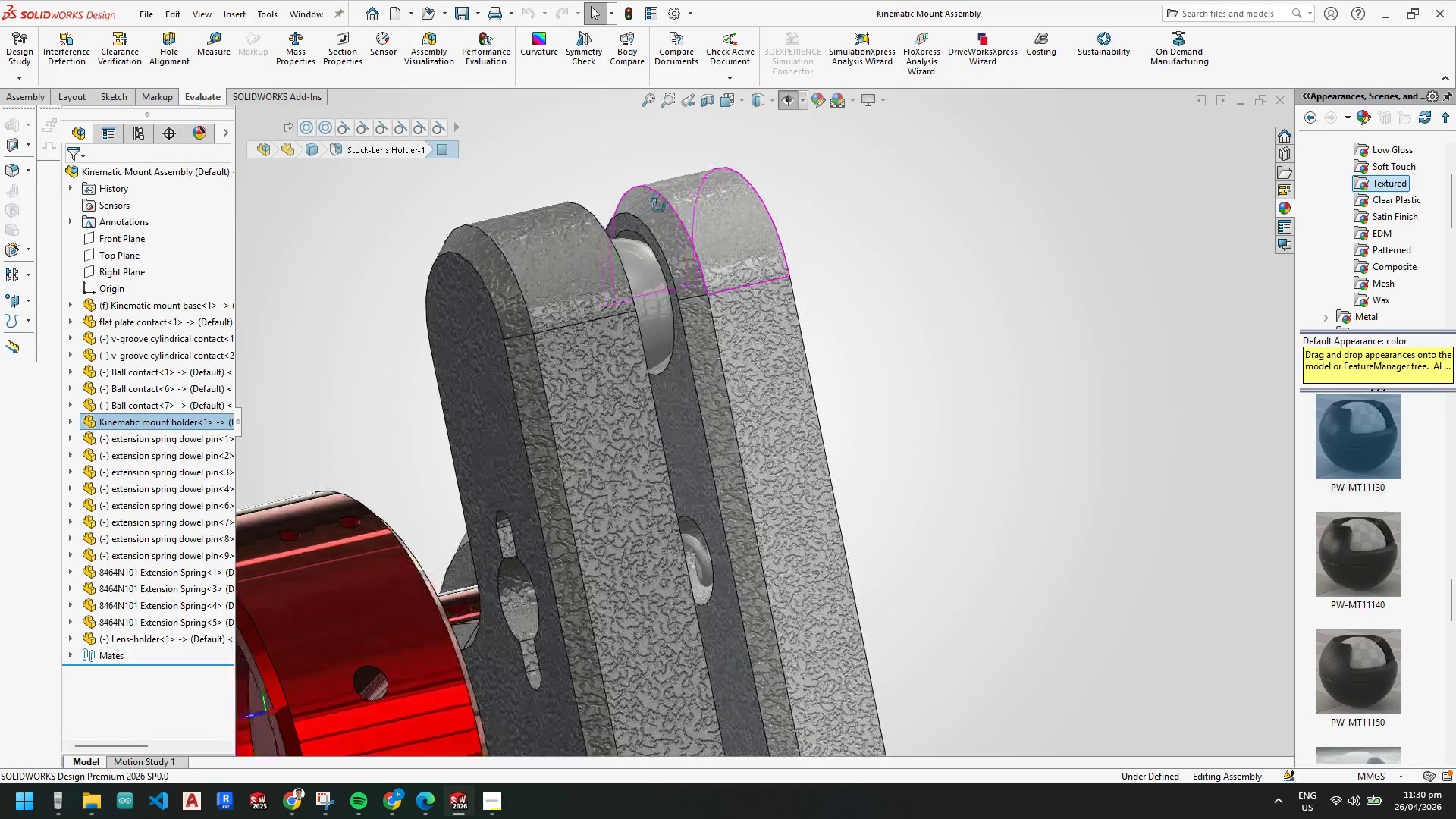 
scroll: coordinate [845, 534], scroll_direction: up, amount: 7.0
 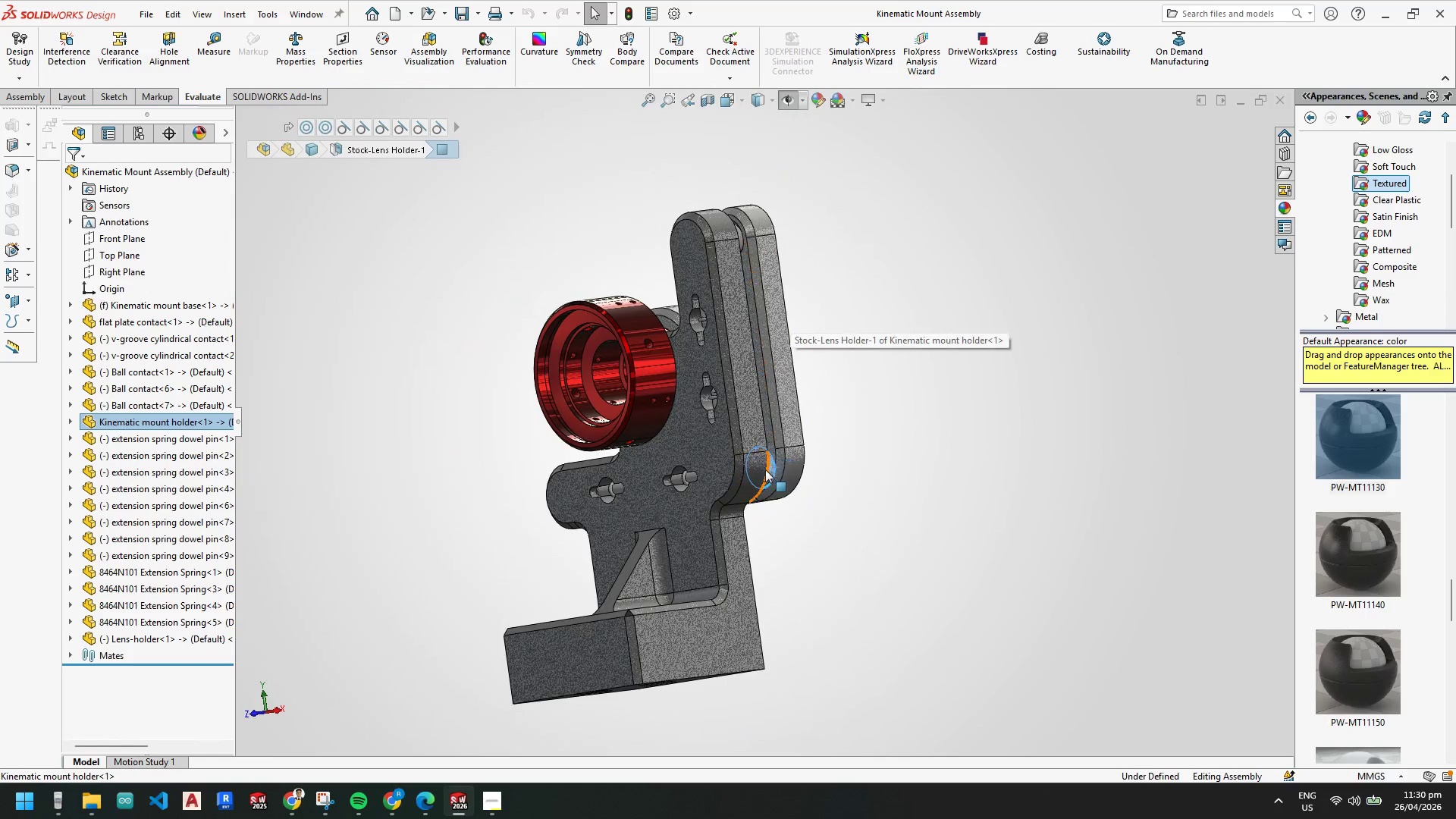 
scroll: coordinate [639, 453], scroll_direction: down, amount: 5.0
 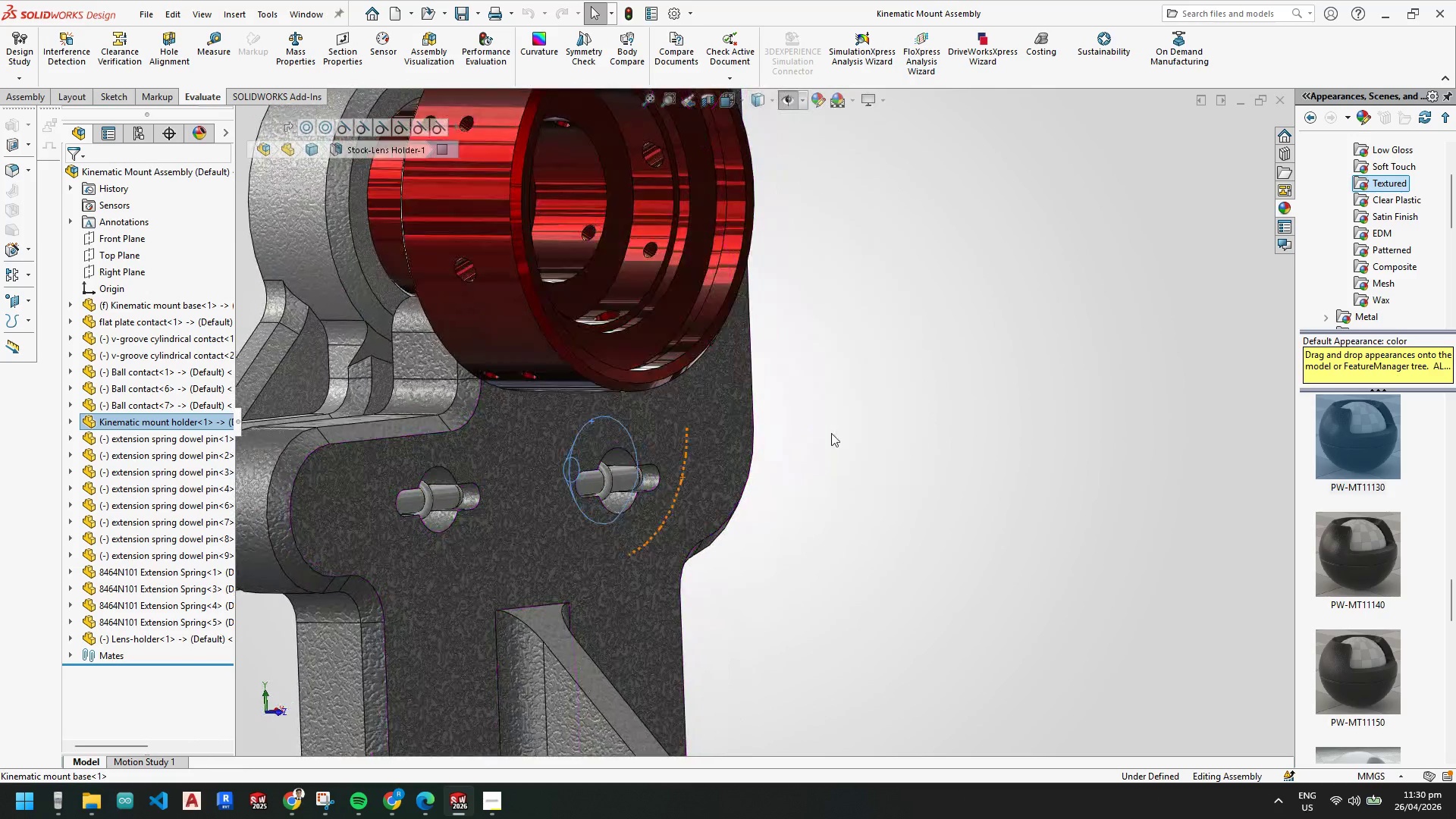 
scroll: coordinate [434, 462], scroll_direction: up, amount: 3.0
 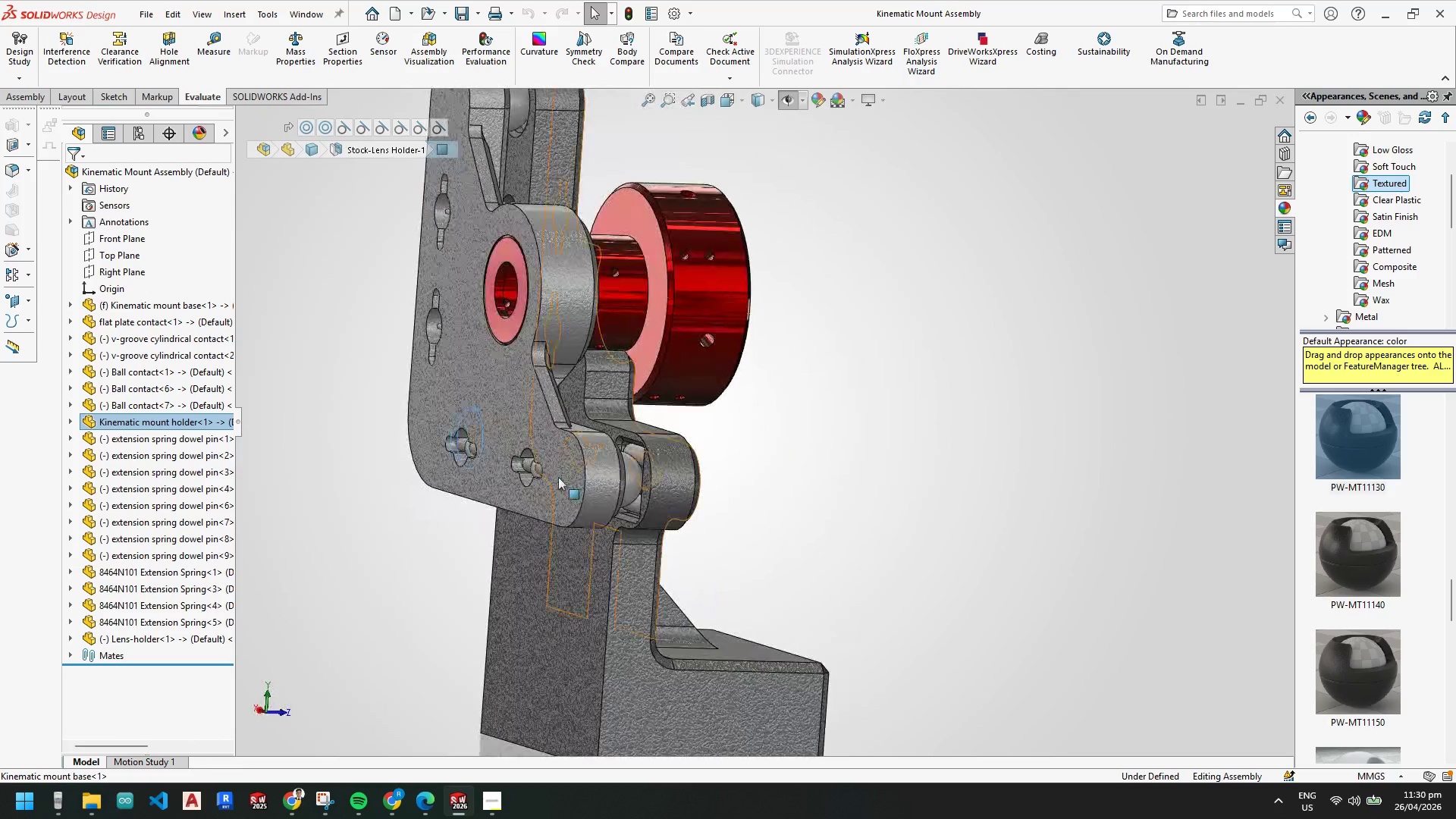 
scroll: coordinate [658, 474], scroll_direction: down, amount: 4.0
 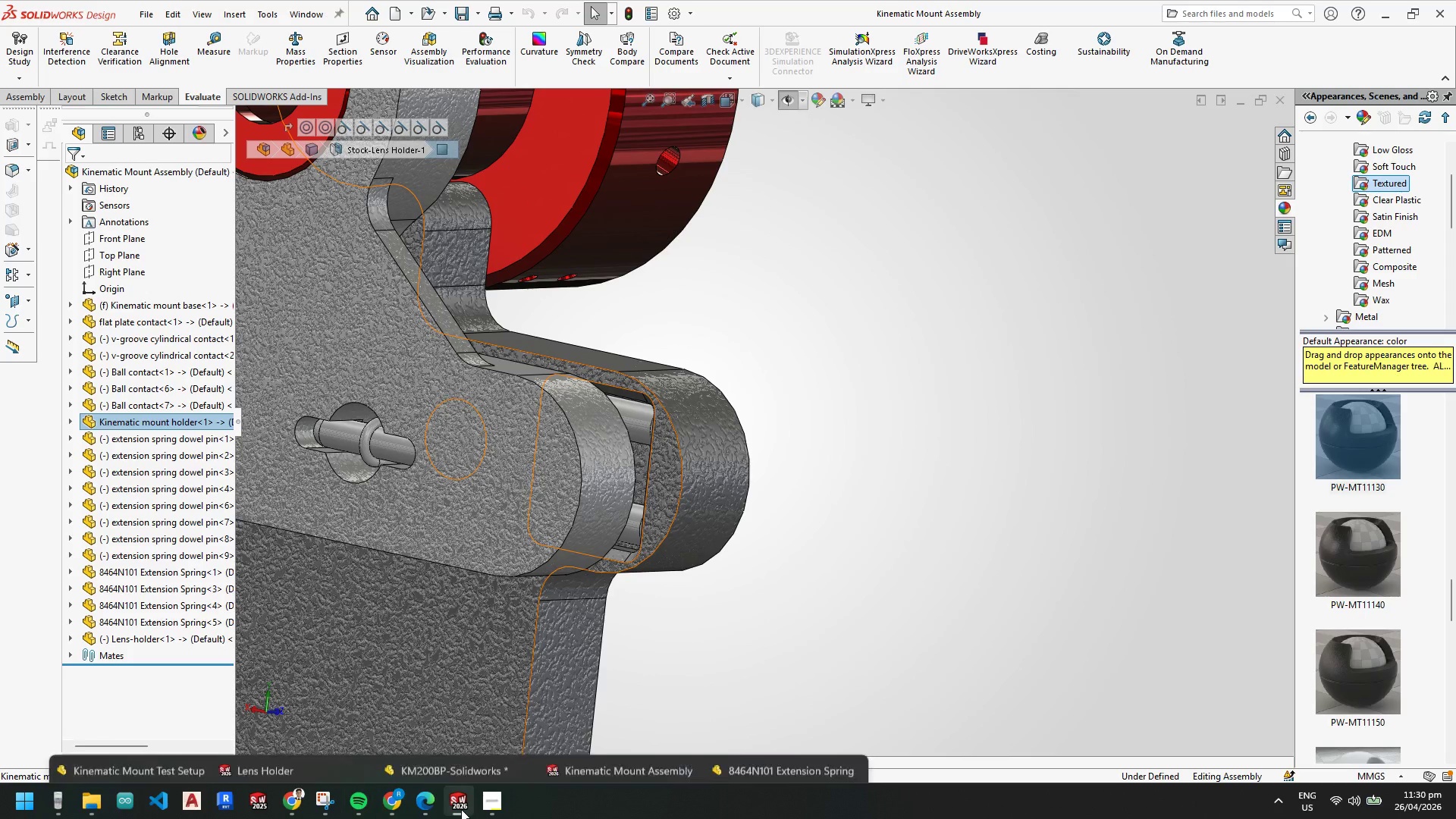 
mouse_move([471, 796])
 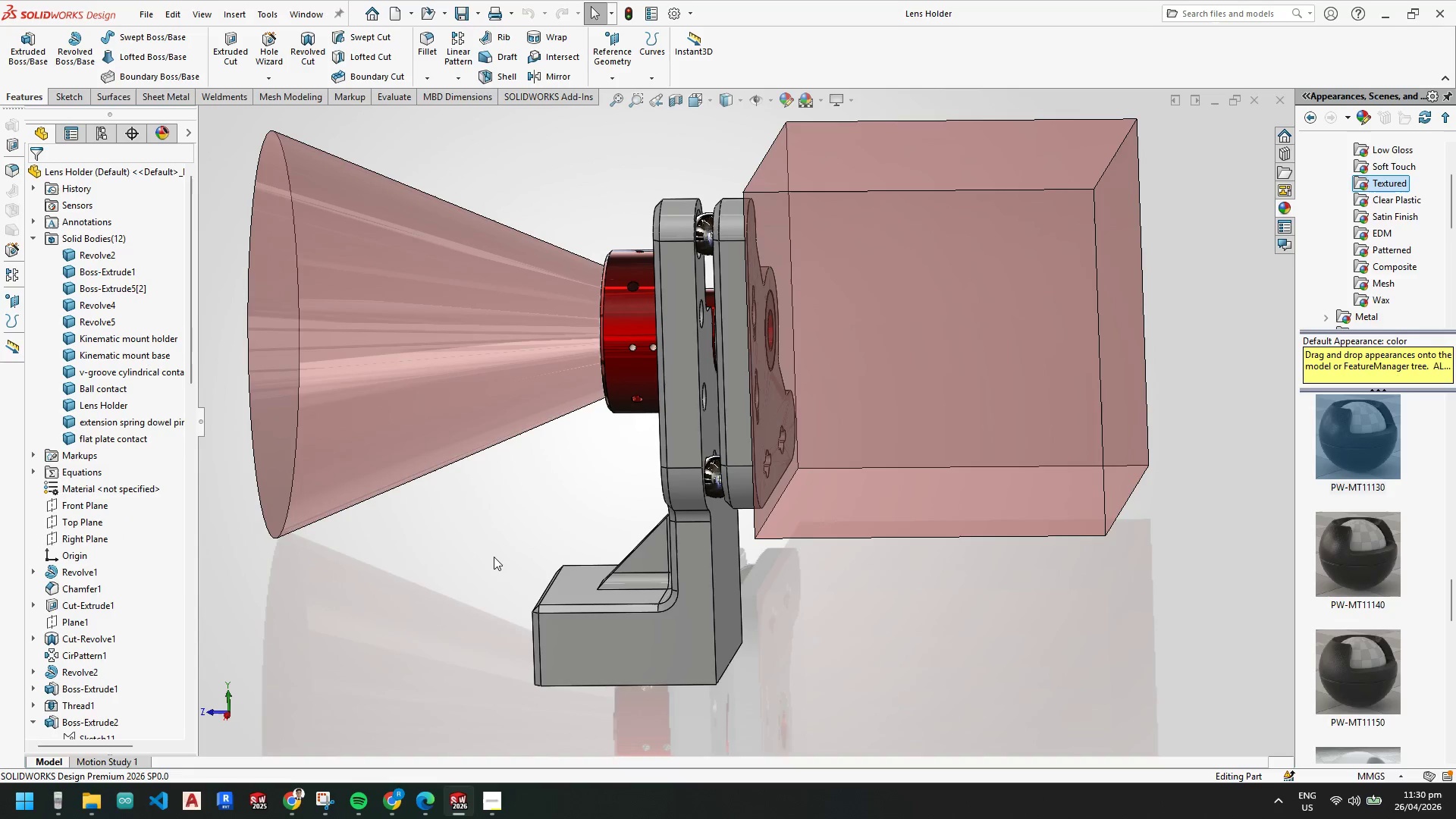 
left_click([103, 573])
 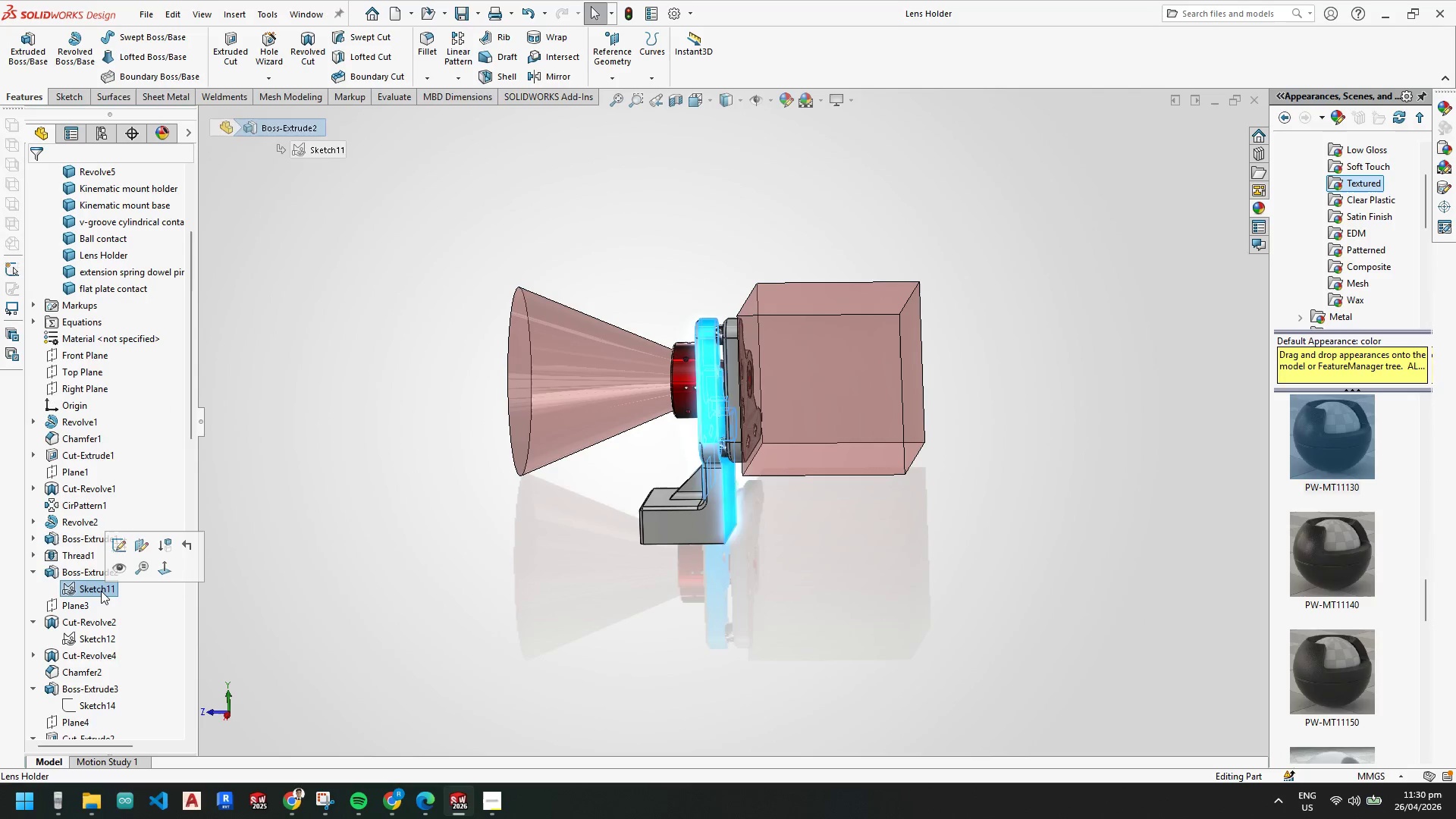 
scroll: coordinate [494, 556], scroll_direction: up, amount: 3.0
 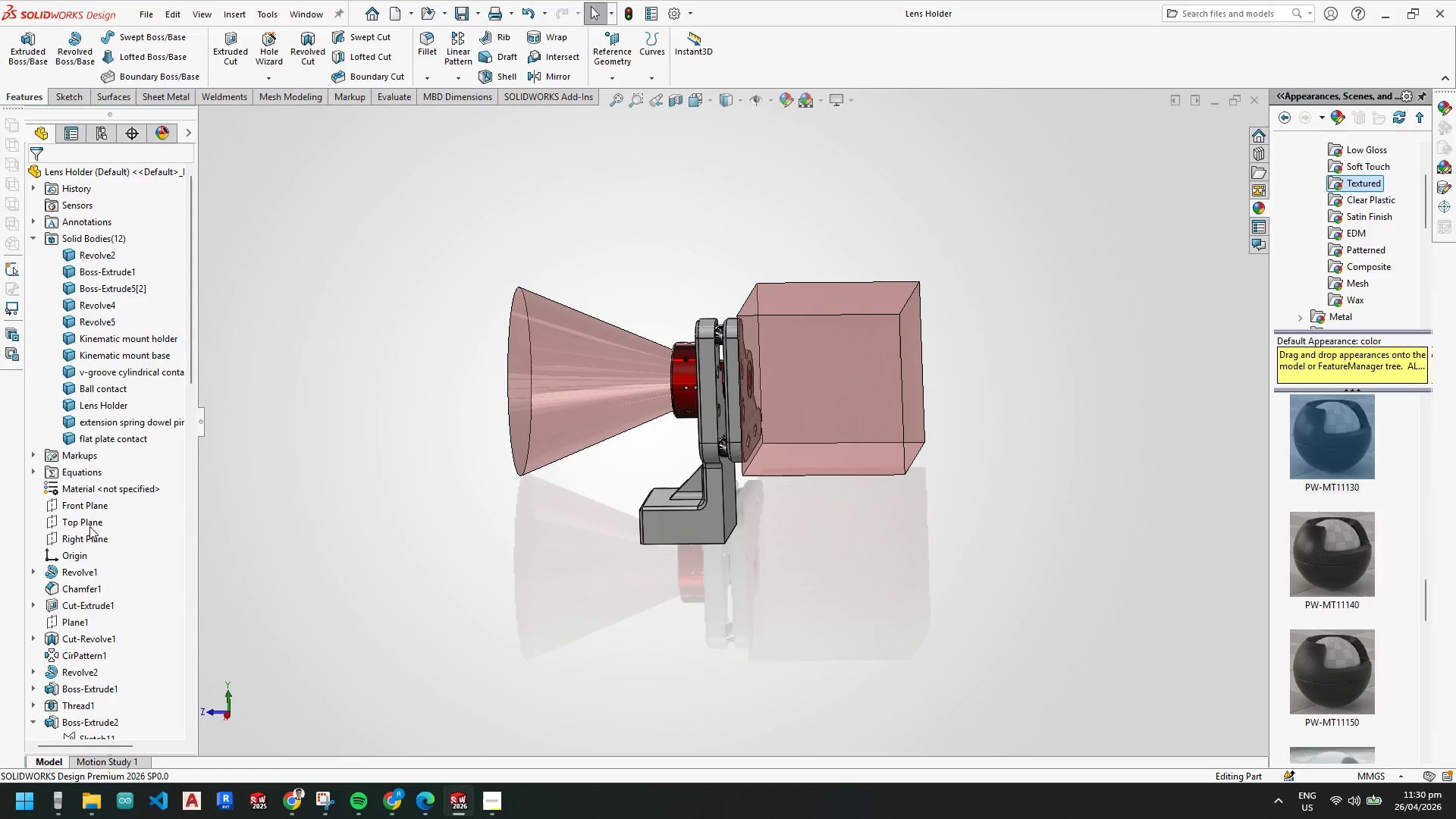 
scroll: coordinate [99, 589], scroll_direction: down, amount: 3.0
 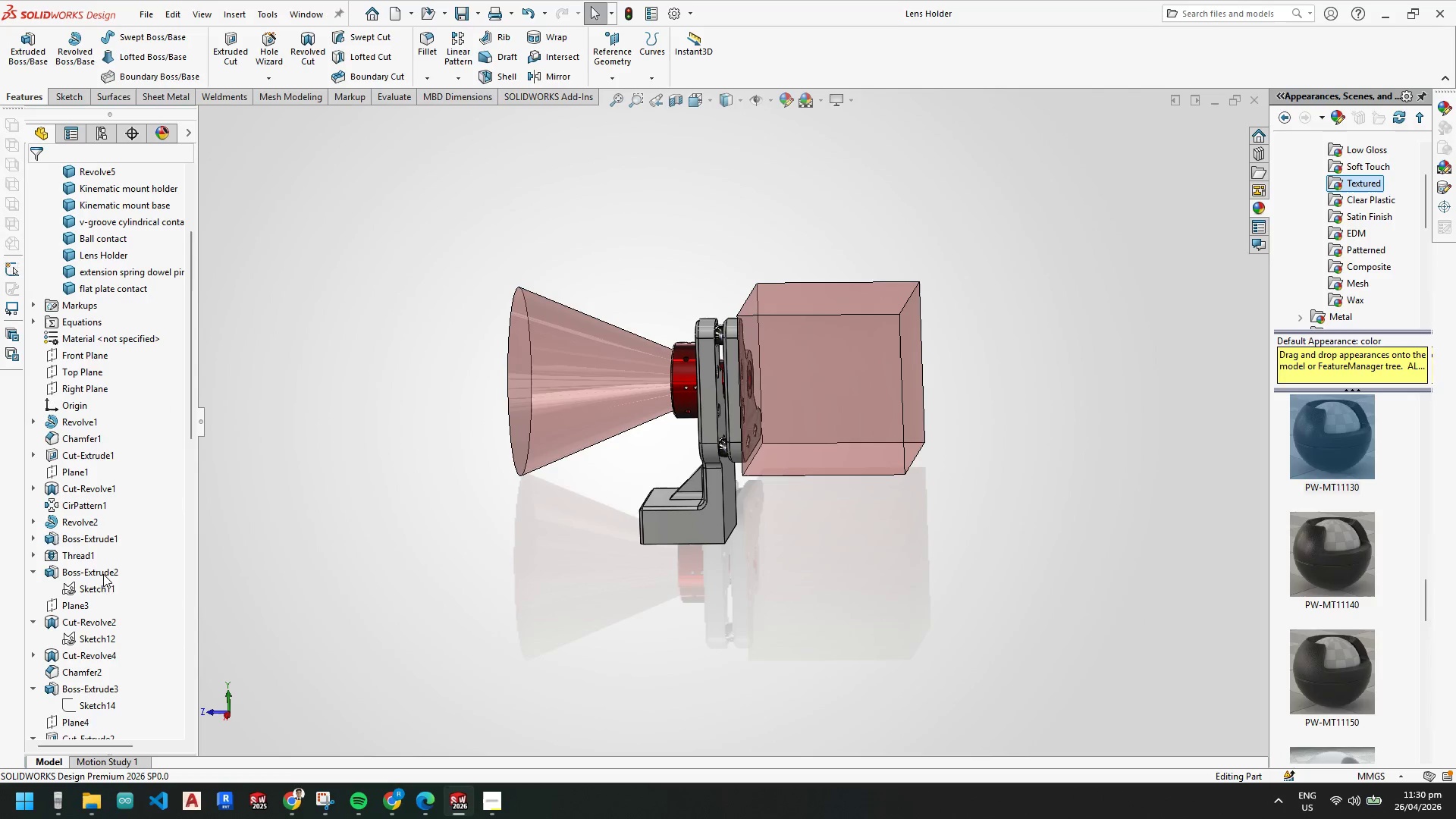 
right_click([101, 590])
 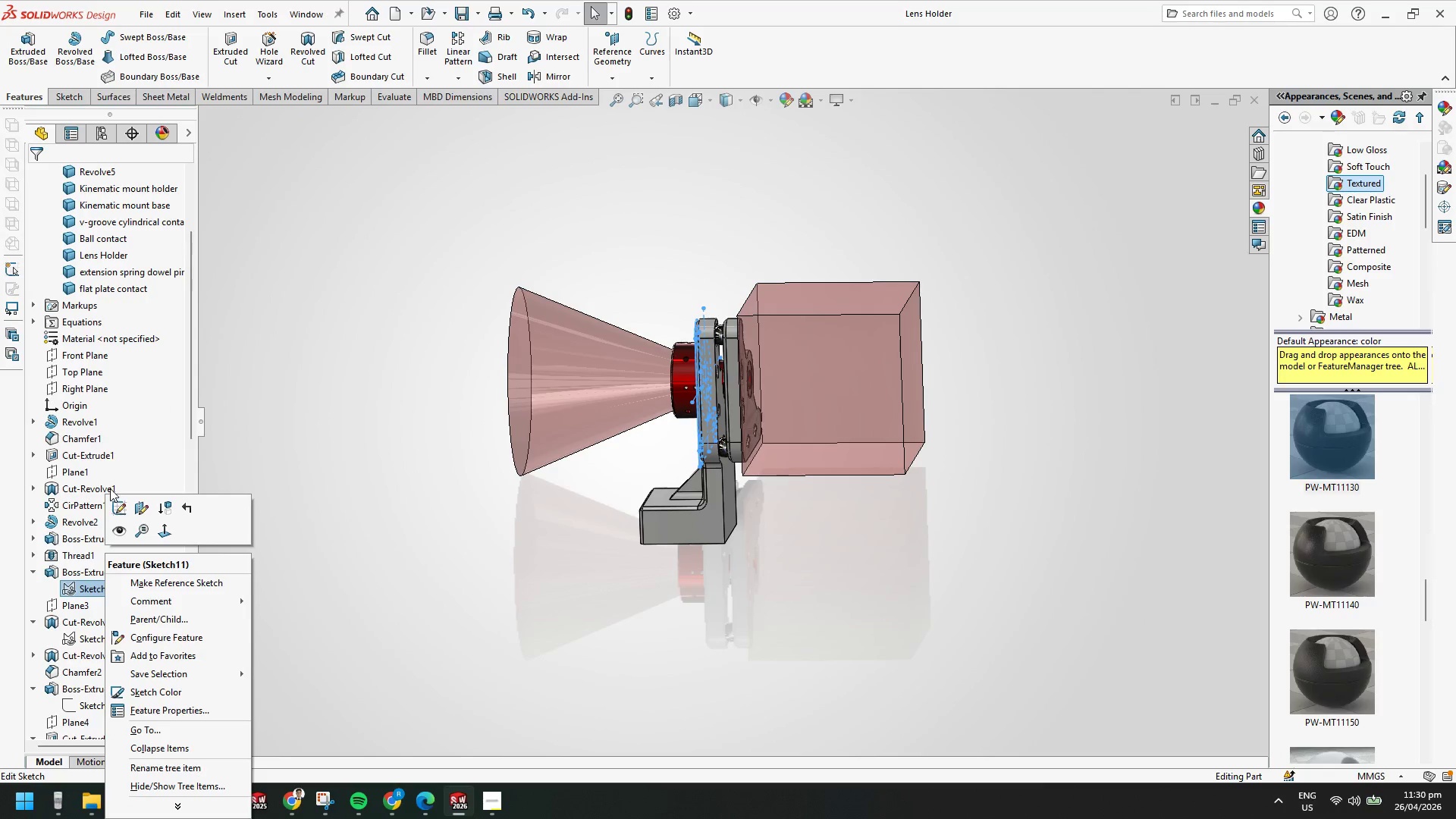 
left_click([121, 505])
 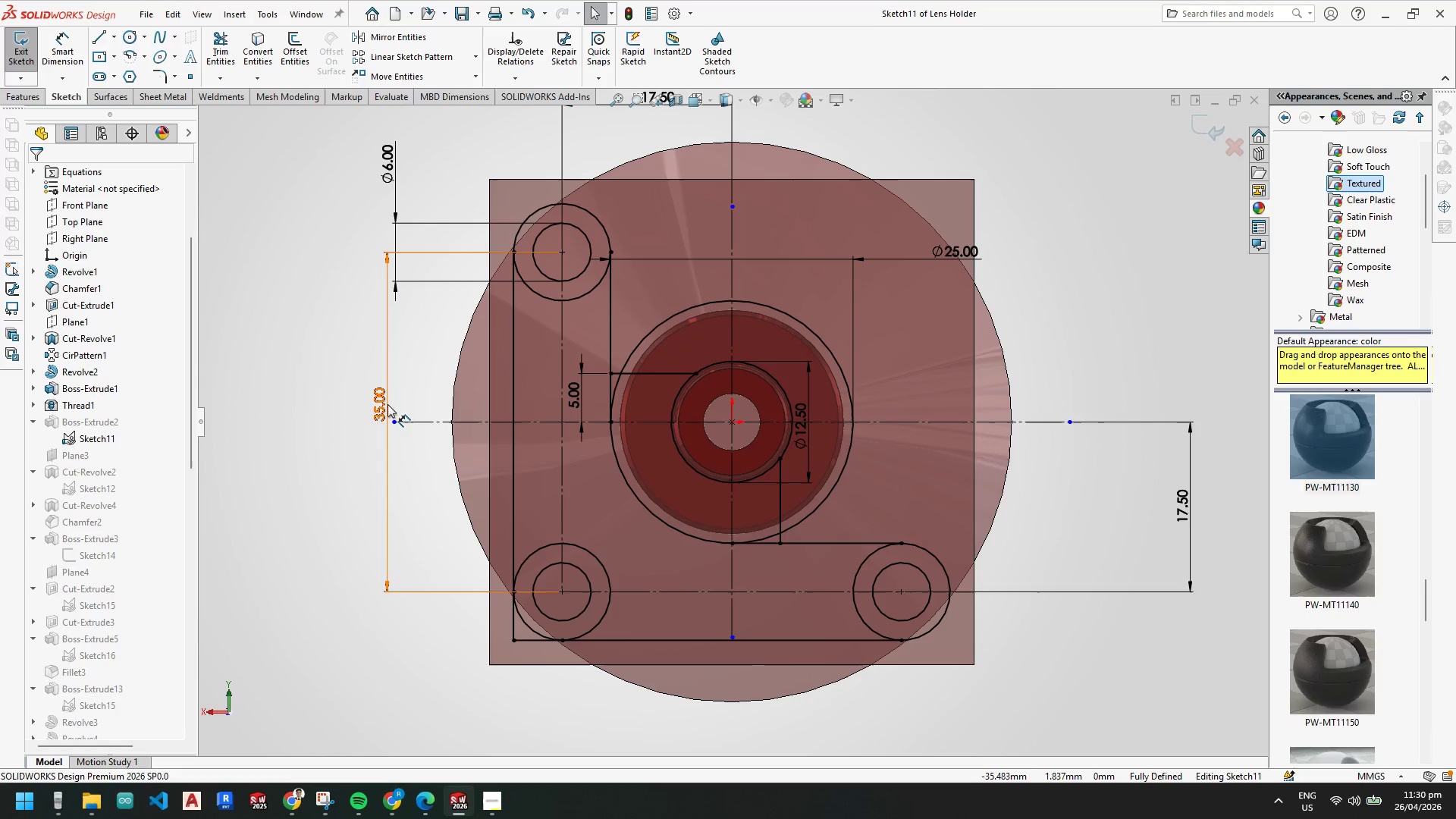 
double_click([1187, 511])
 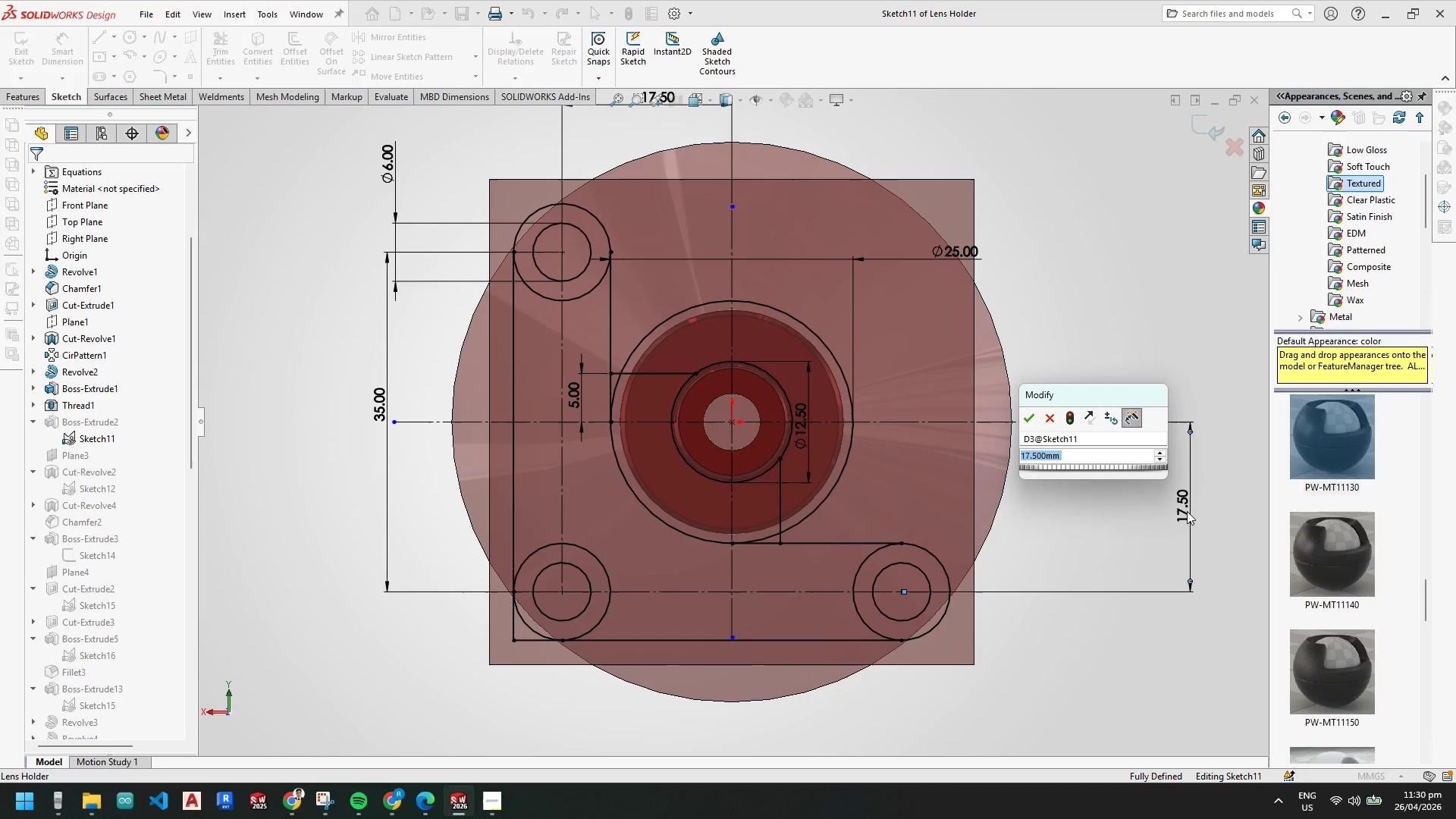 
key(Numpad1)
 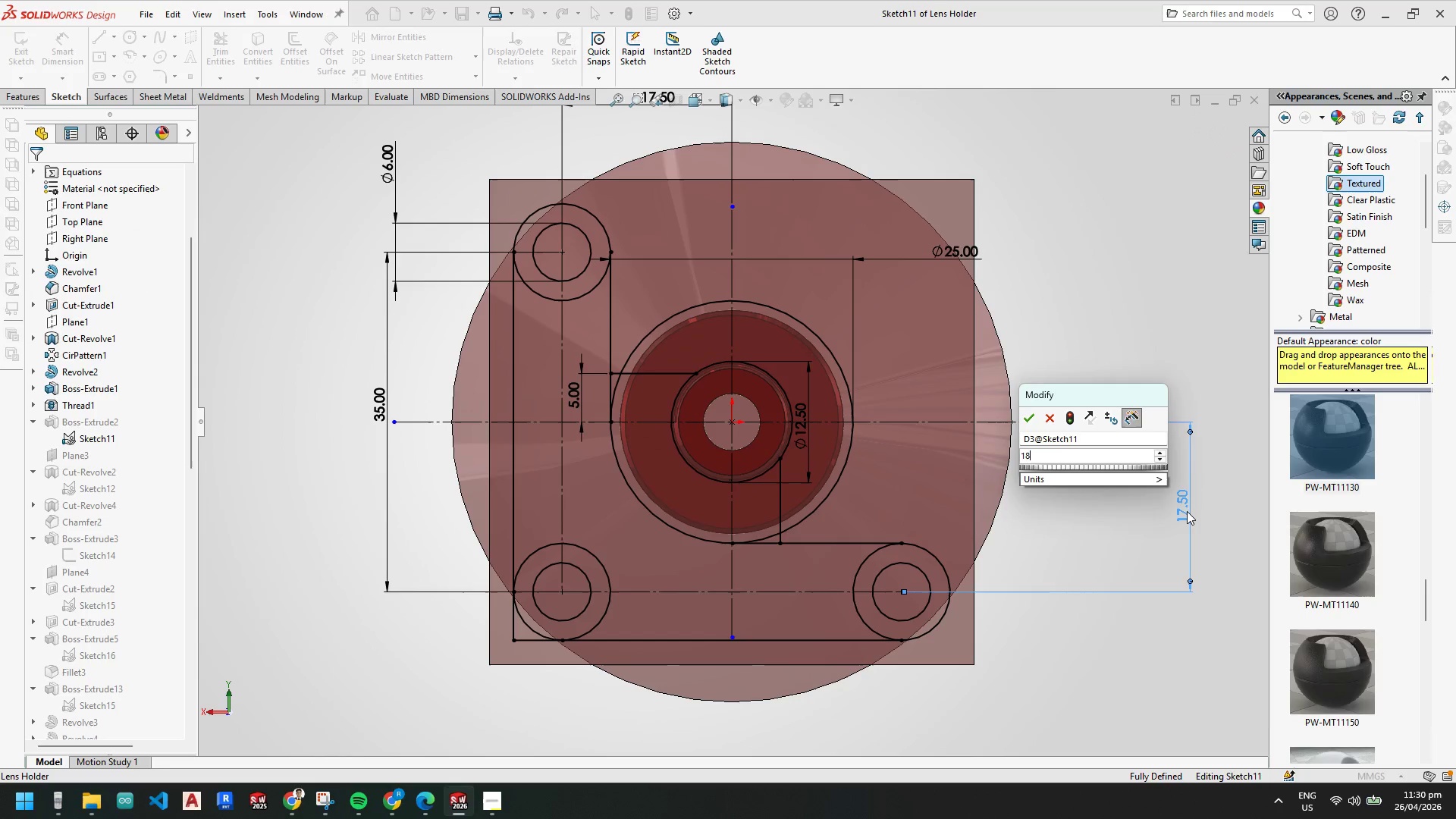 
key(Numpad8)
 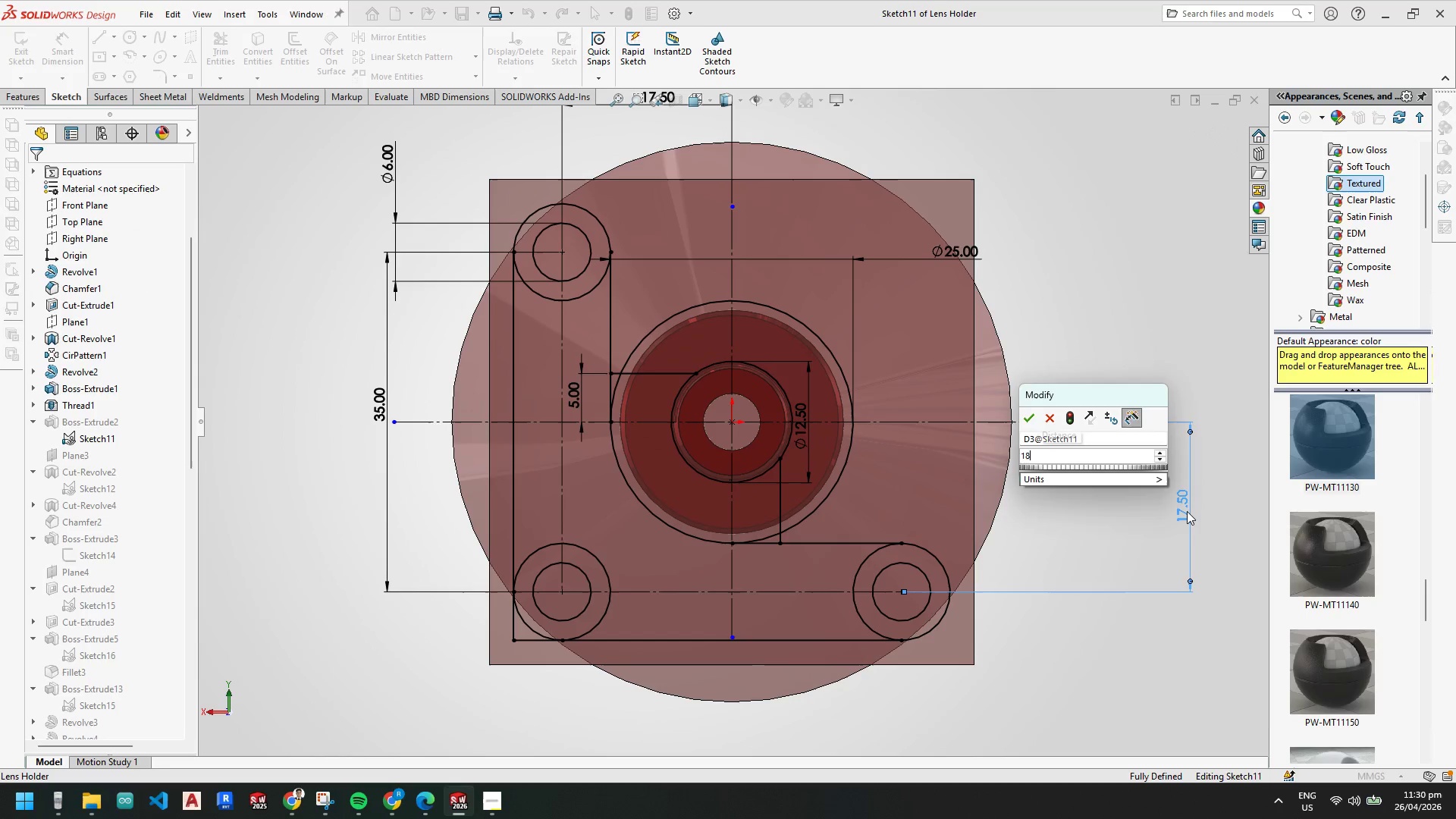 
key(NumpadEnter)
 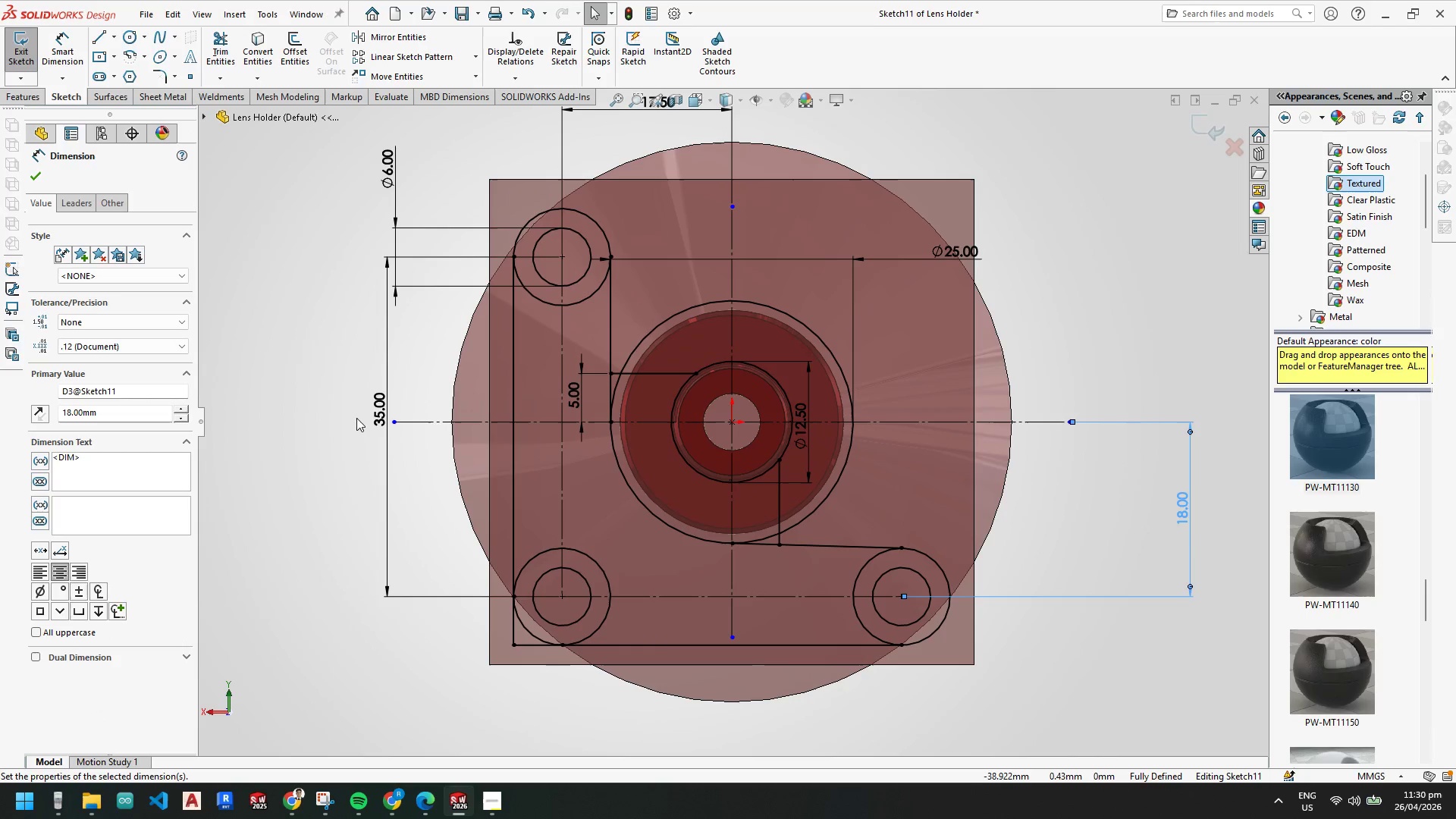 
double_click([375, 416])
 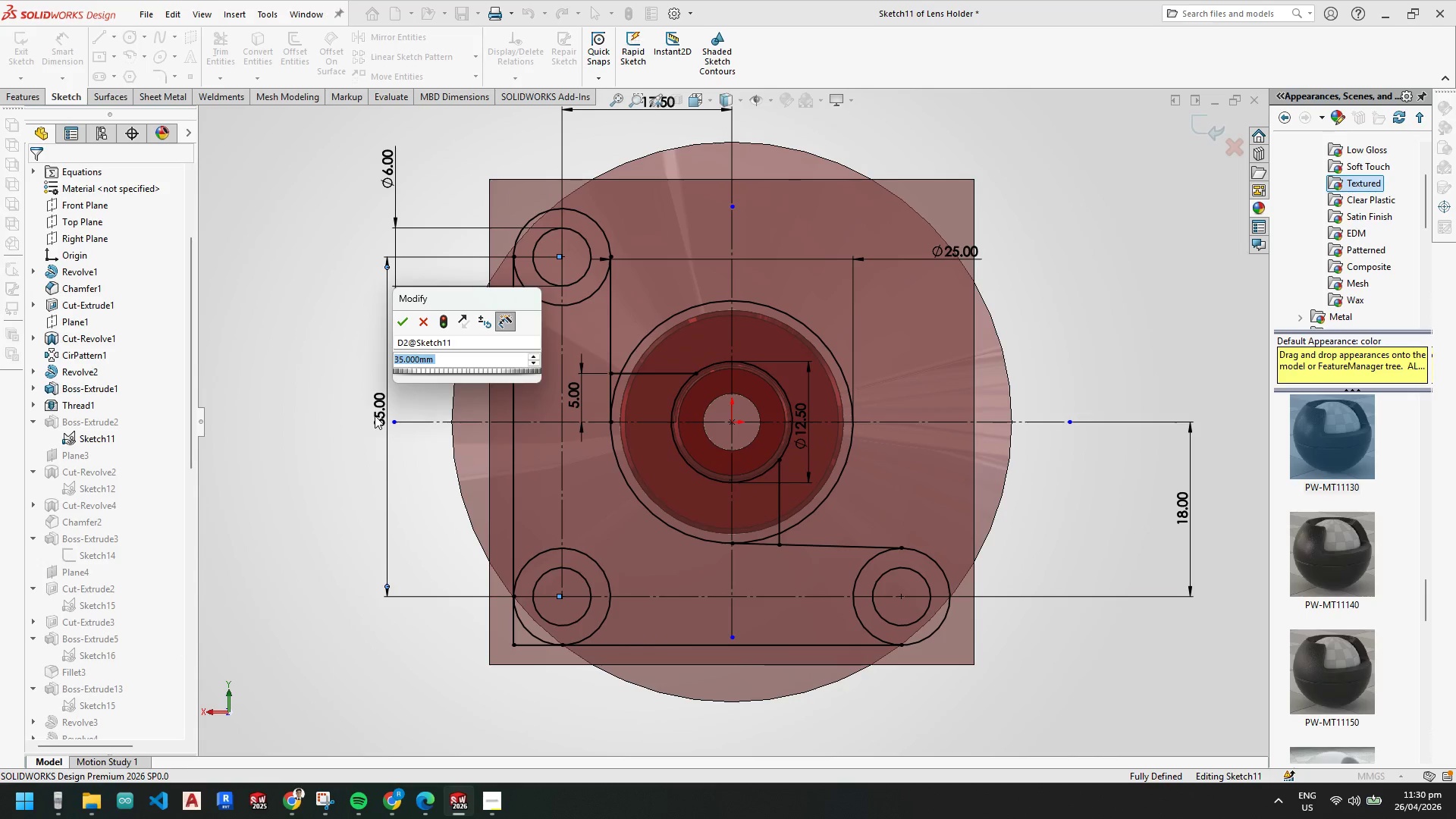 
key(Numpad3)
 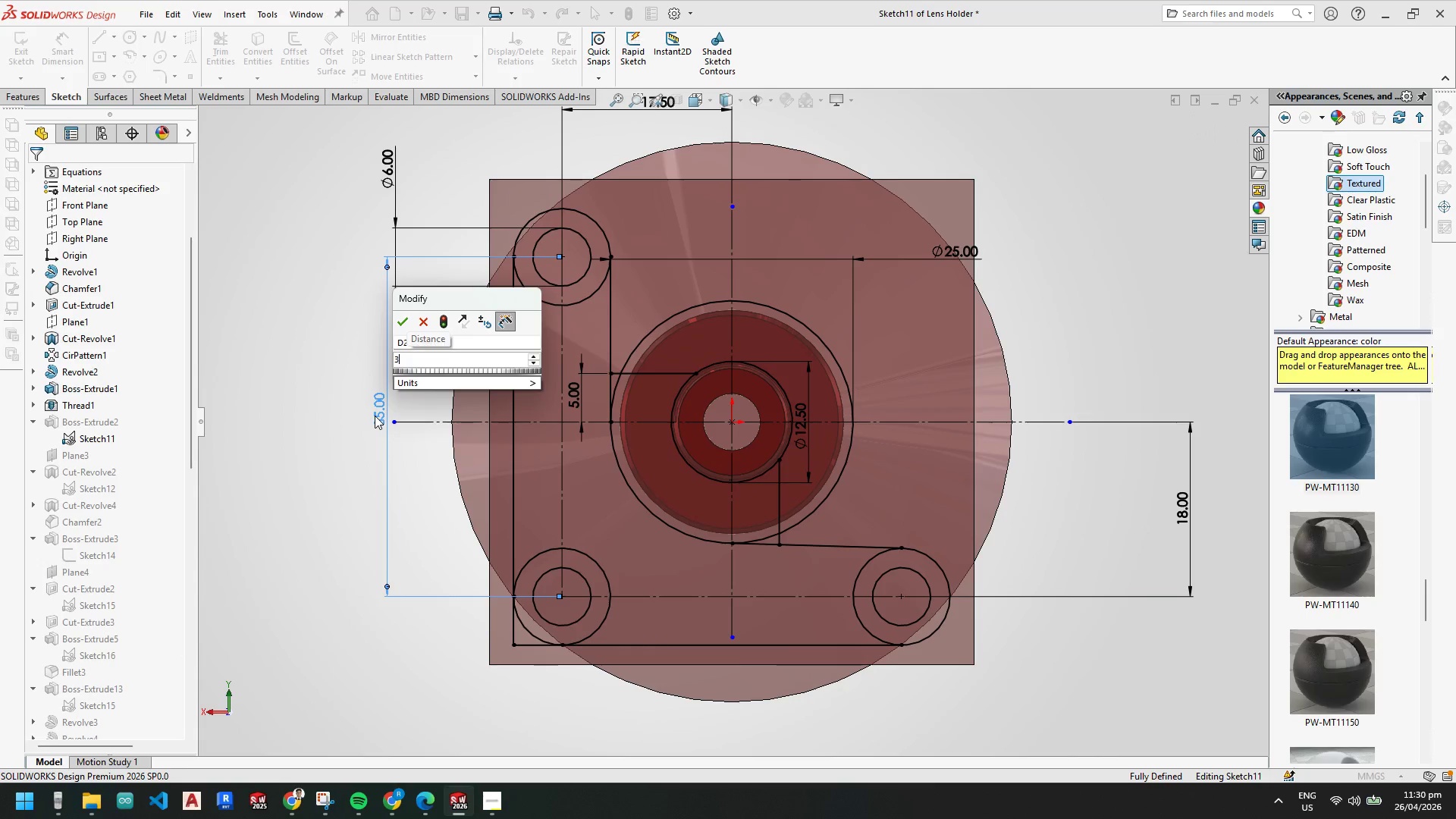 
key(Numpad6)
 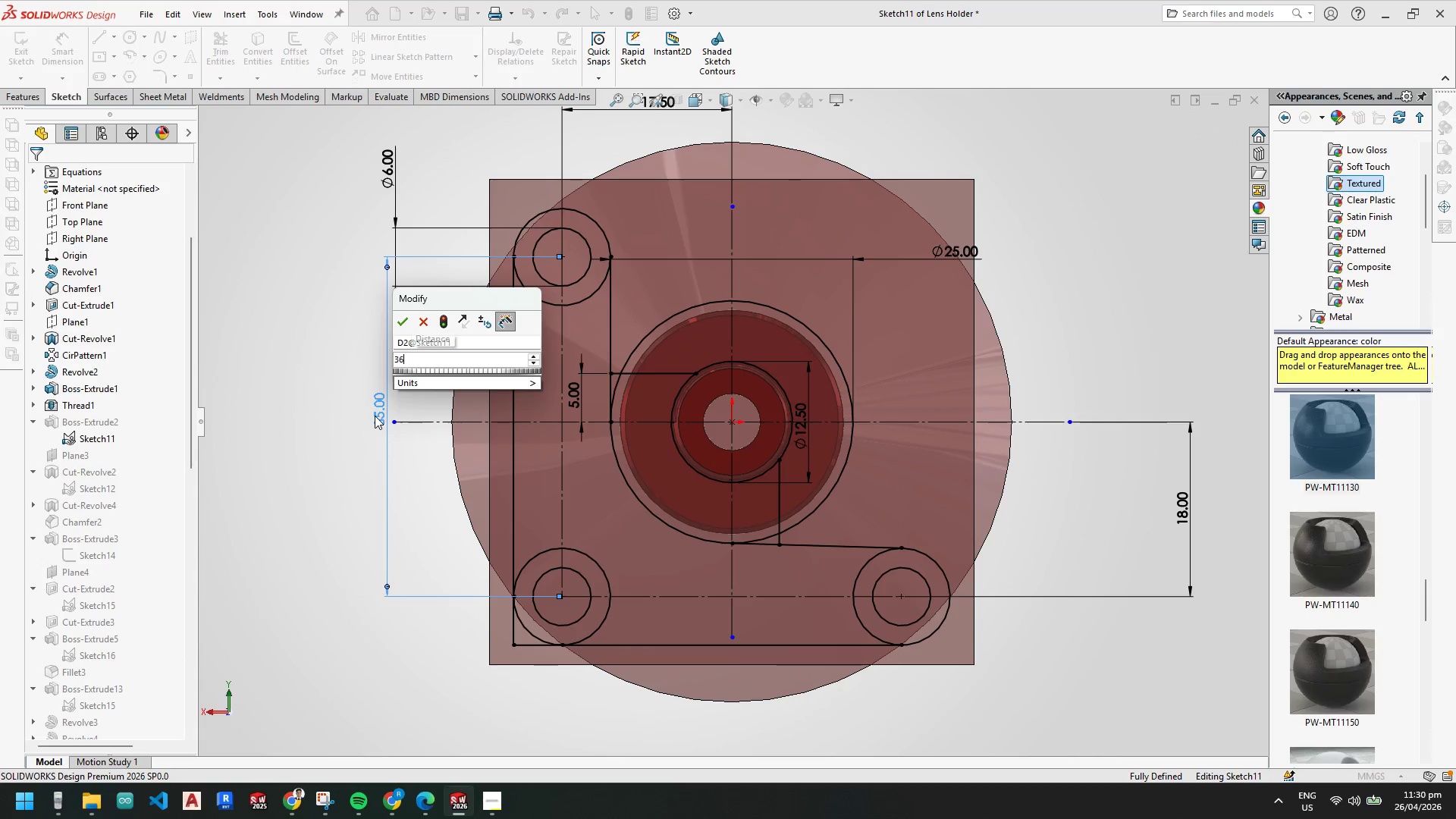 
key(NumpadEnter)
 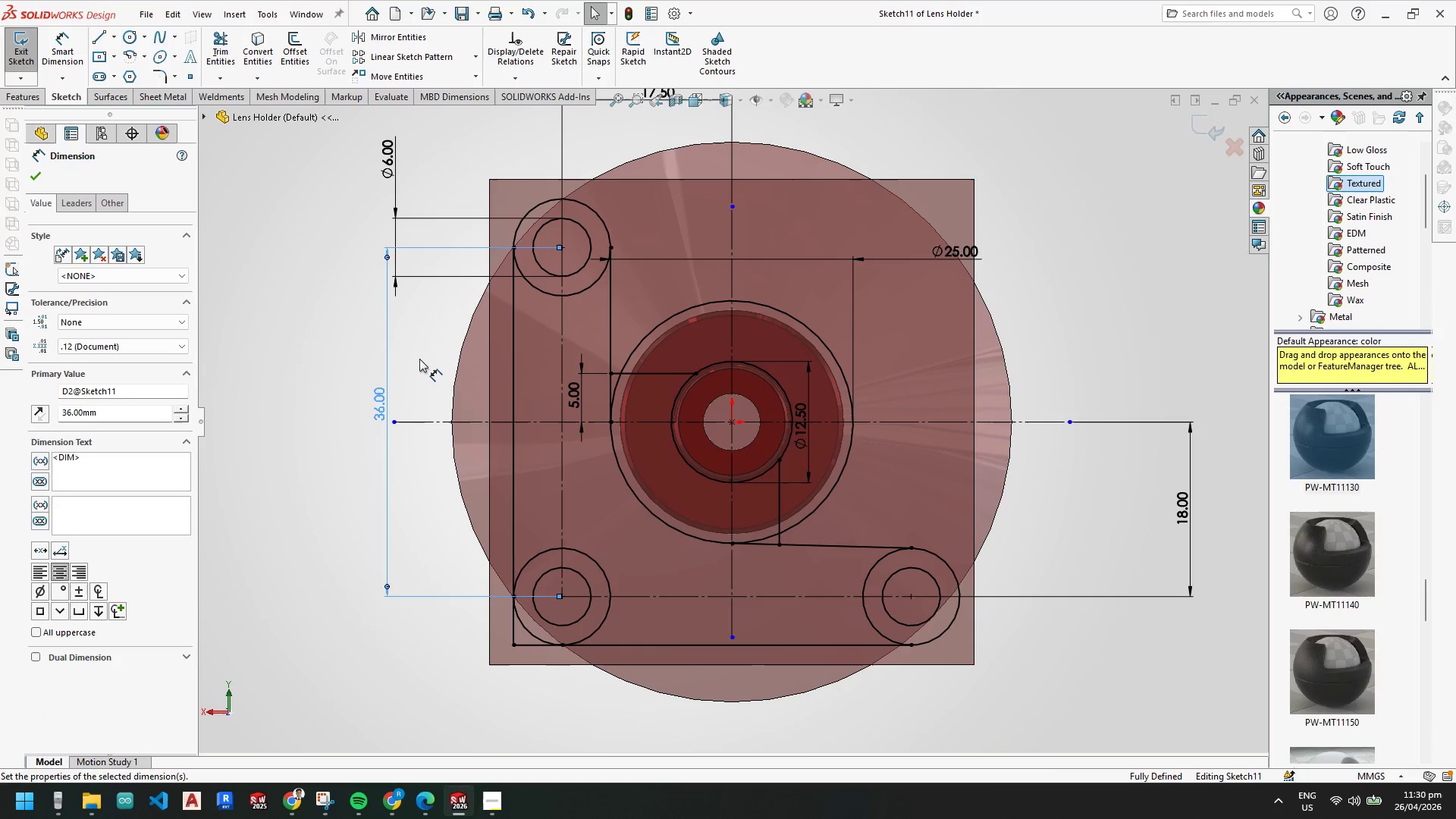 
double_click([683, 231])
 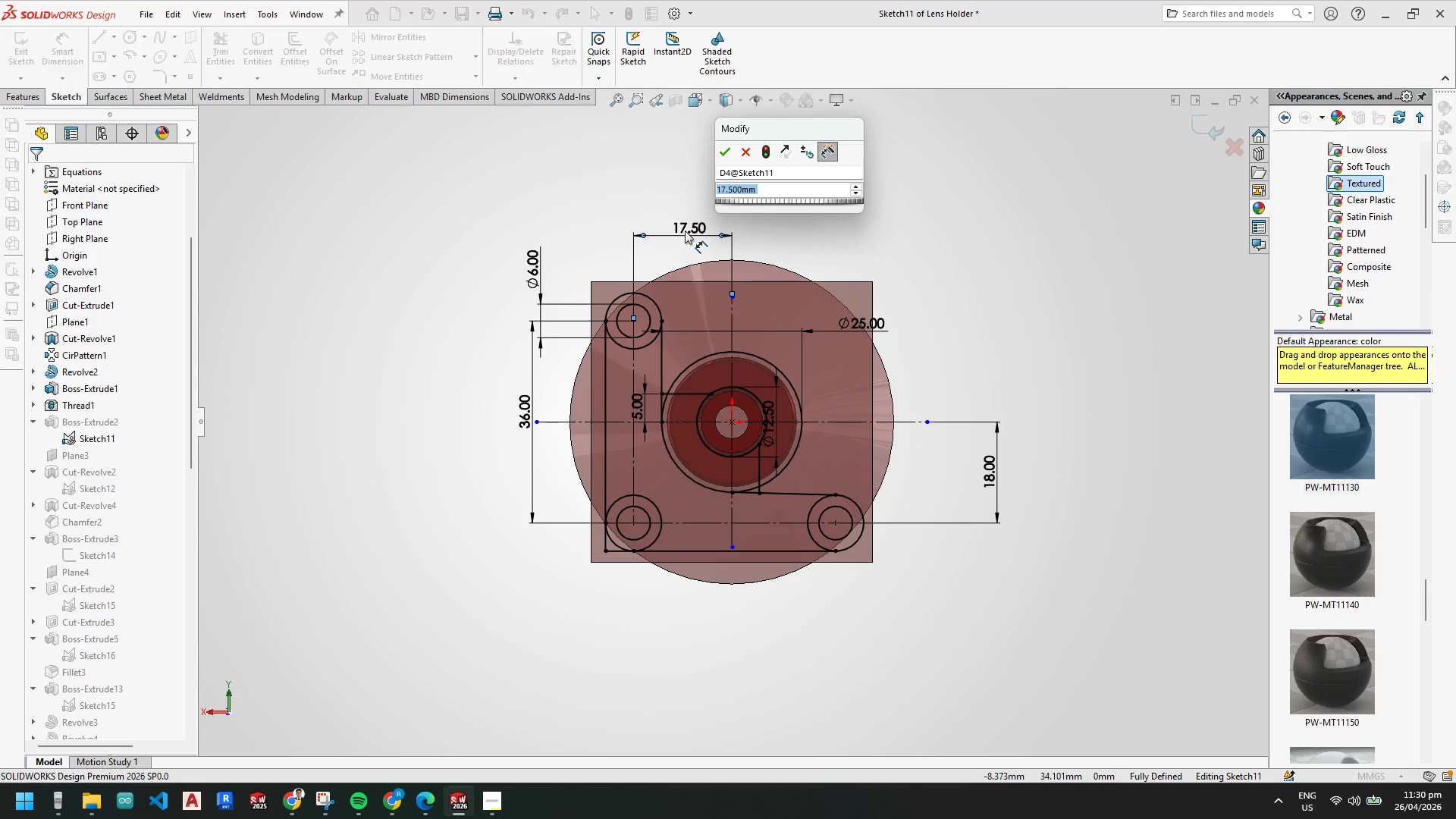 
scroll: coordinate [563, 378], scroll_direction: up, amount: 3.0
 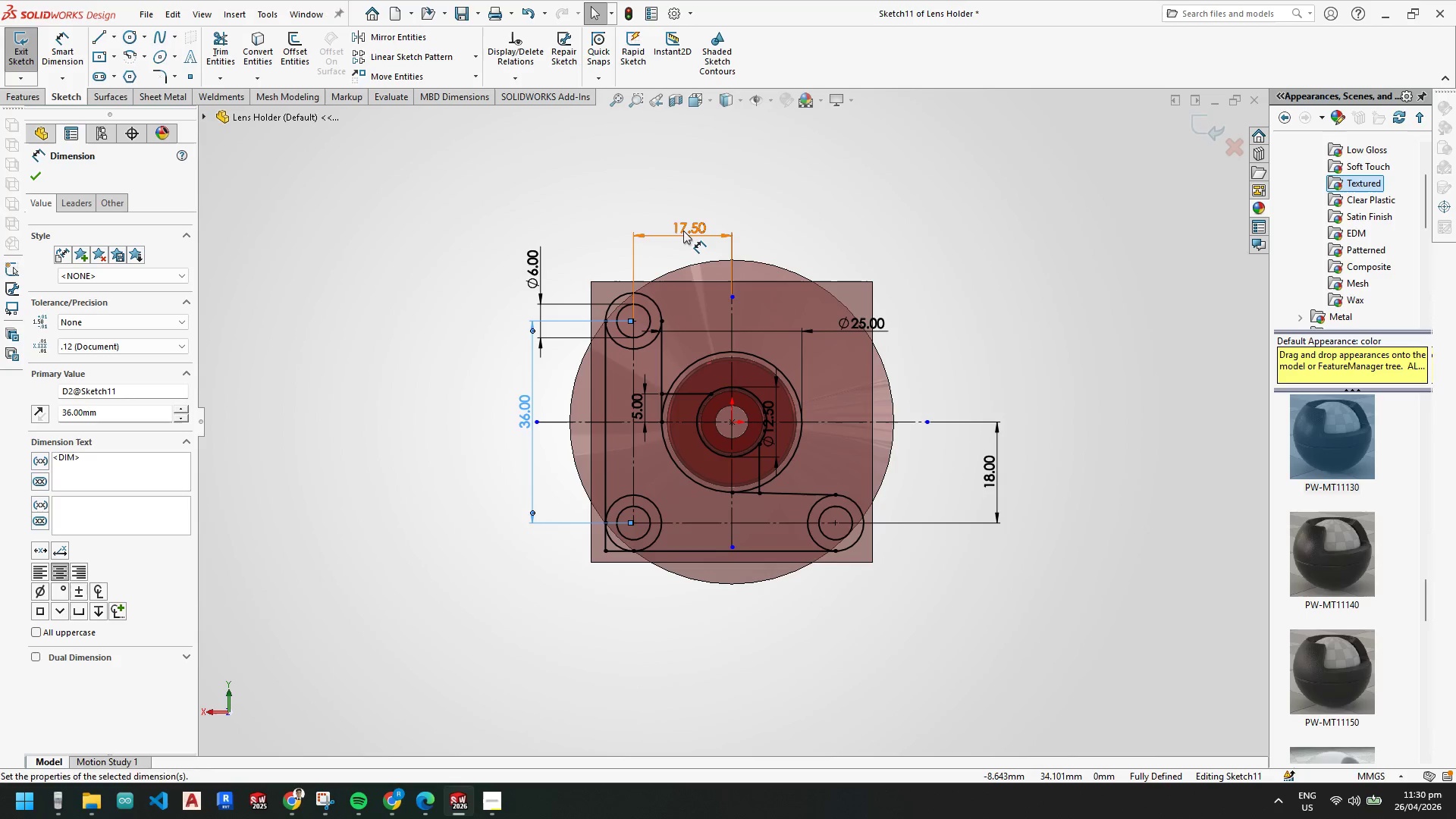 
key(Numpad1)
 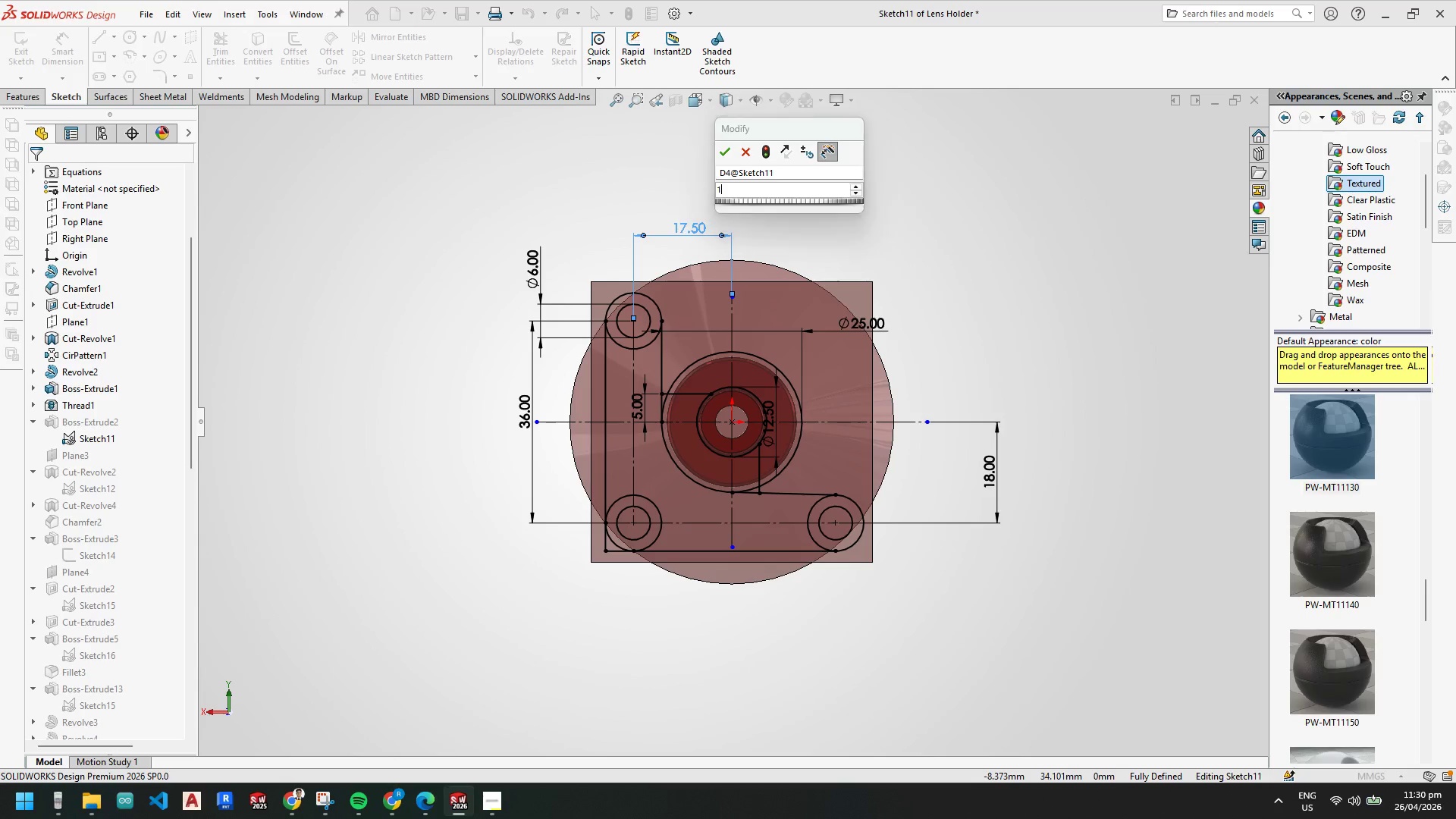 
key(Numpad8)
 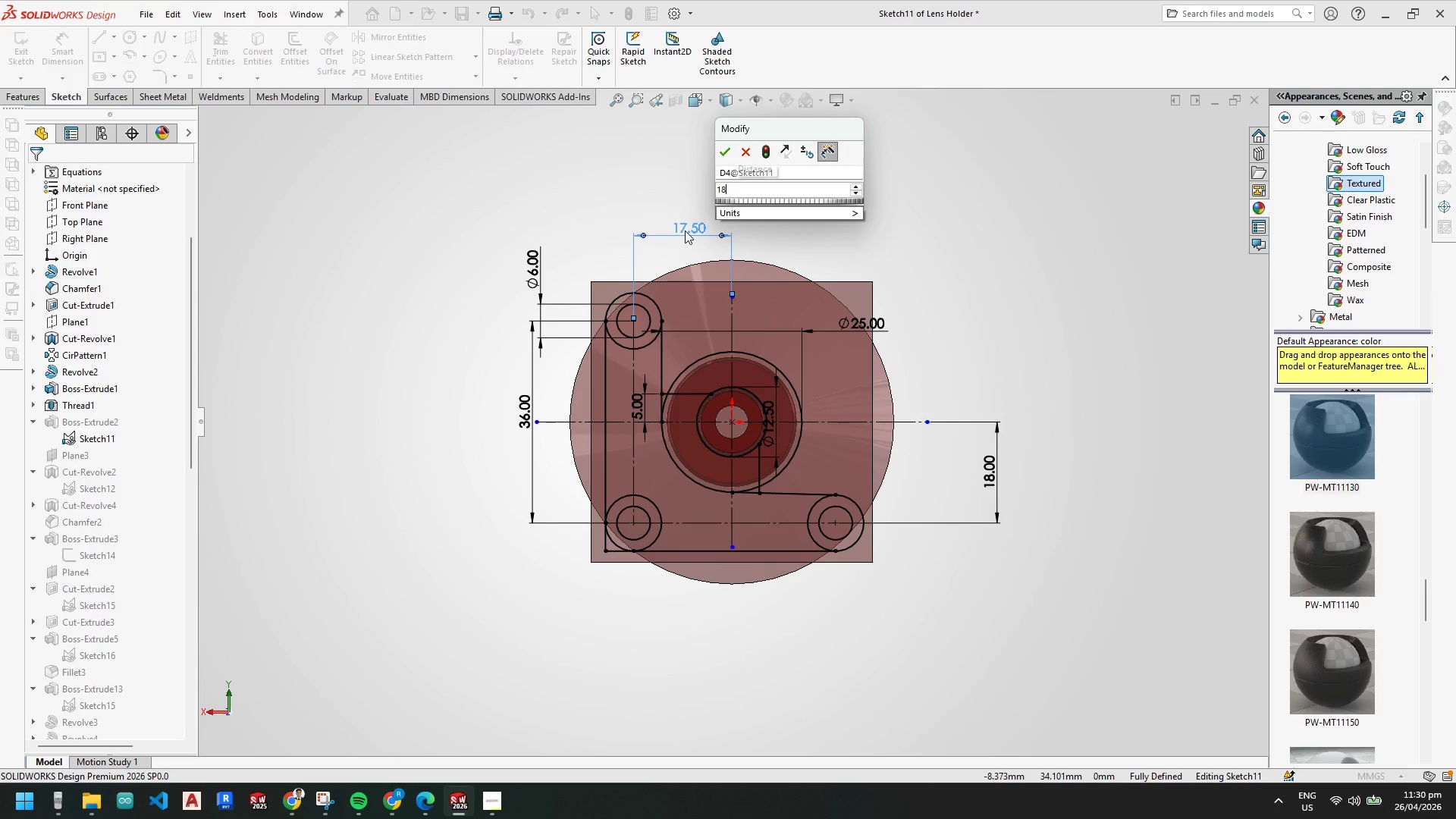 
left_click([24, 59])
 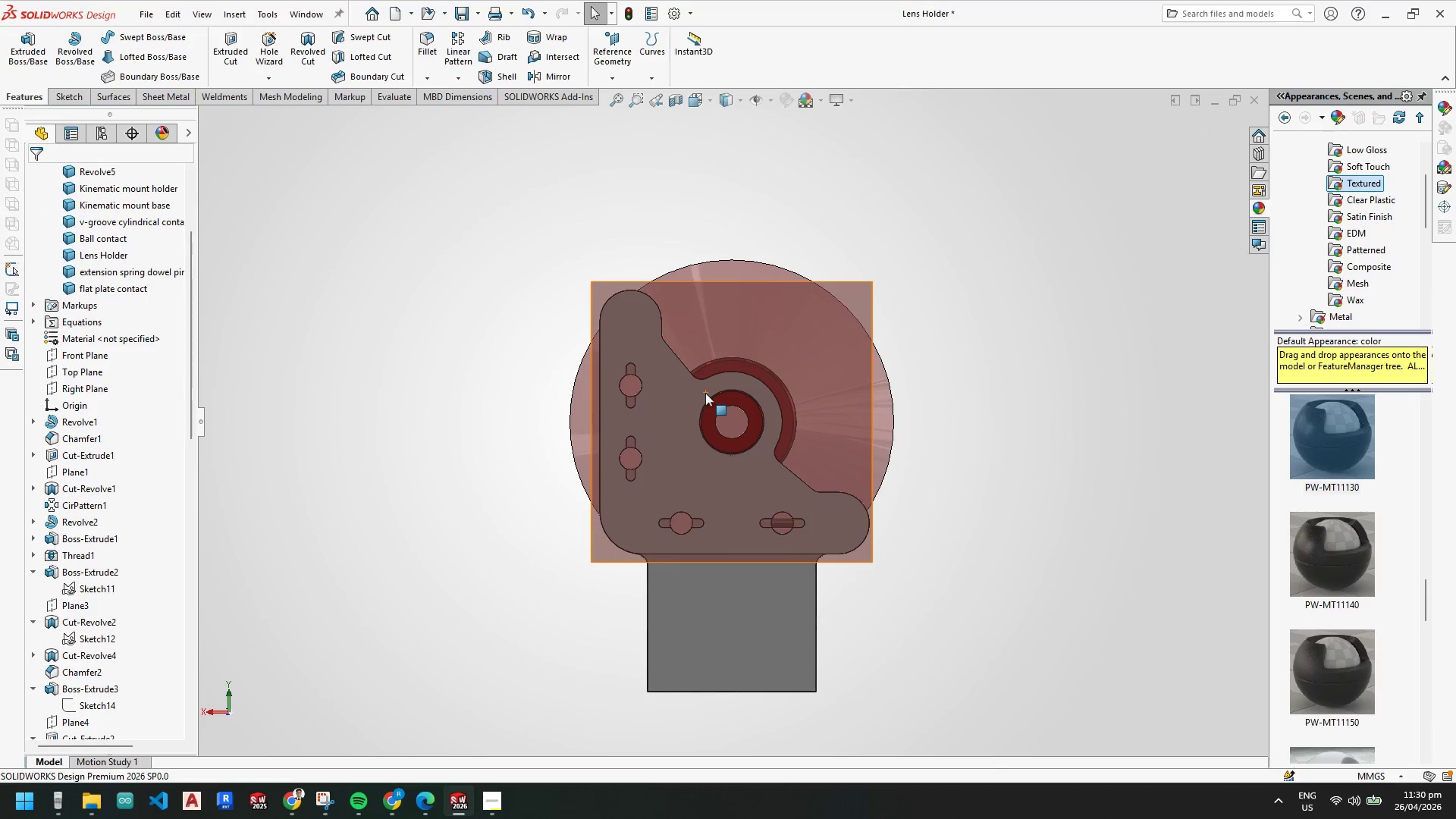 
scroll: coordinate [796, 542], scroll_direction: down, amount: 8.0
 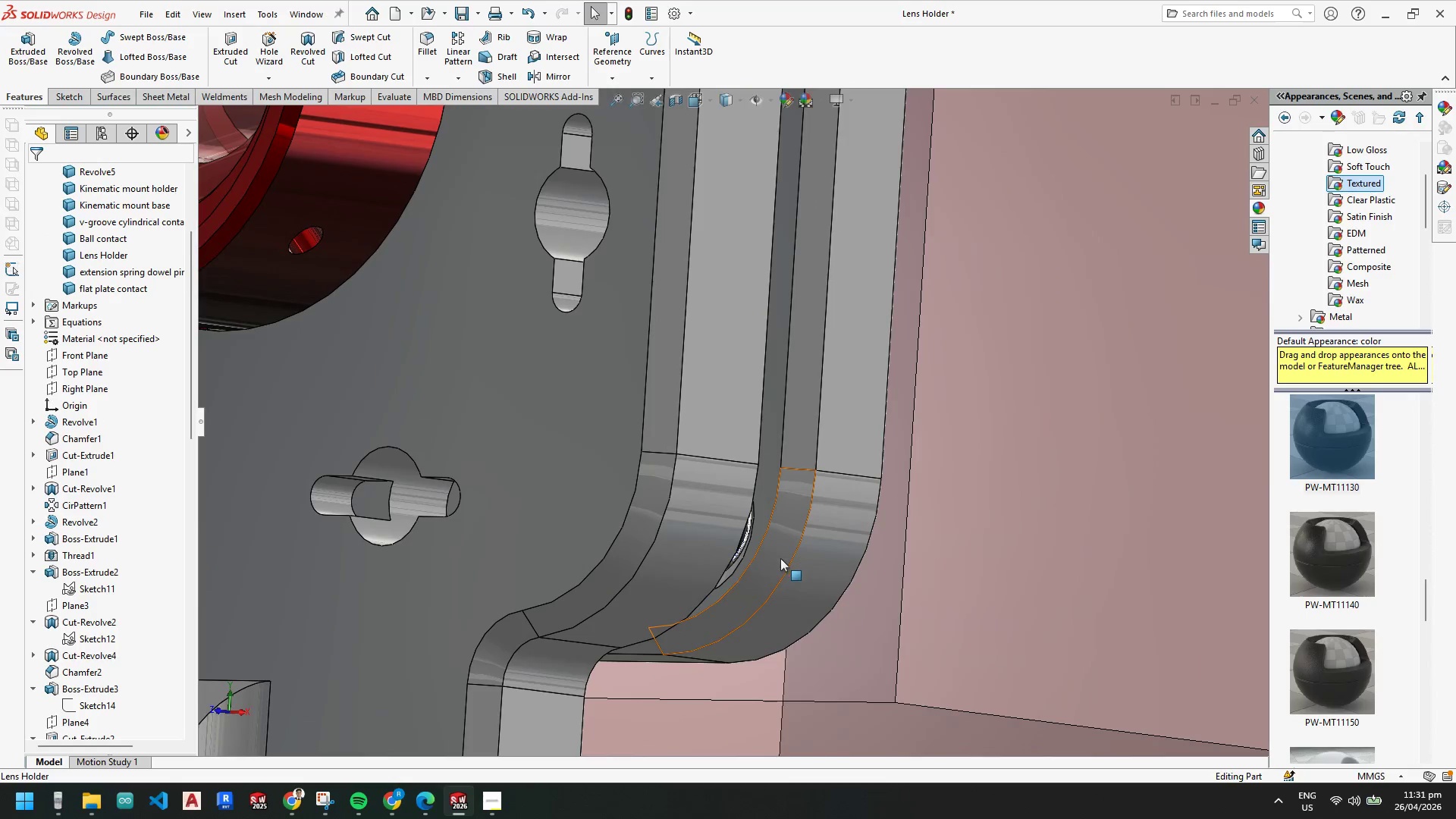 
key(Control+S)
 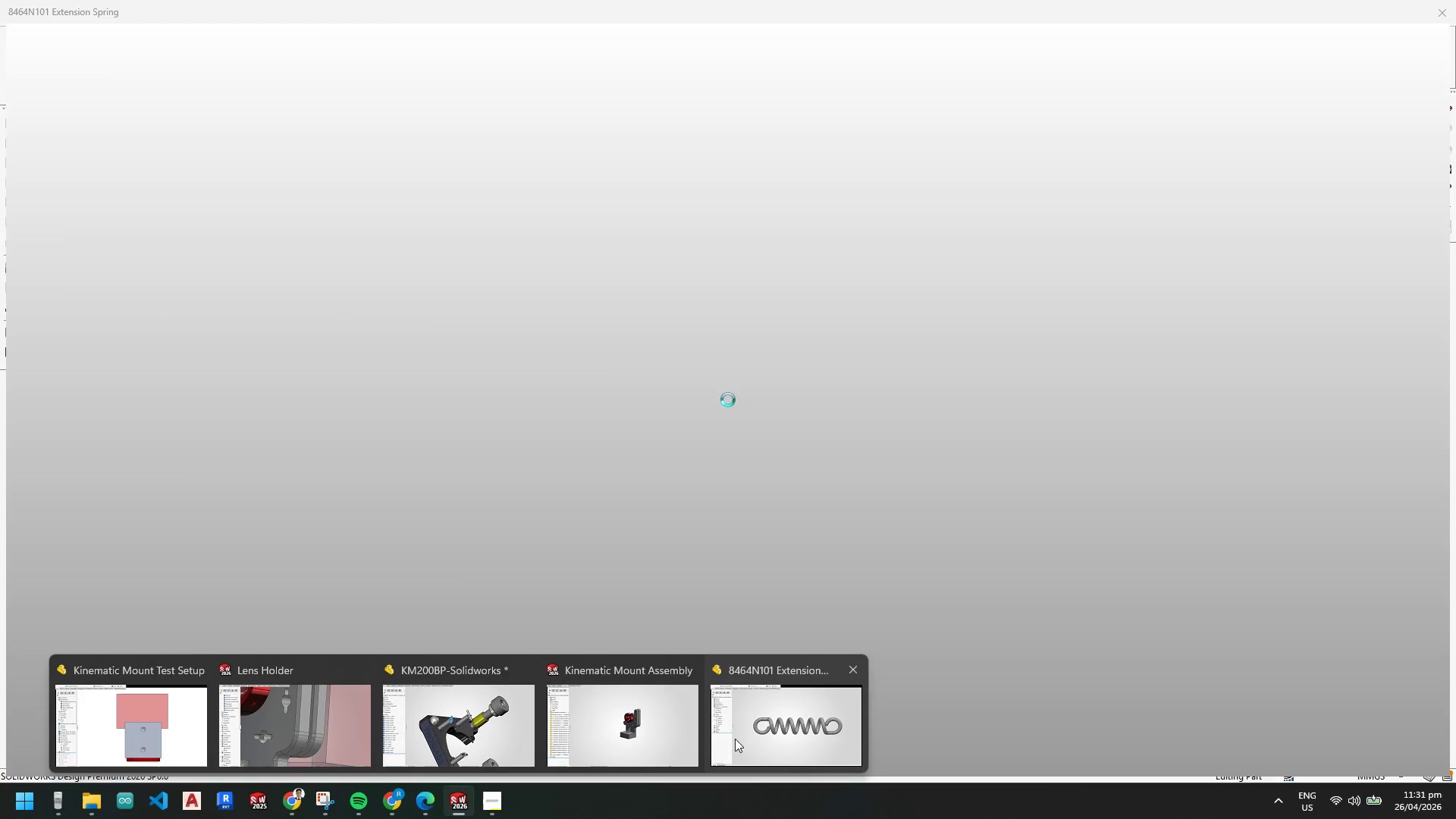 
left_click([672, 736])
 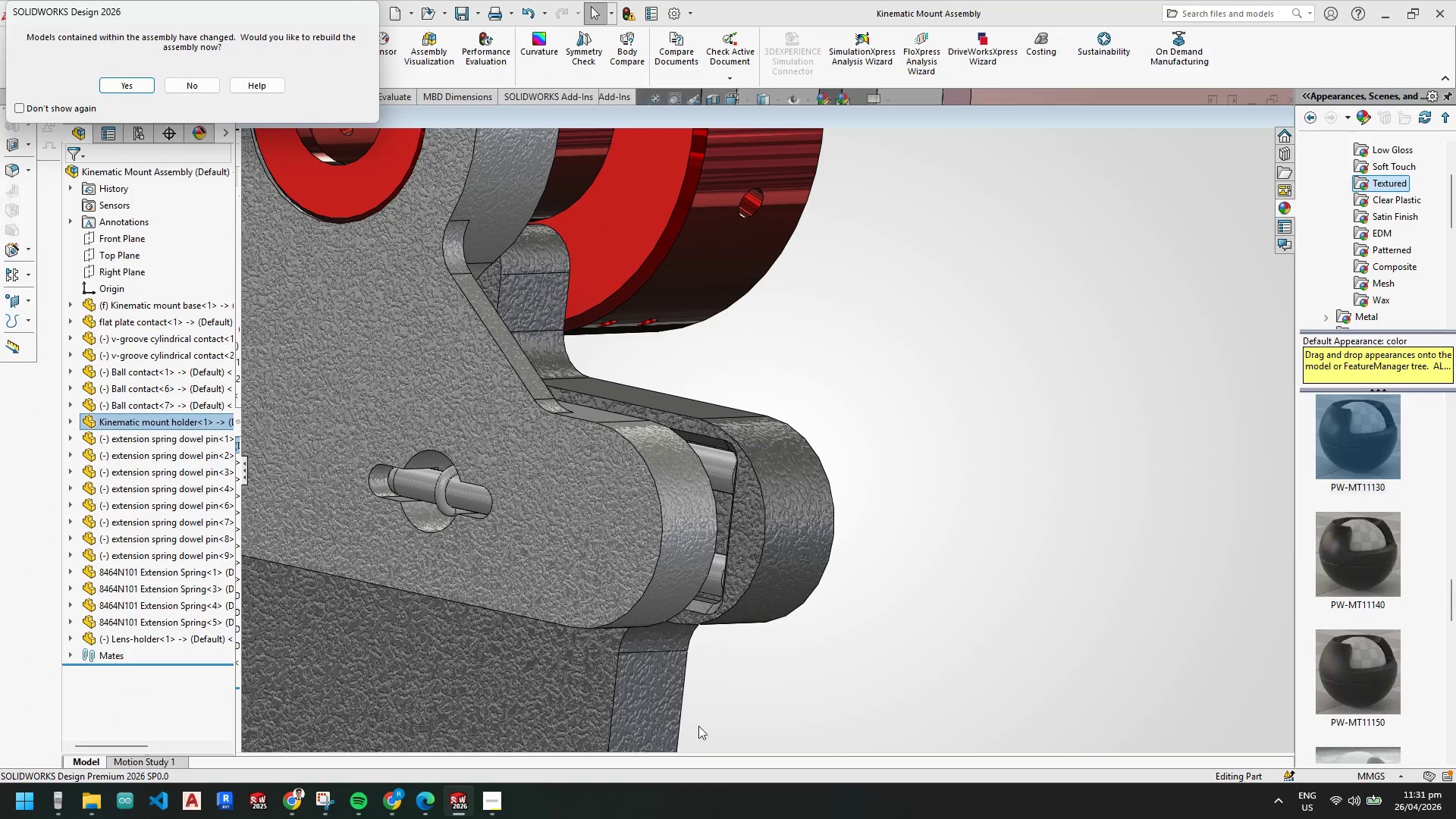 
left_click([127, 87])
 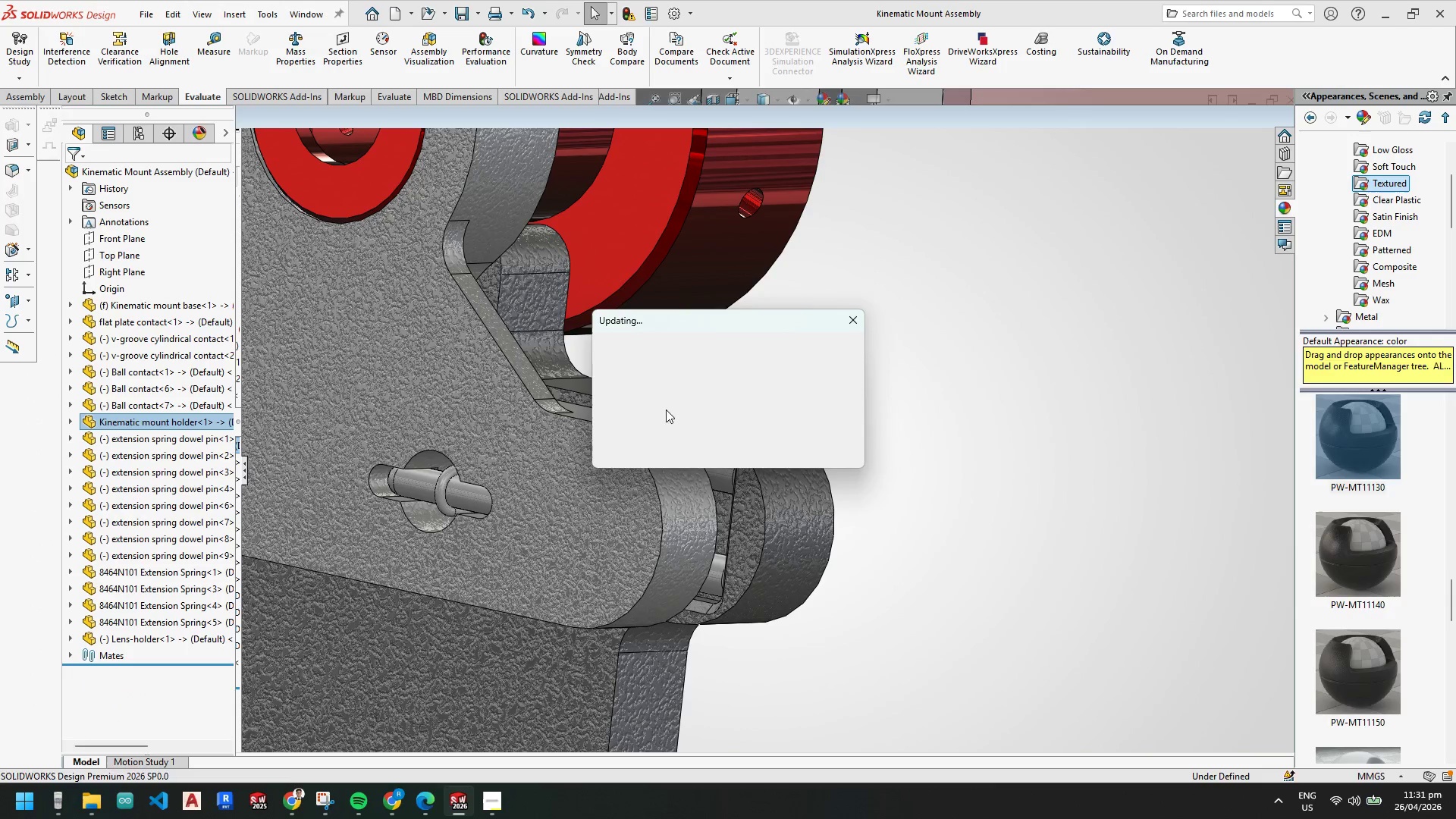 
scroll: coordinate [623, 431], scroll_direction: up, amount: 10.0
 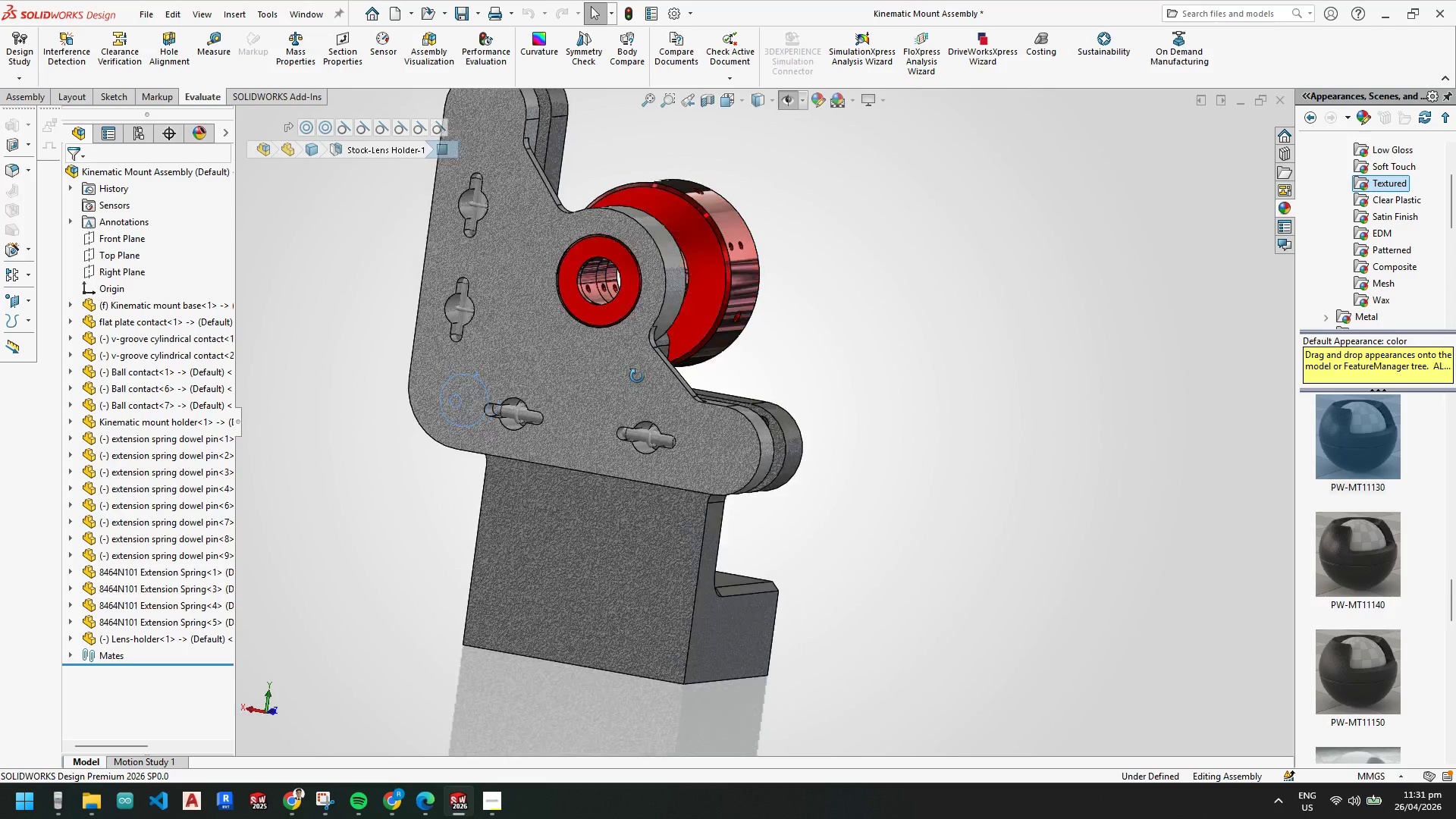 
scroll: coordinate [695, 419], scroll_direction: down, amount: 16.0
 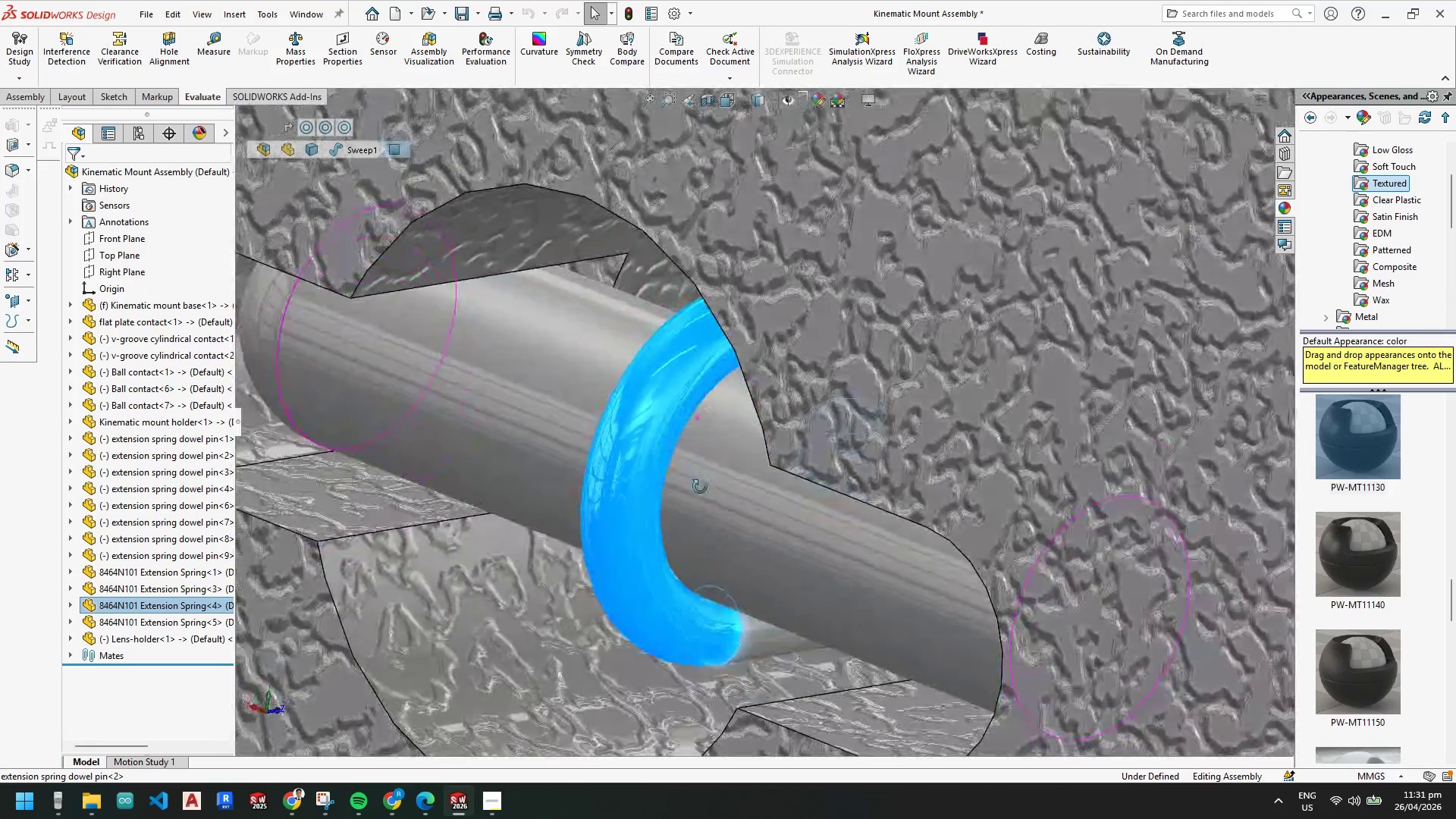 
scroll: coordinate [729, 303], scroll_direction: up, amount: 17.0
 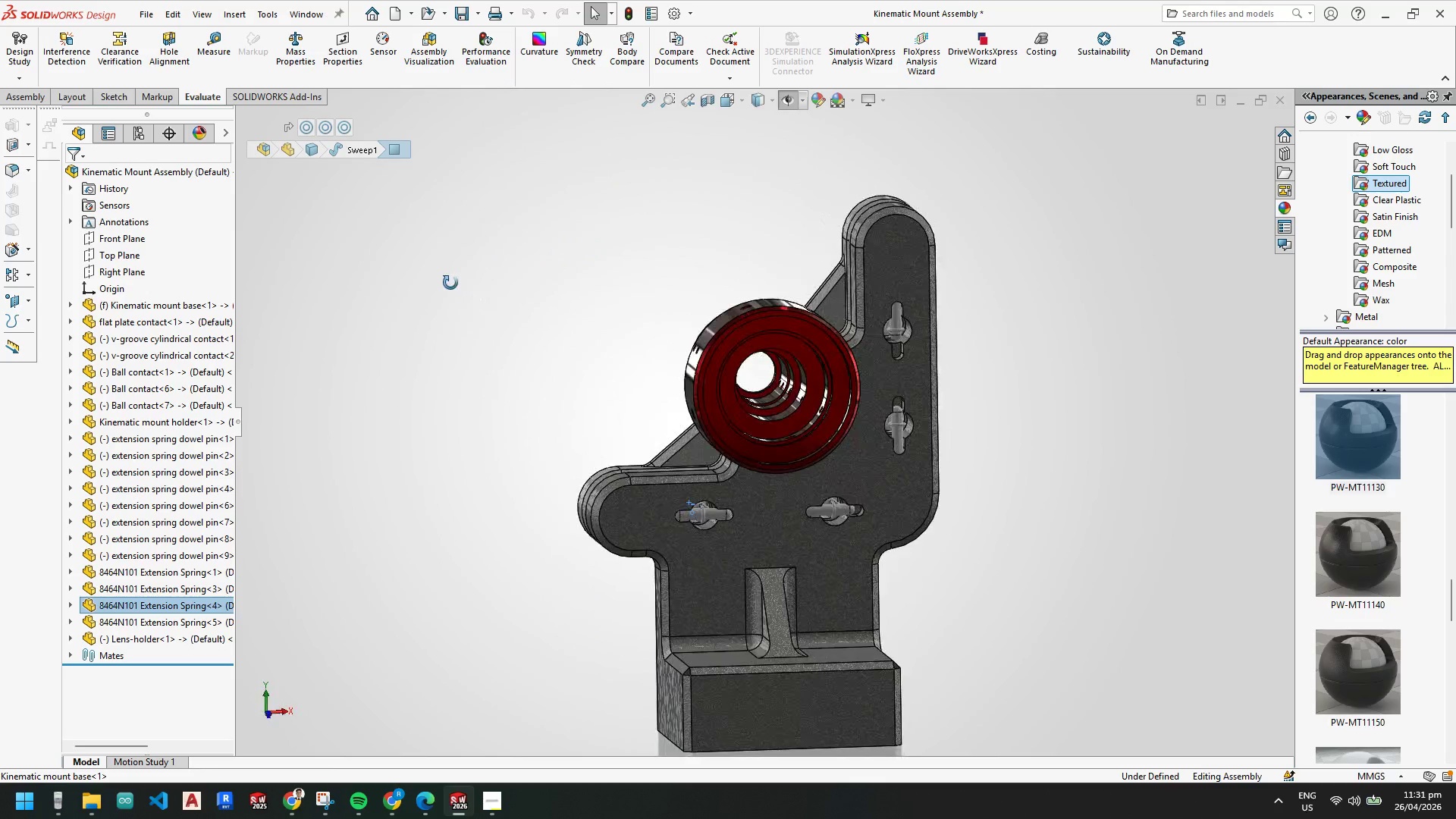 
scroll: coordinate [994, 500], scroll_direction: down, amount: 2.0
 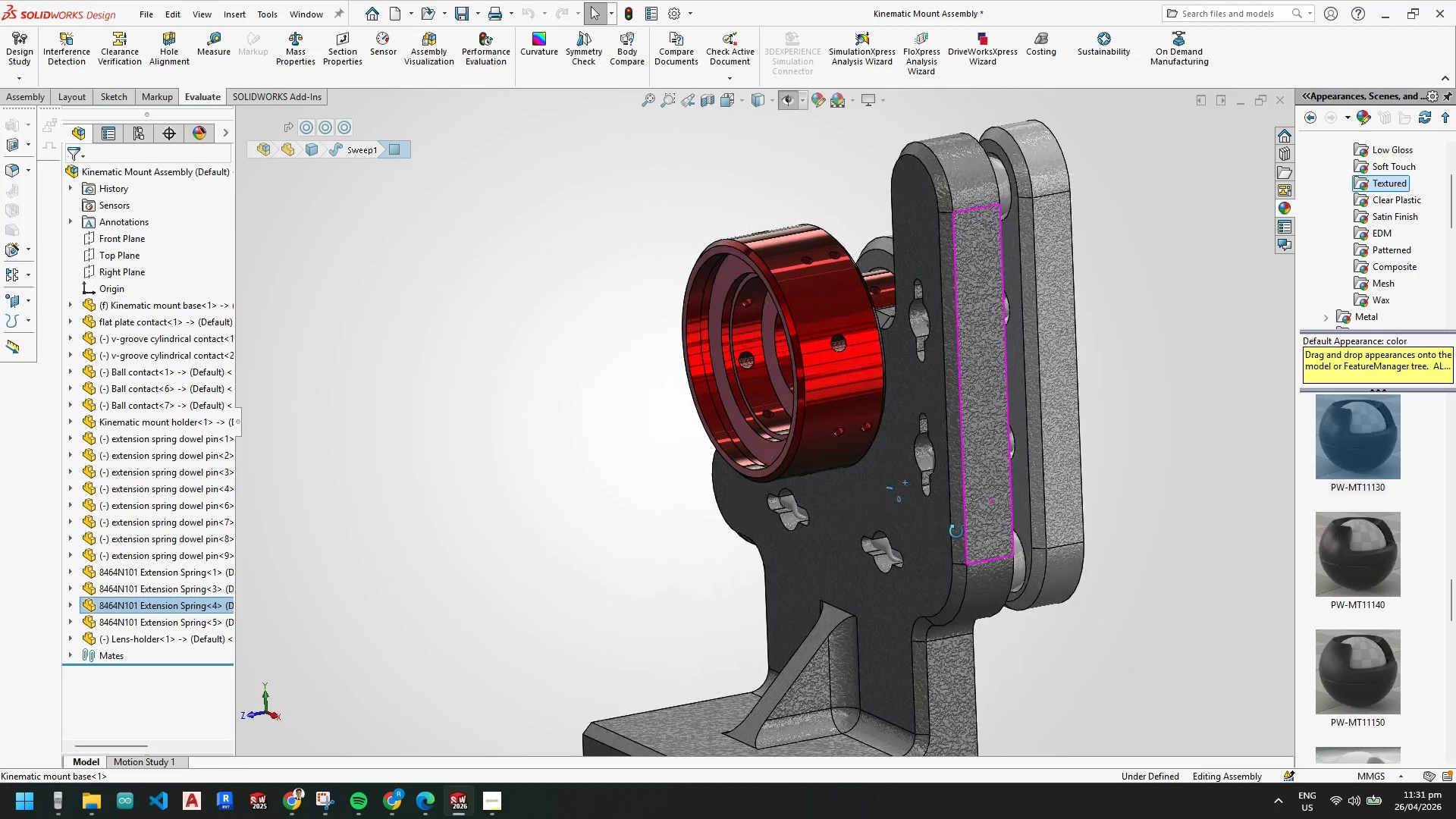 
scroll: coordinate [931, 565], scroll_direction: up, amount: 1.0
 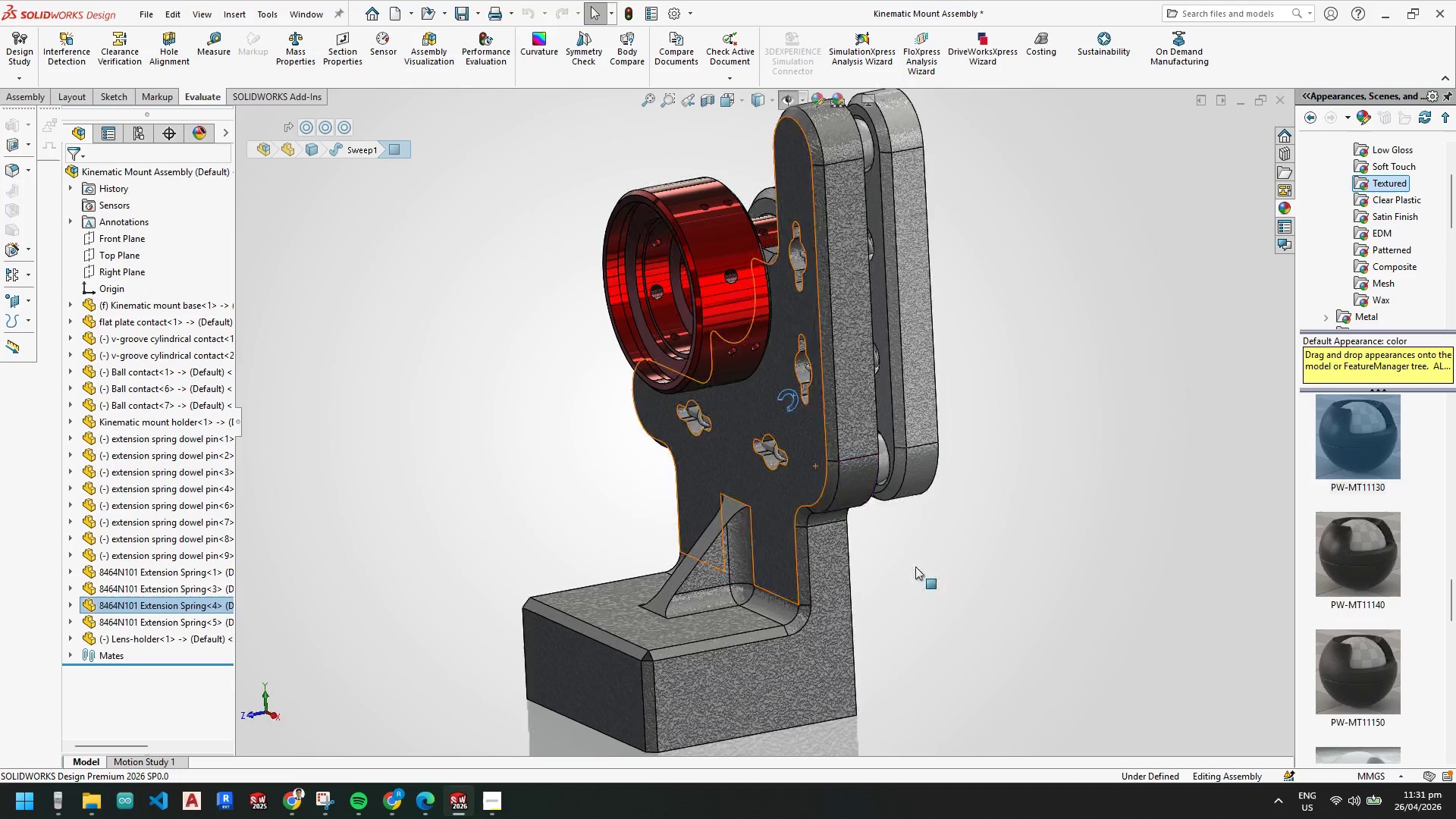 
scroll: coordinate [789, 354], scroll_direction: down, amount: 6.0
 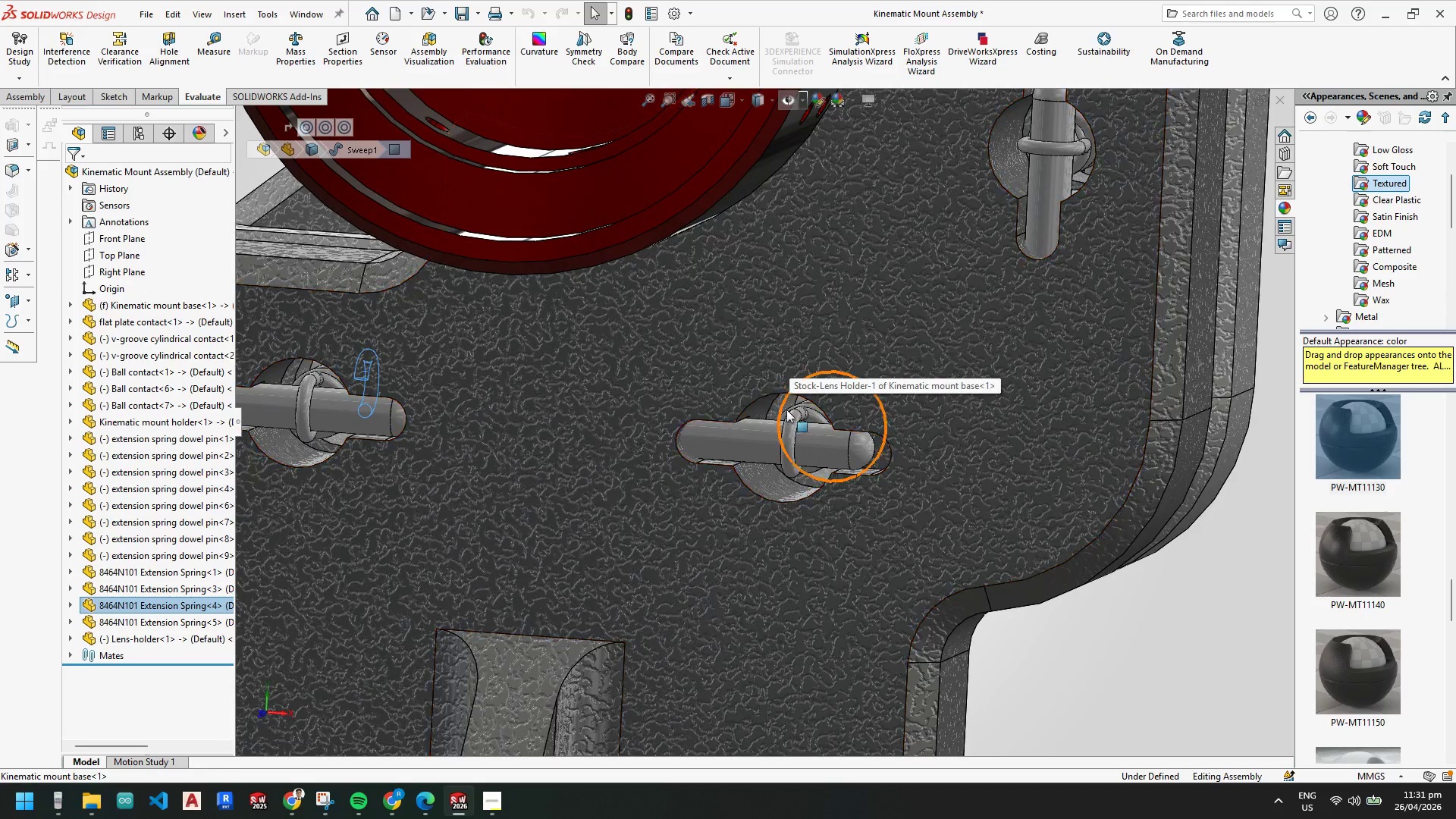 
scroll: coordinate [848, 473], scroll_direction: up, amount: 6.0
 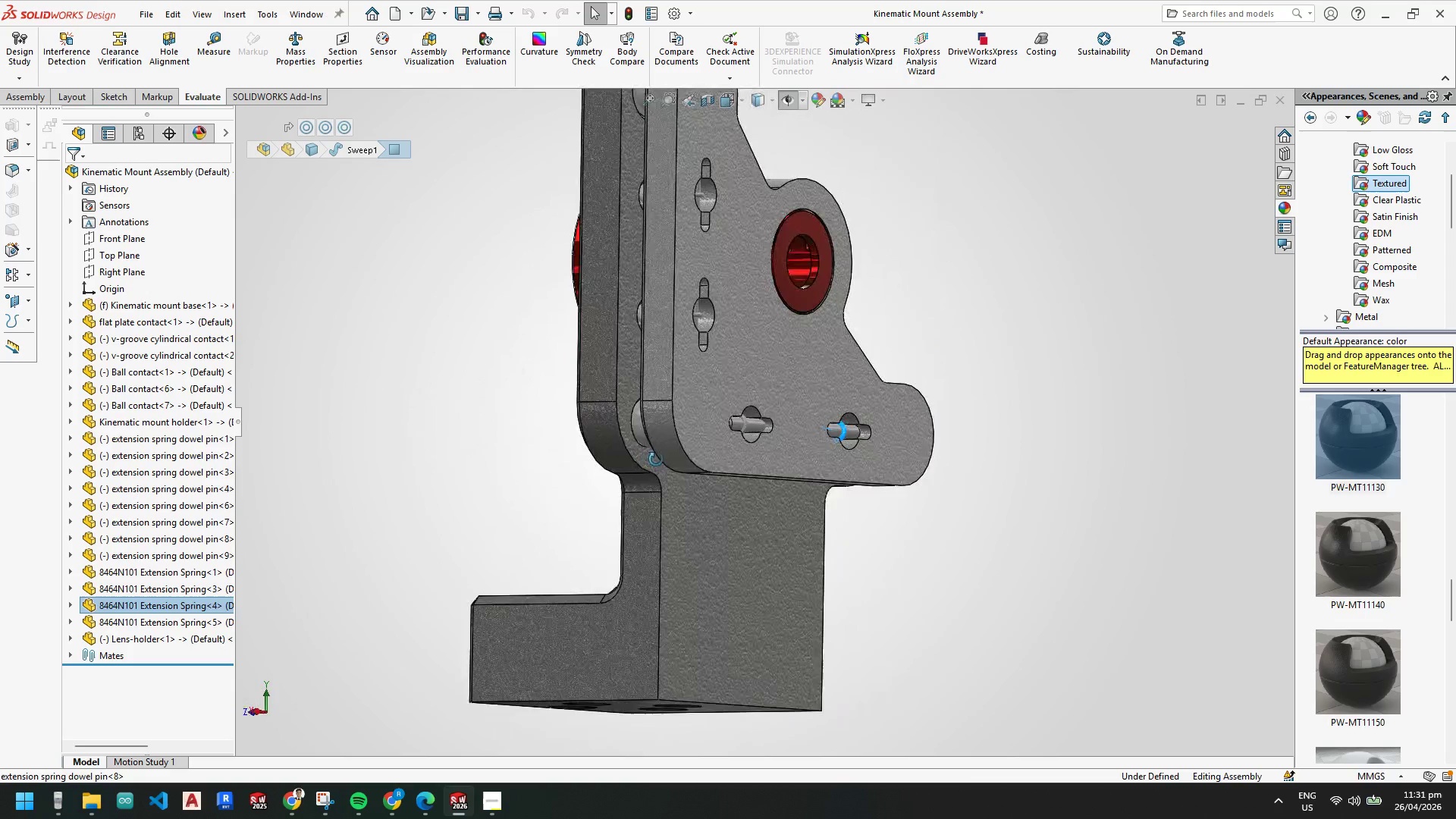 
wait(5.56)
 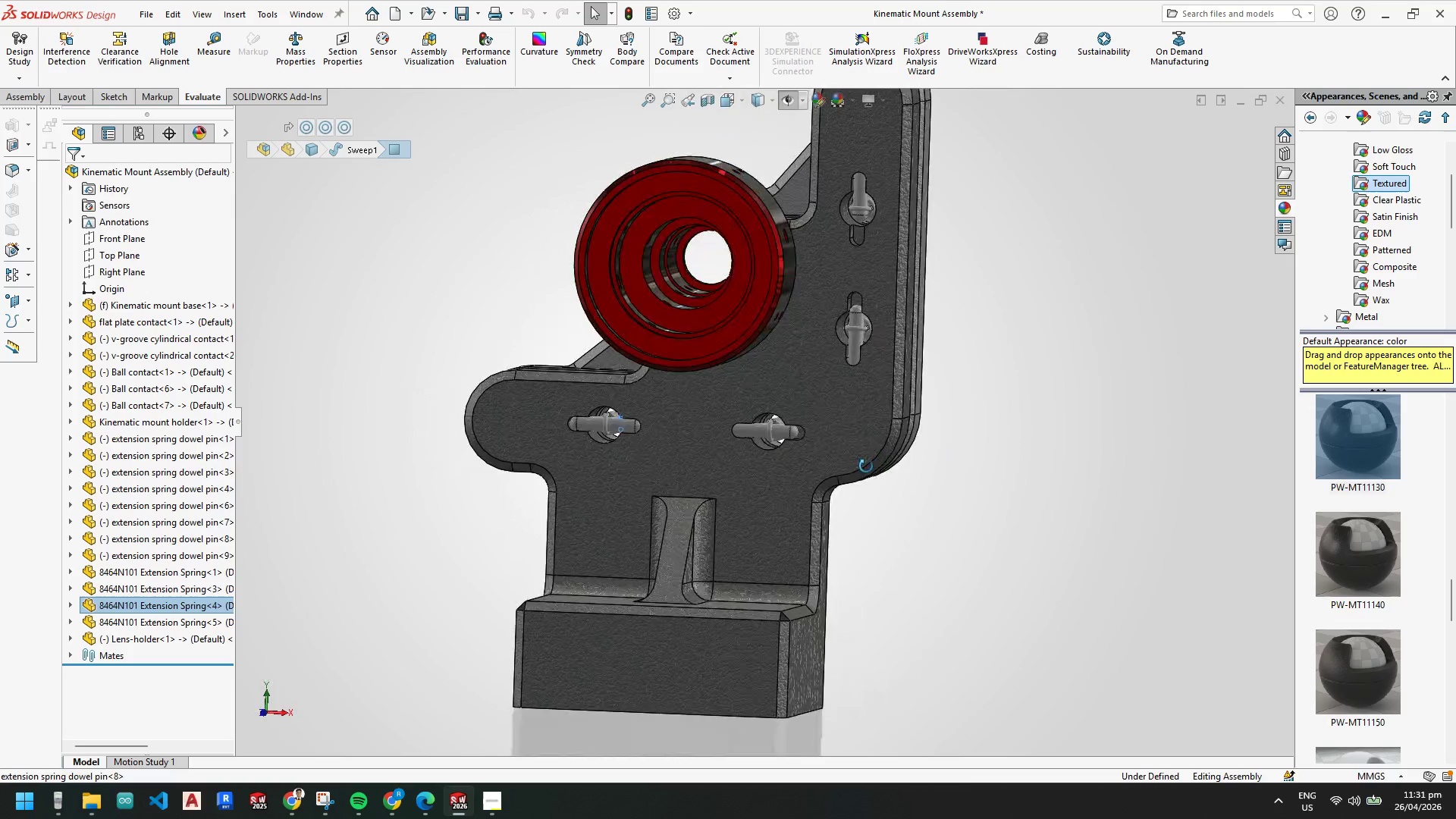 
scroll: coordinate [661, 519], scroll_direction: up, amount: 3.0
 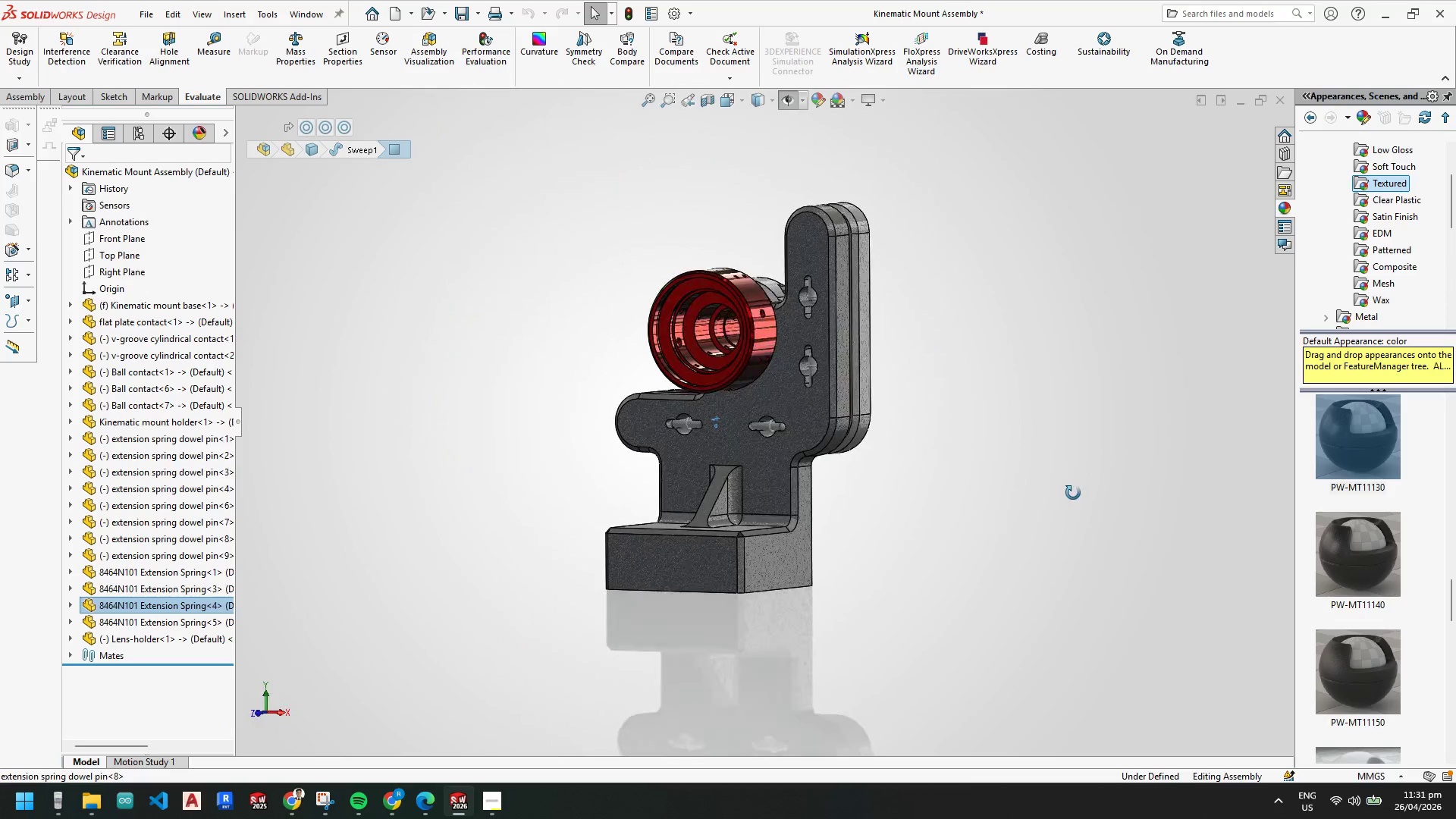 
scroll: coordinate [894, 306], scroll_direction: down, amount: 3.0
 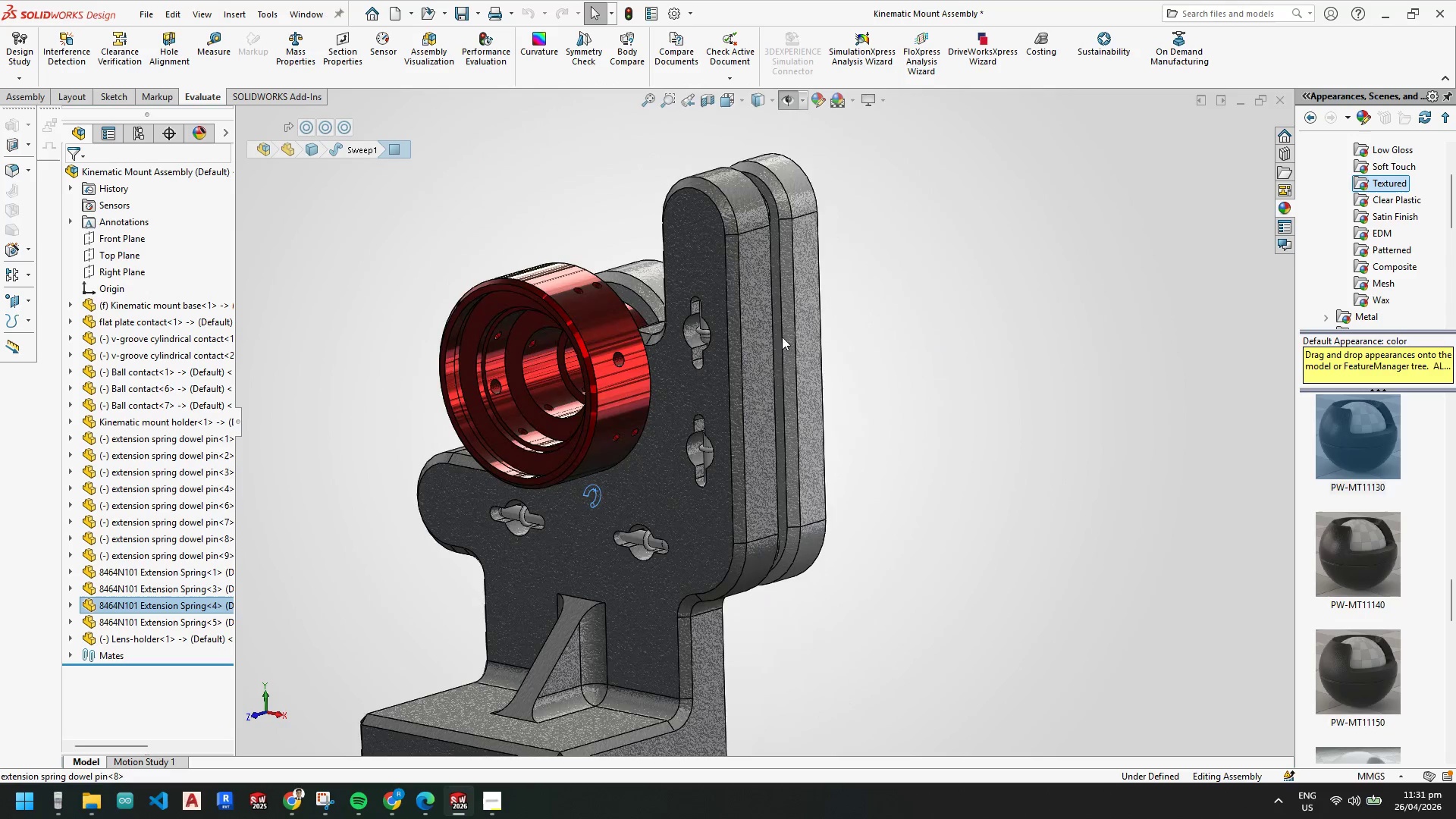 
scroll: coordinate [742, 457], scroll_direction: up, amount: 2.0
 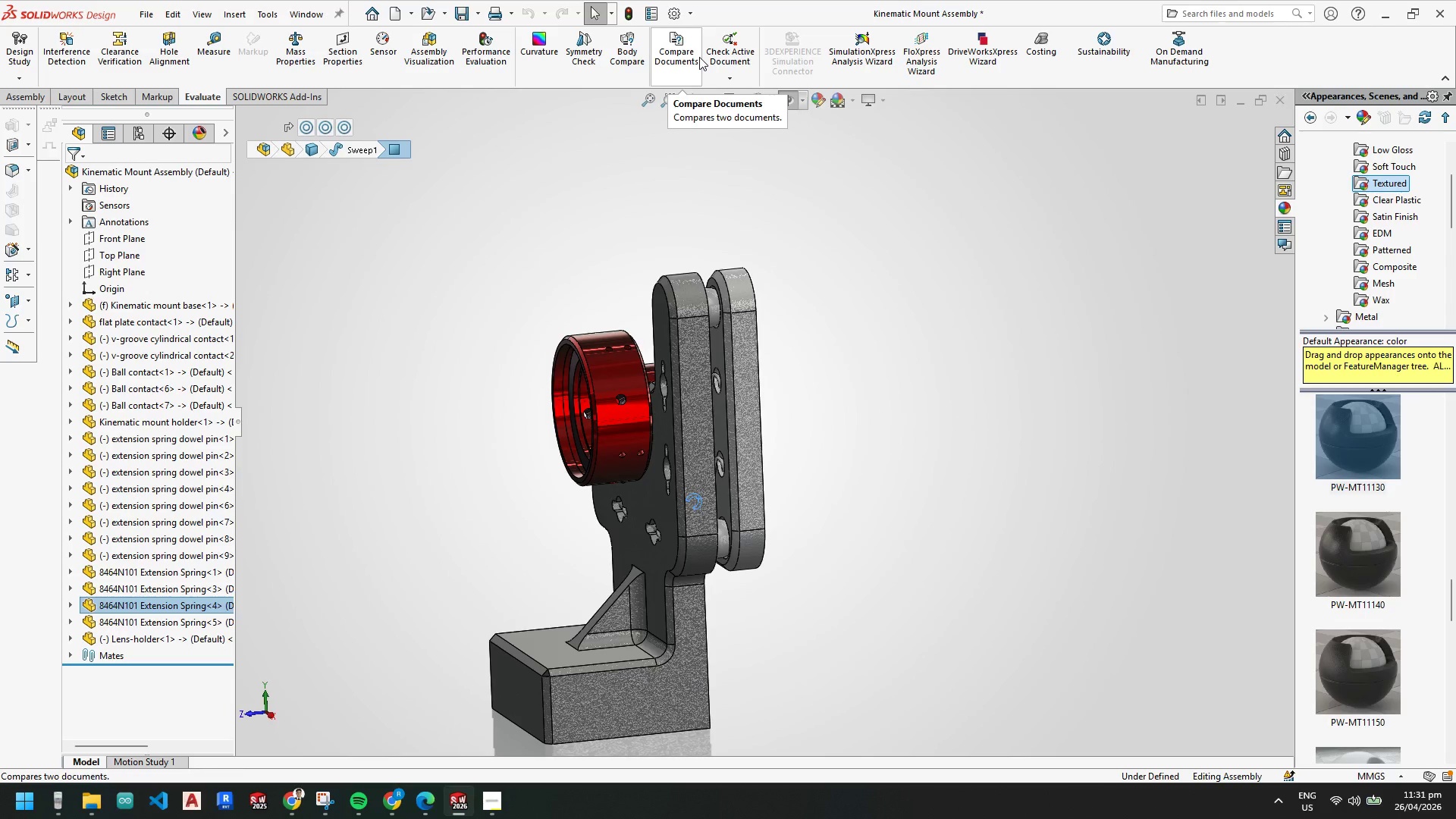 
mouse_move([708, 64])
 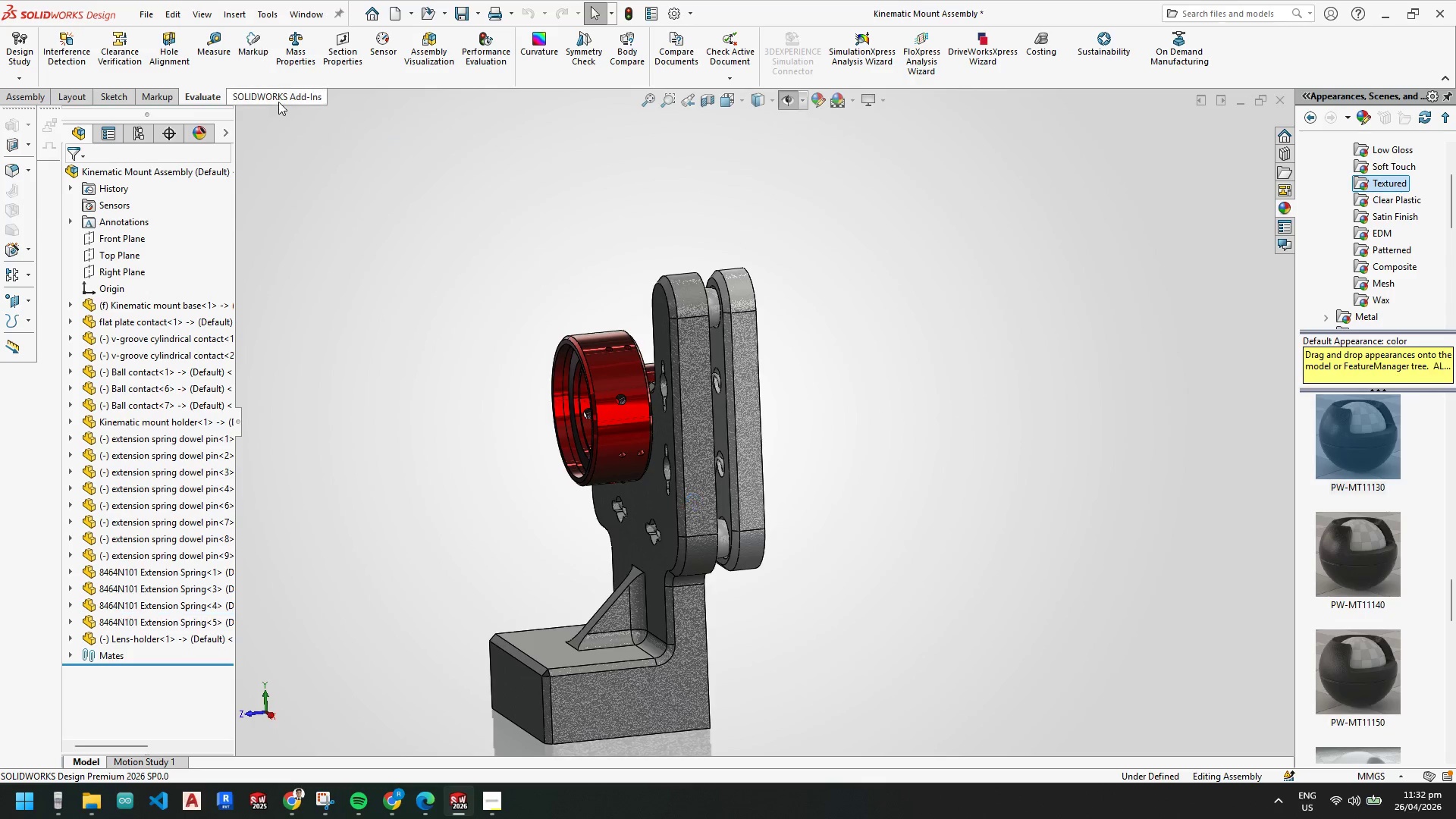 
double_click([284, 94])
 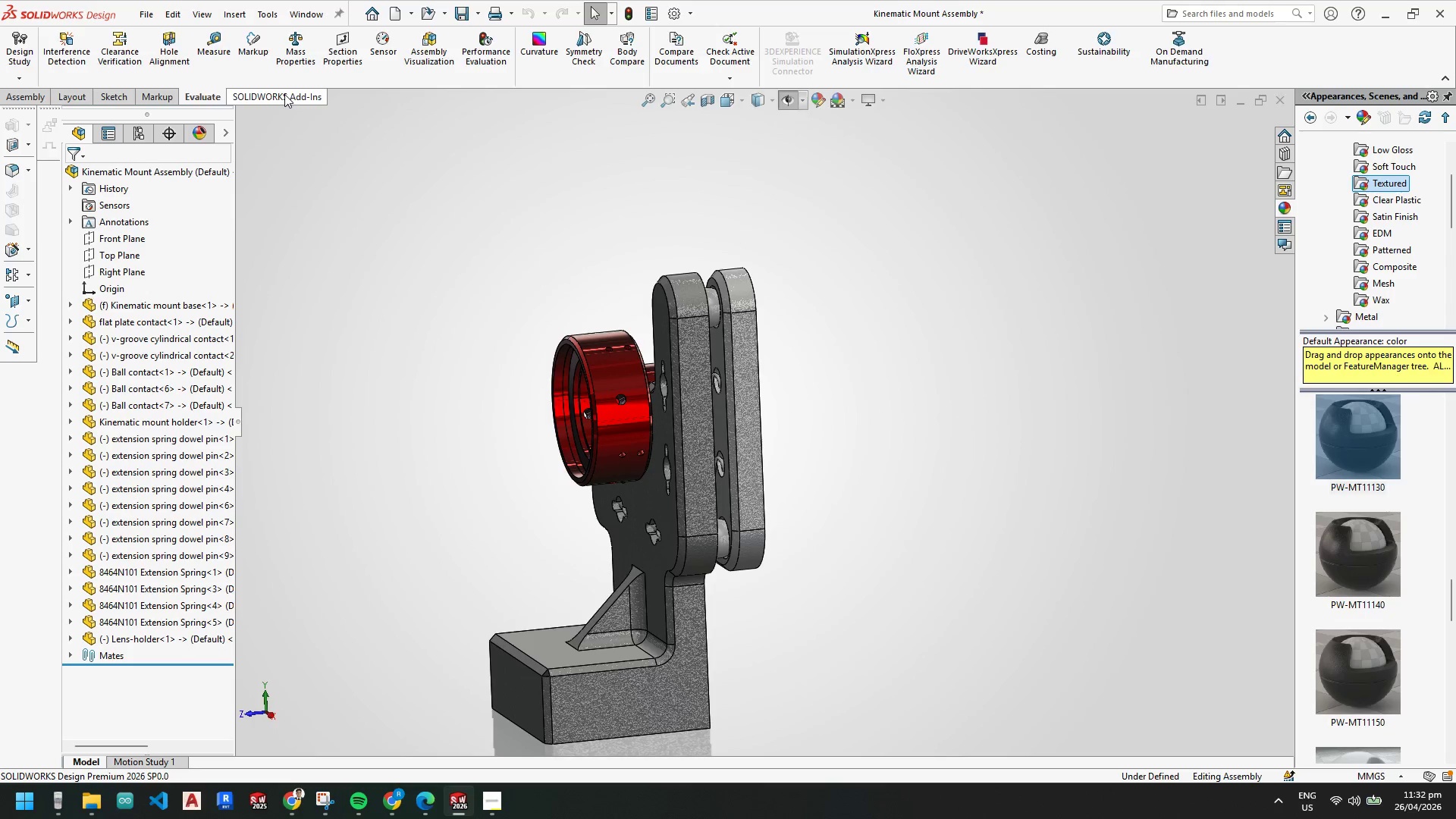 
mouse_move([287, 101])
 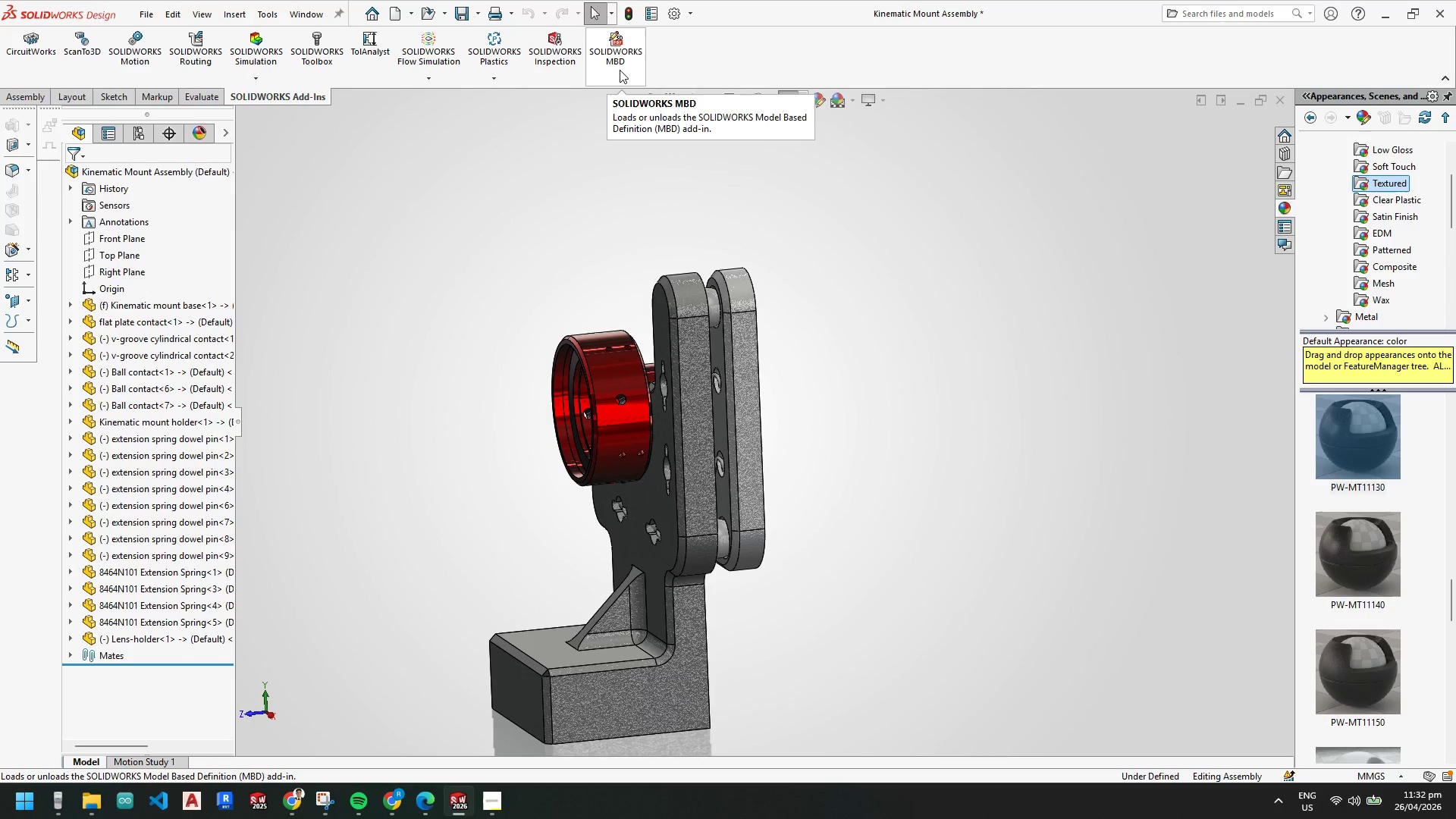 
wait(8.27)
 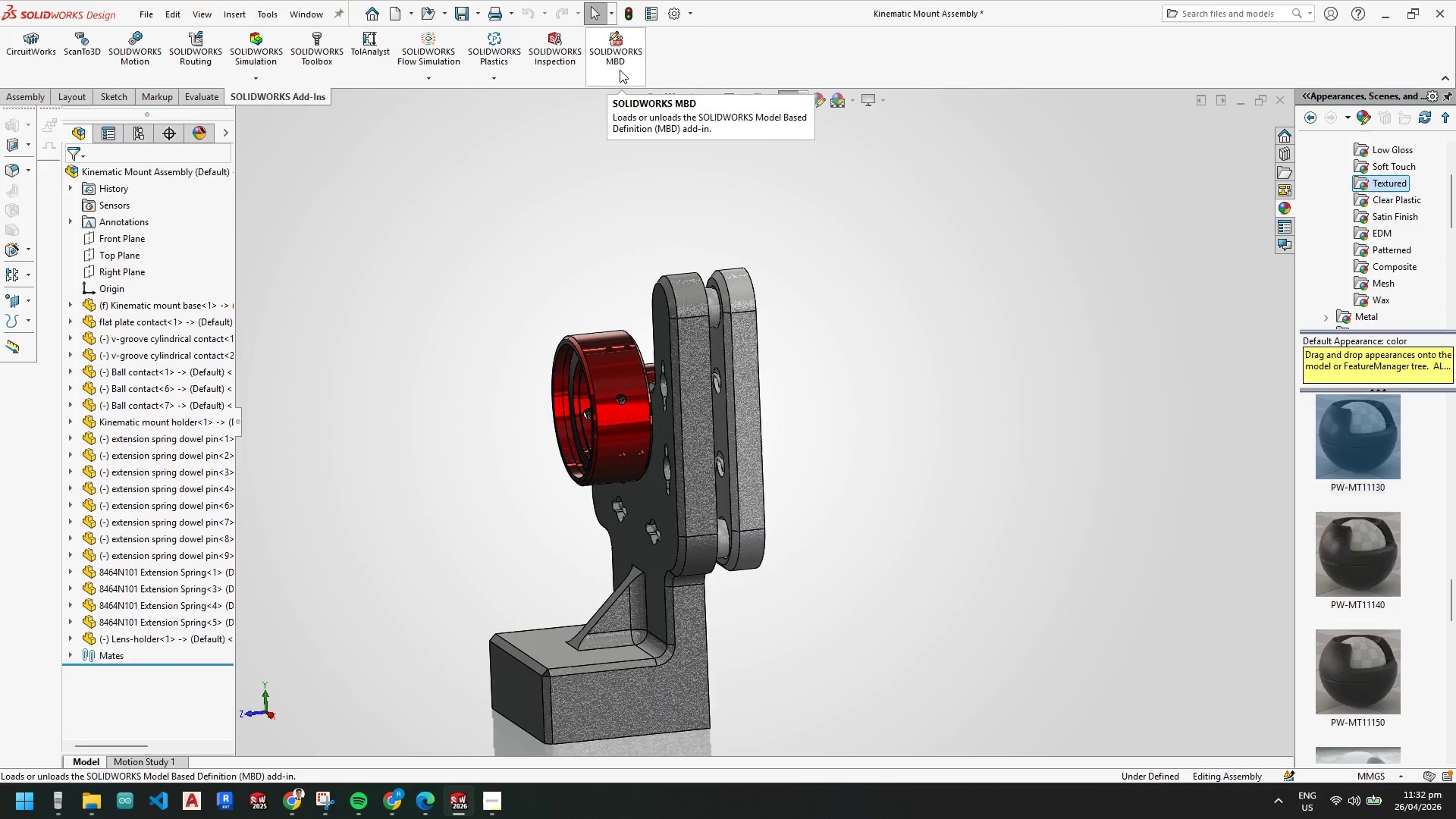 
left_click([373, 58])
 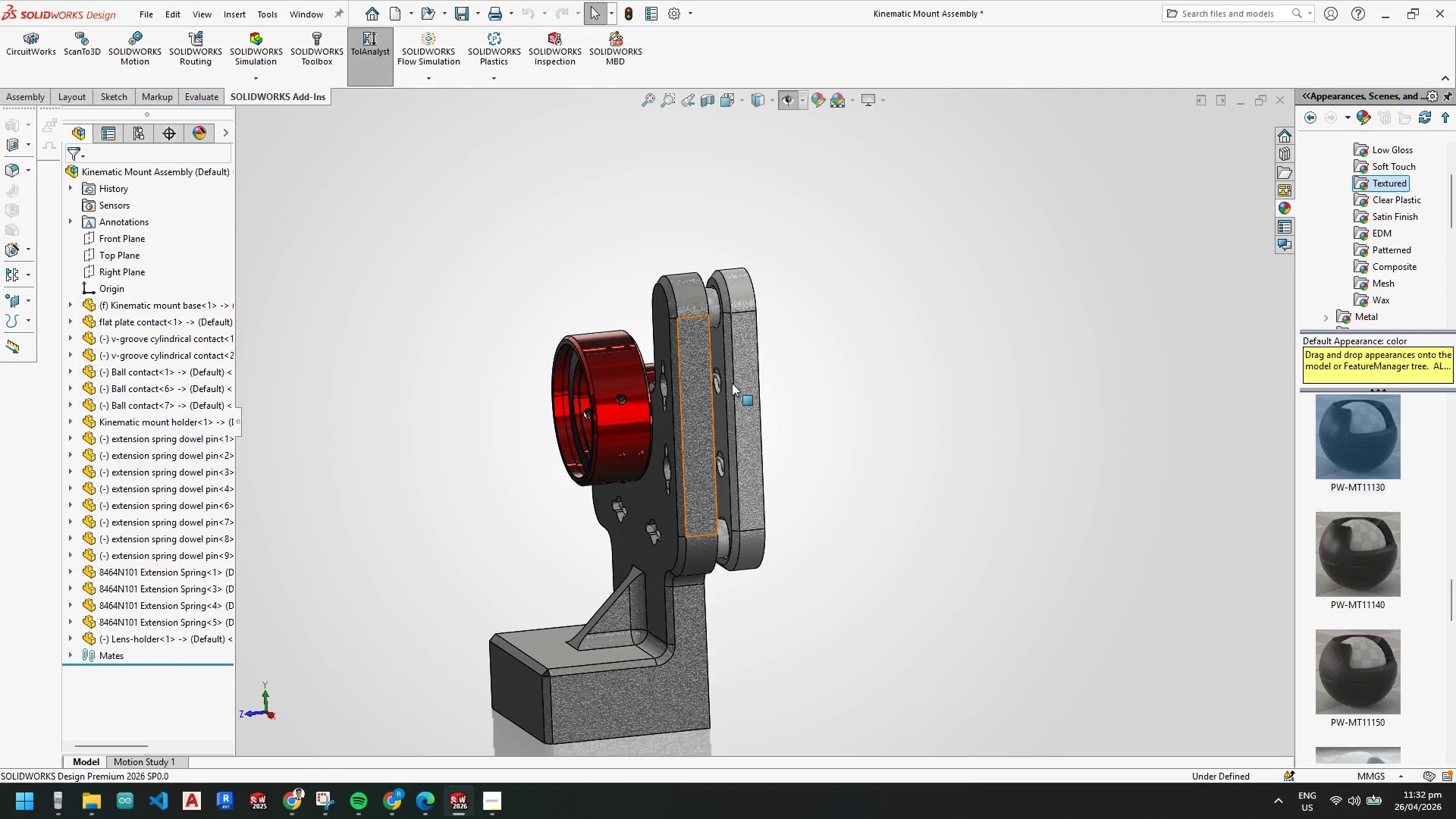 
scroll: coordinate [734, 379], scroll_direction: up, amount: 5.0
 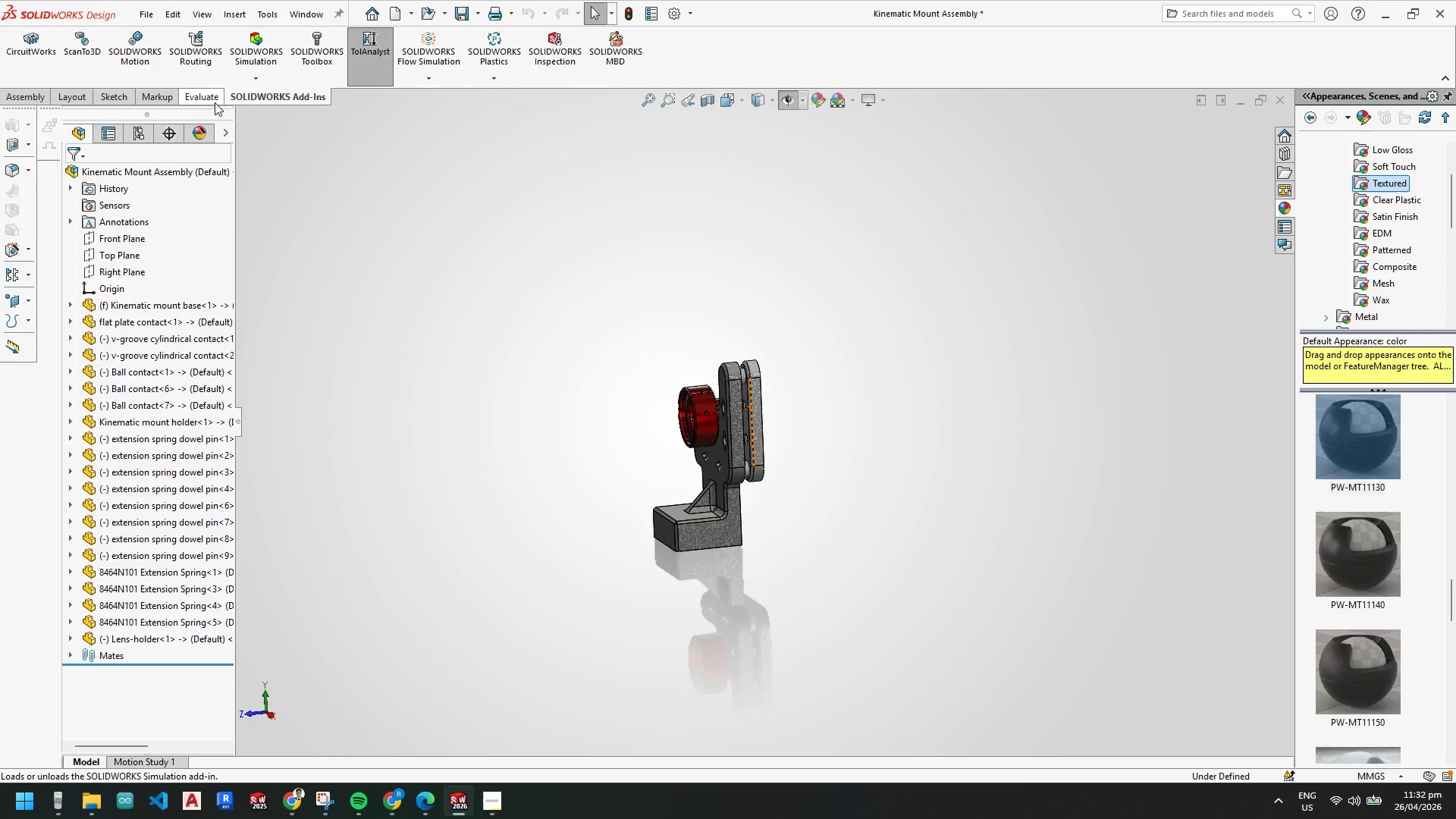 
wait(5.78)
 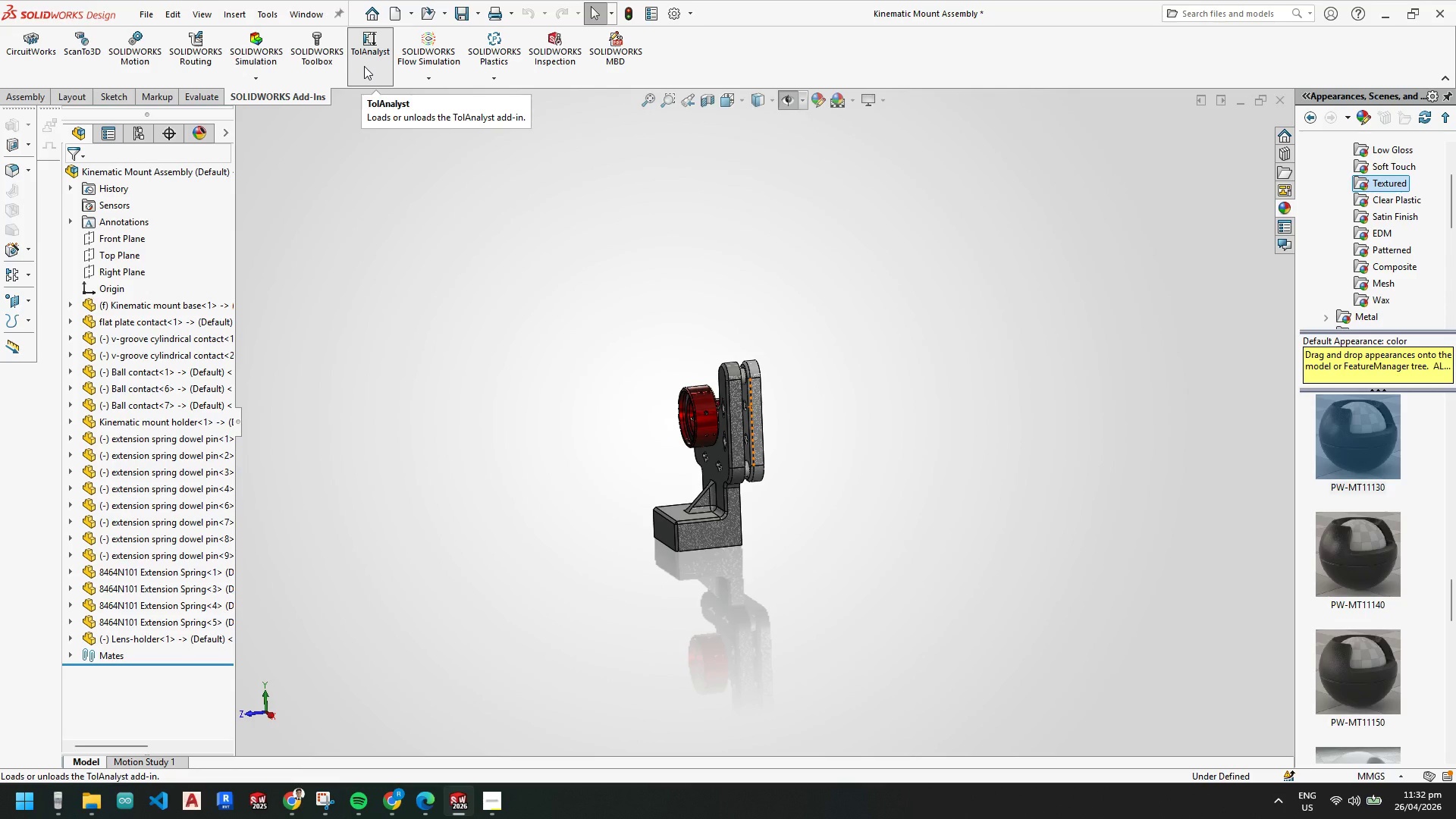 
left_click([30, 96])
 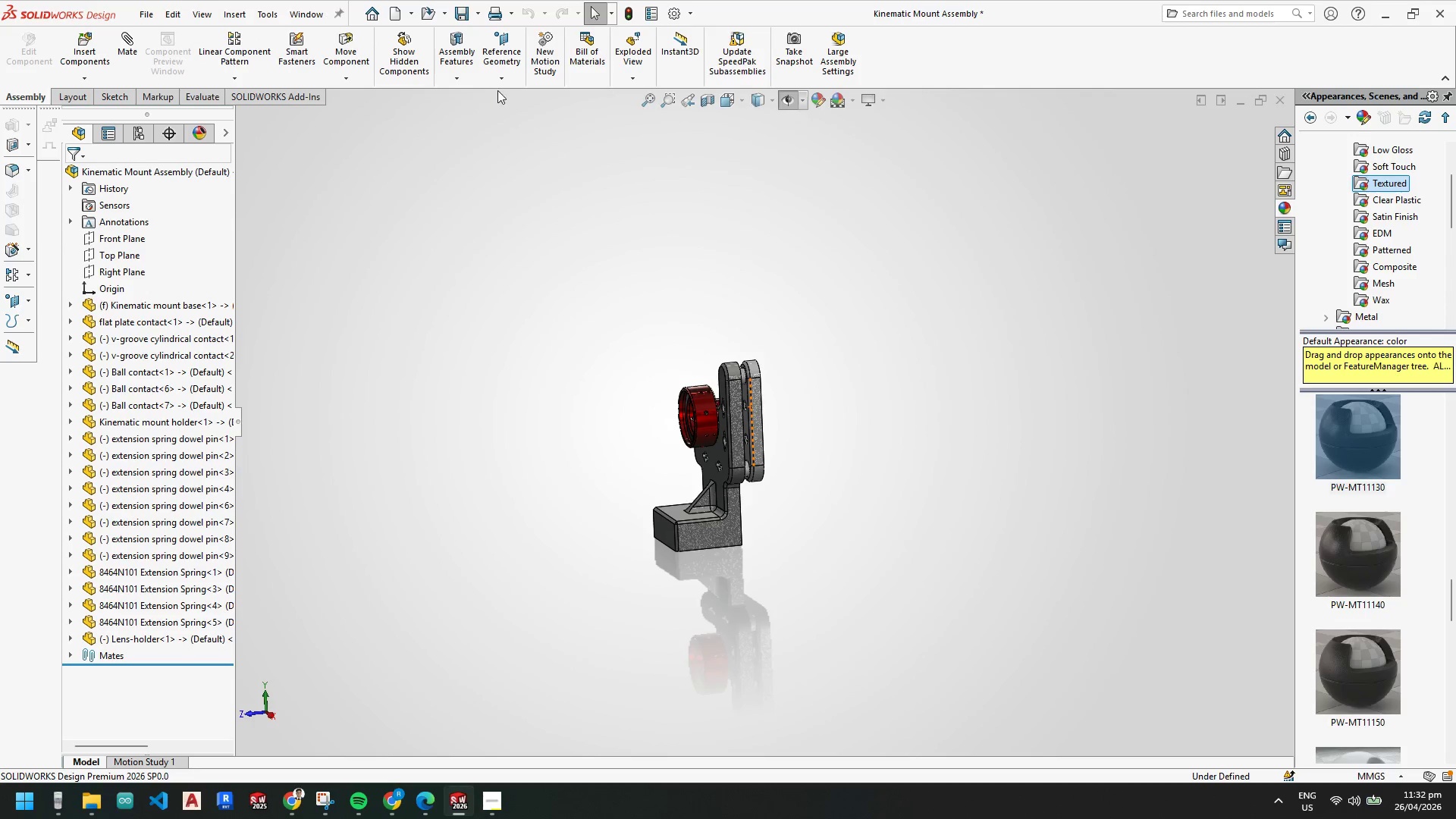 
left_click([84, 91])
 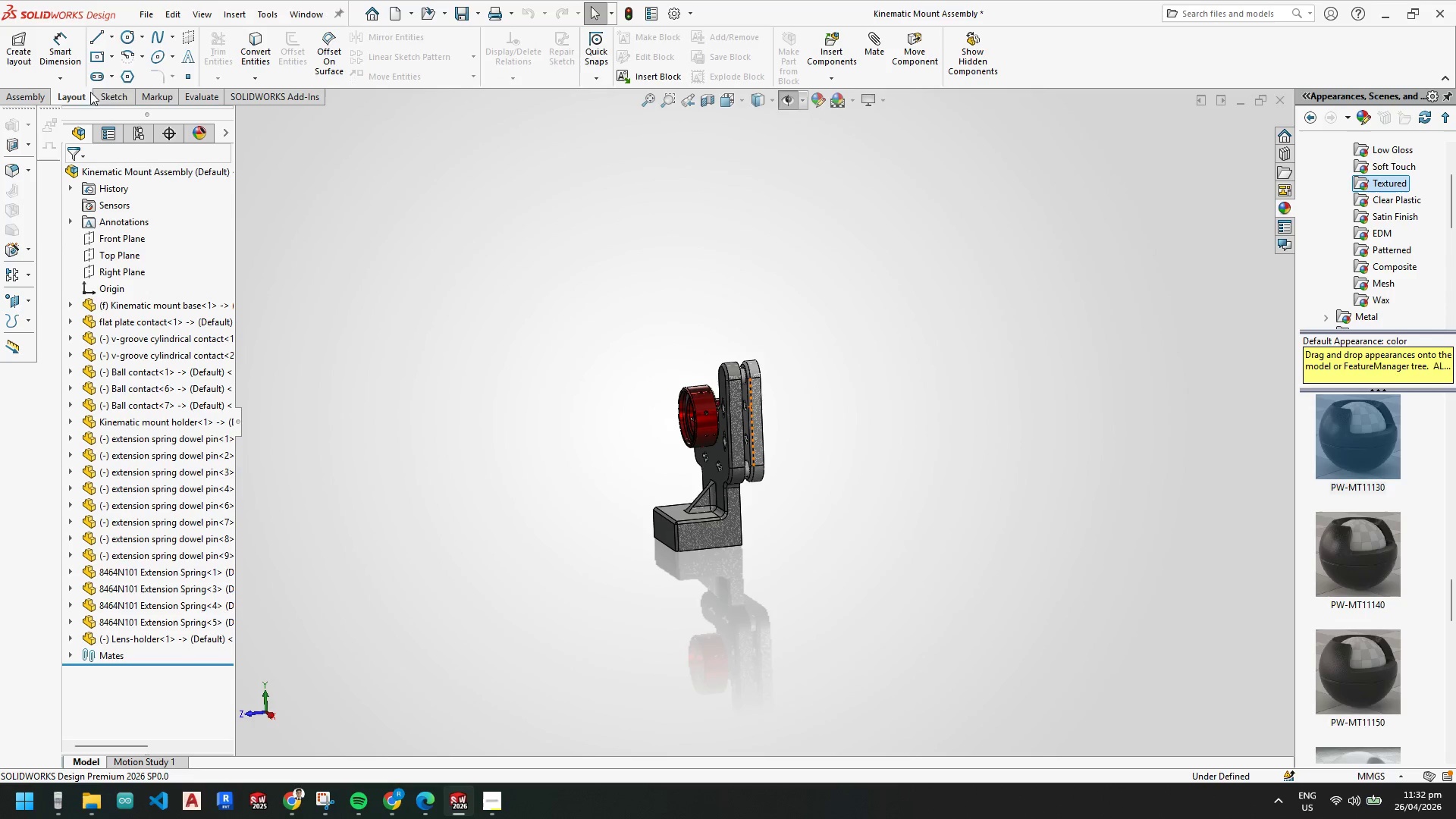 
left_click([111, 94])
 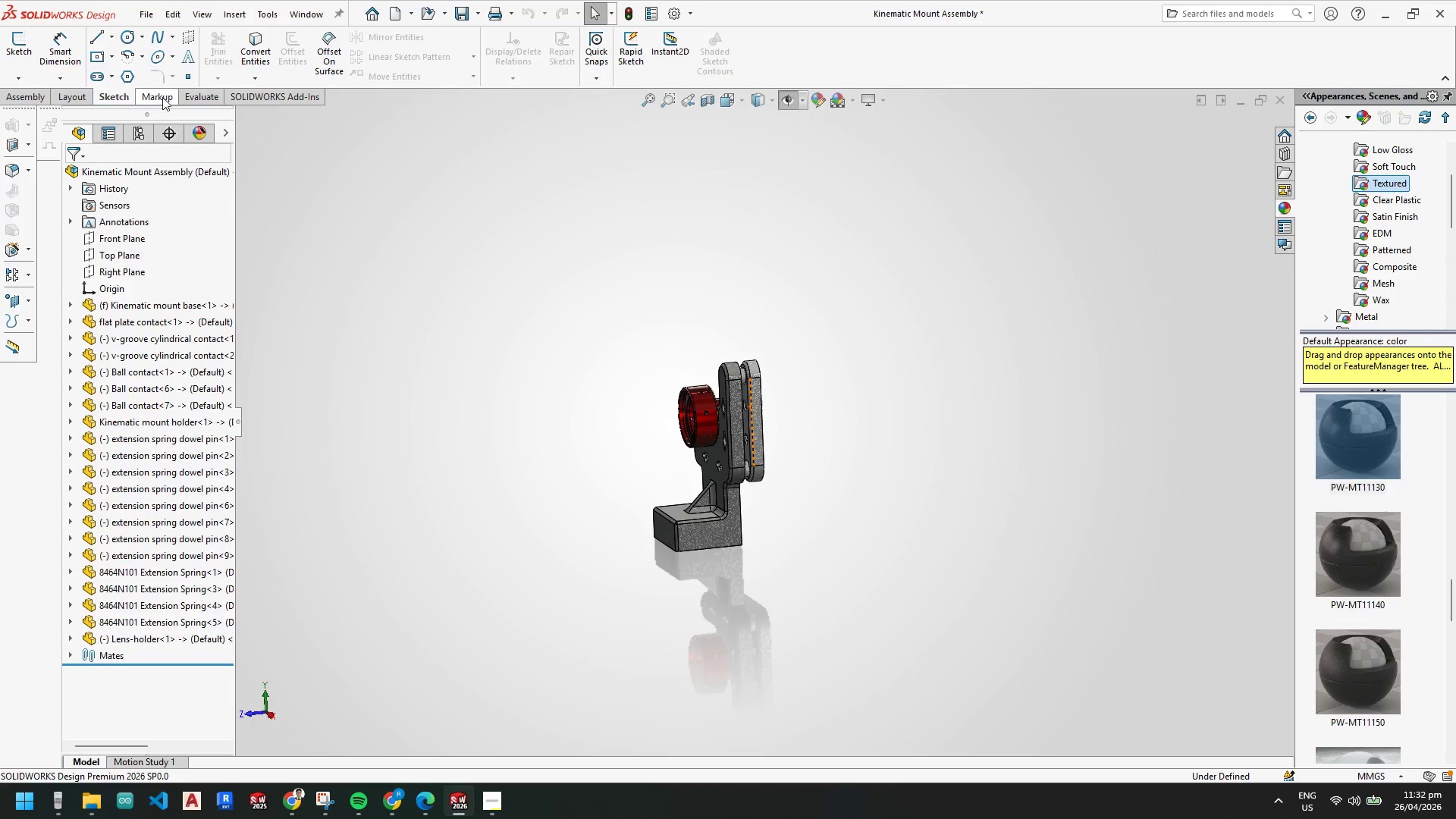 
left_click([168, 97])
 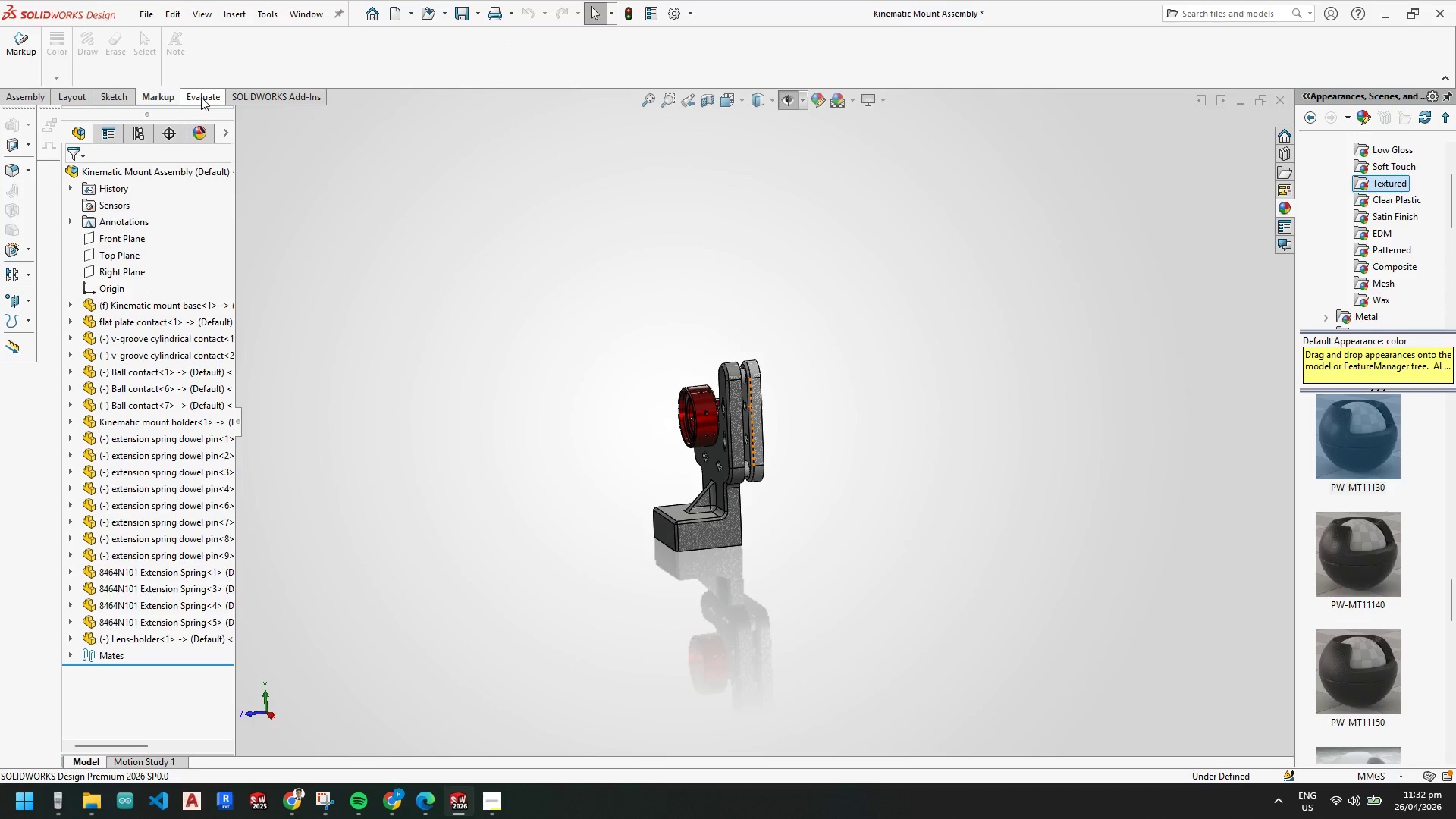 
left_click([201, 97])
 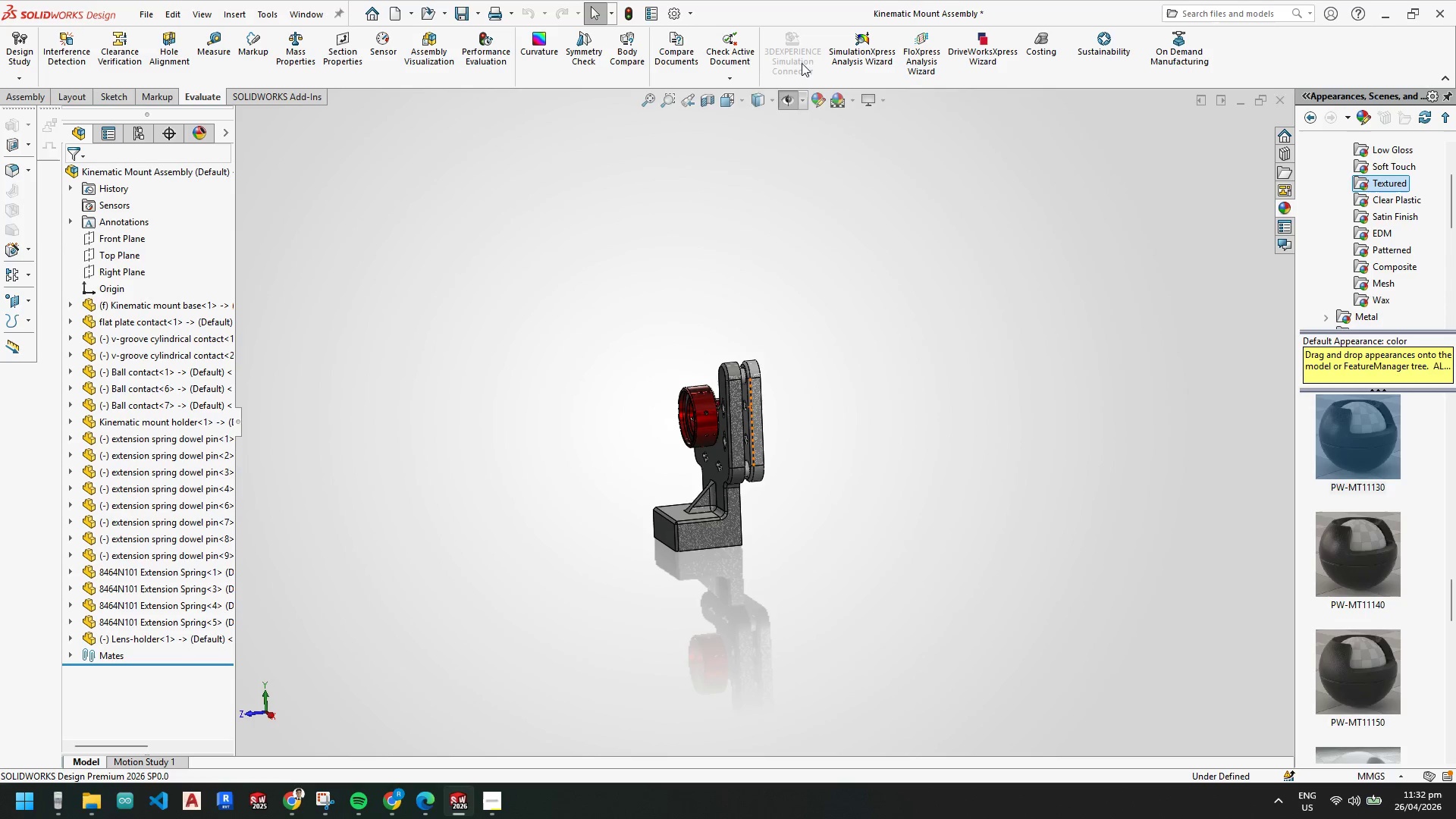 
wait(5.97)
 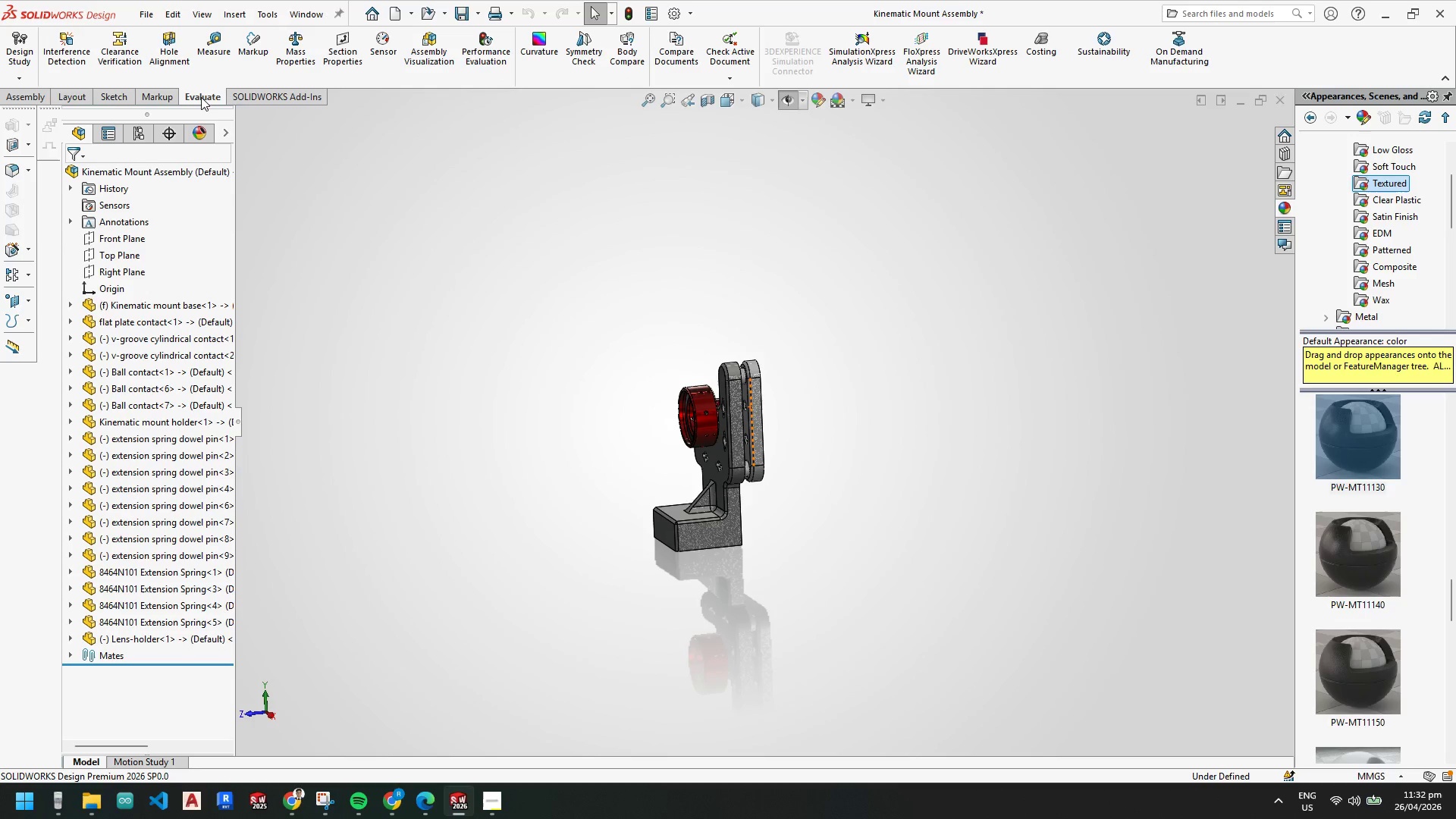 
mouse_move([626, 61])
 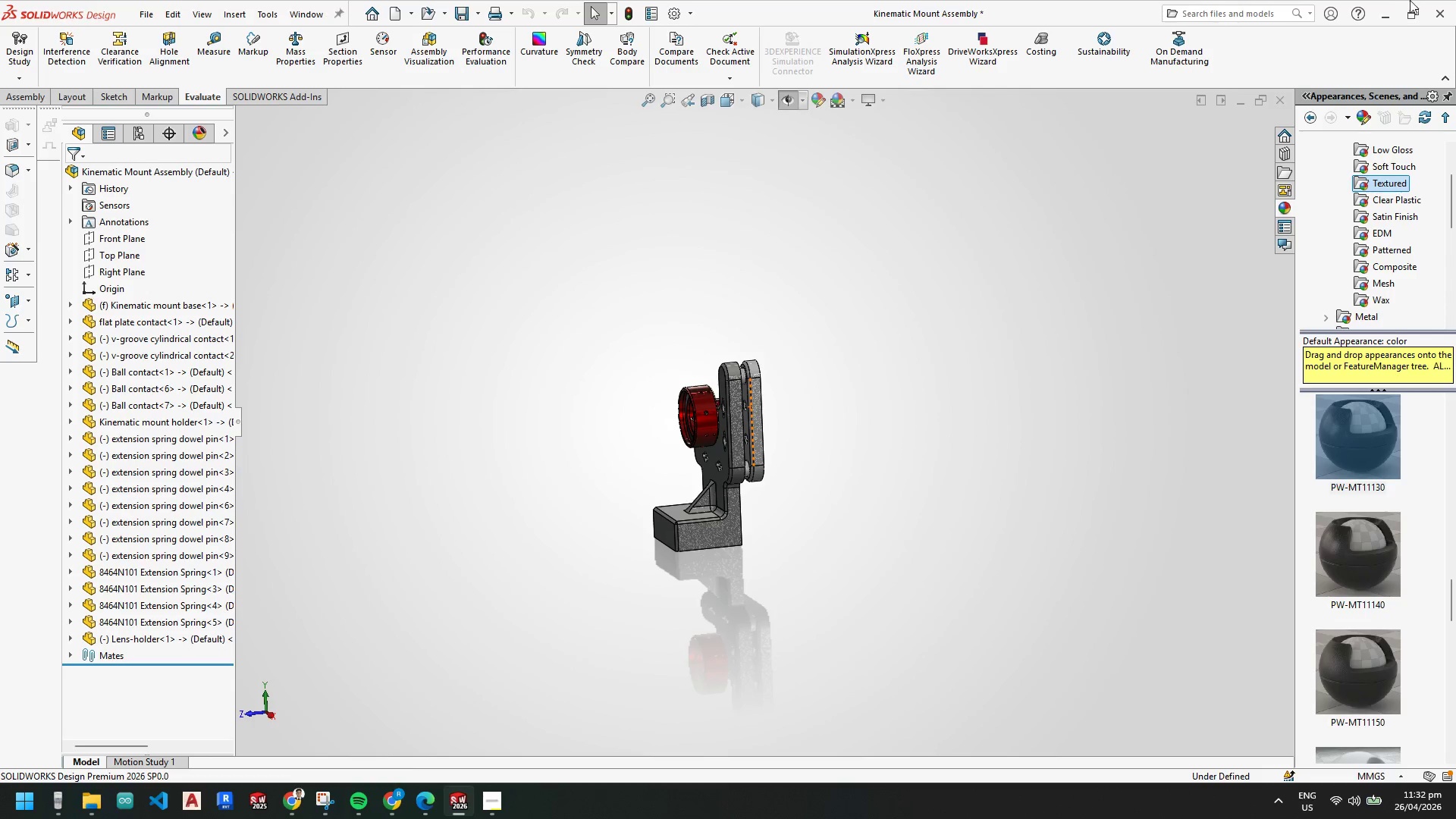 
left_click([1244, 7])
 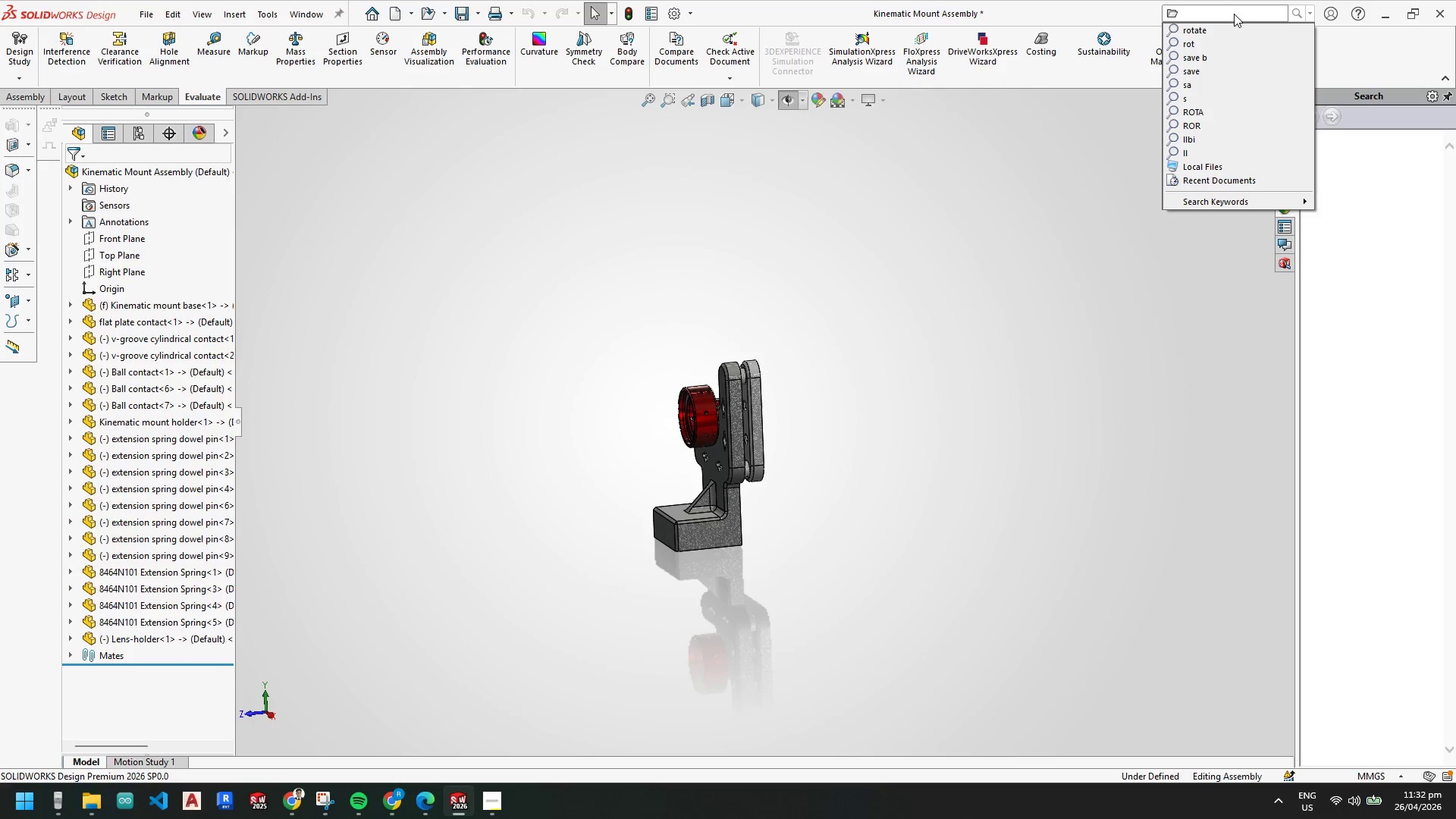 
left_click([1122, 218])
 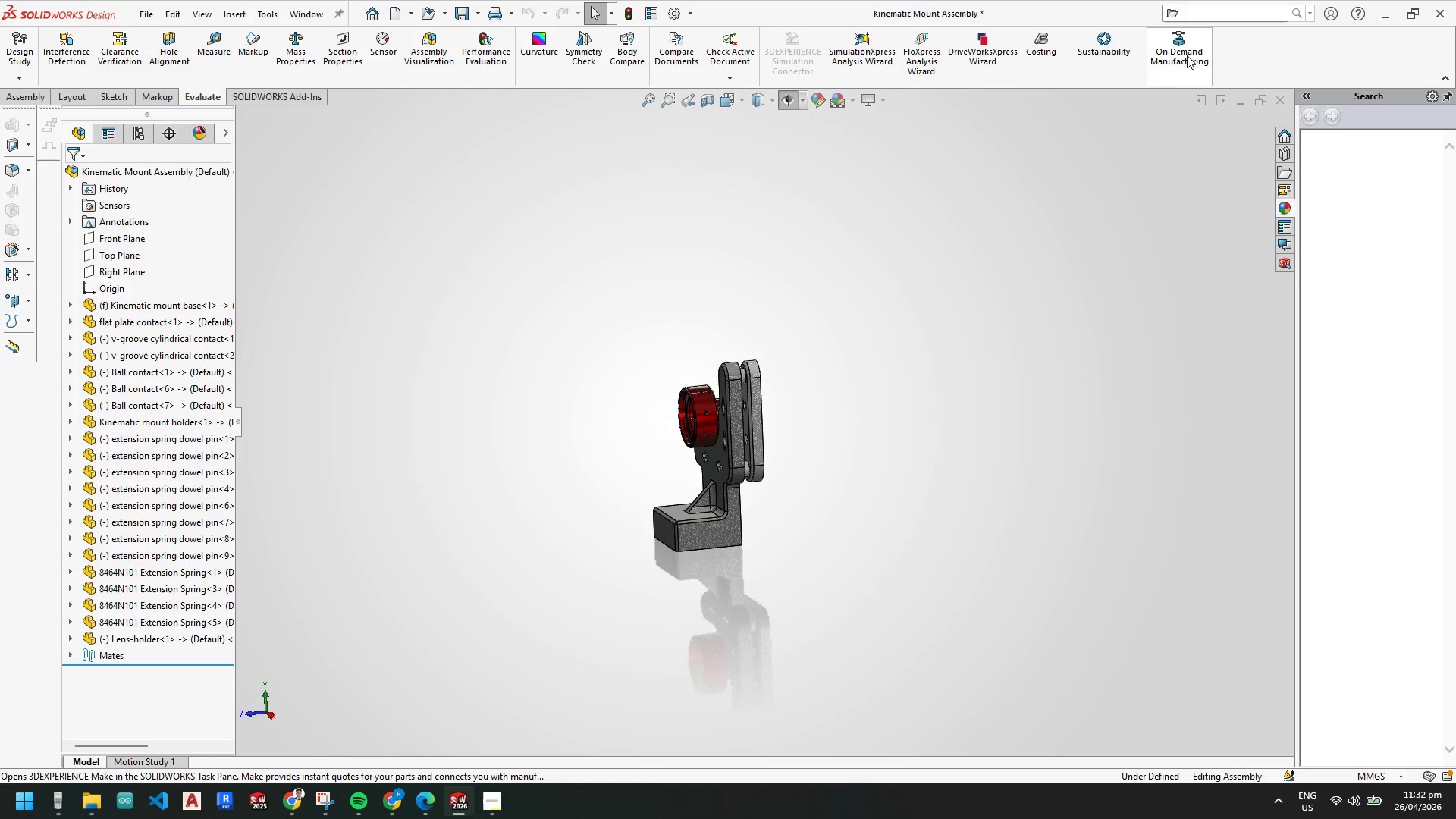 
mouse_move([1176, 59])
 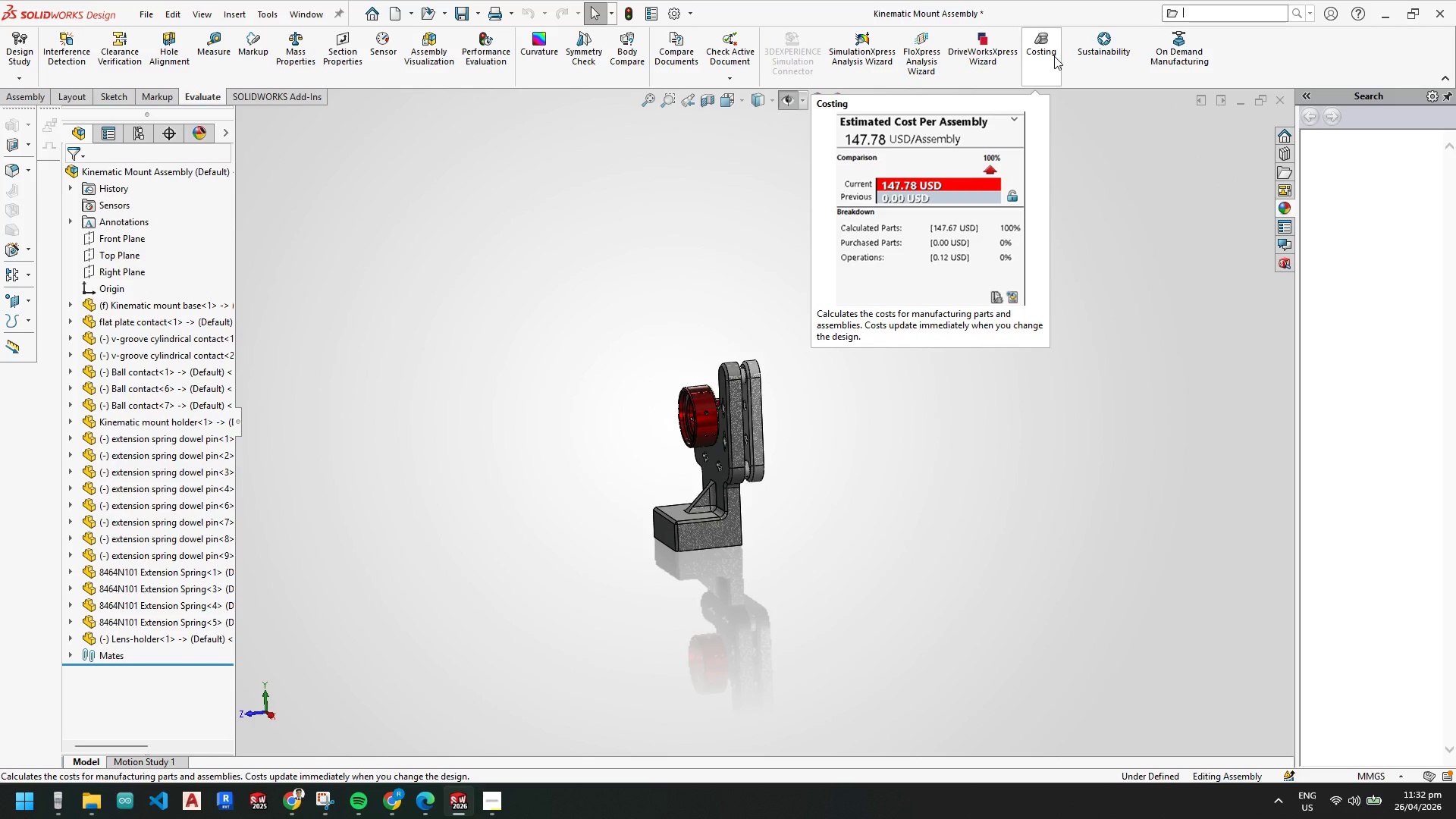 
mouse_move([1061, 55])
 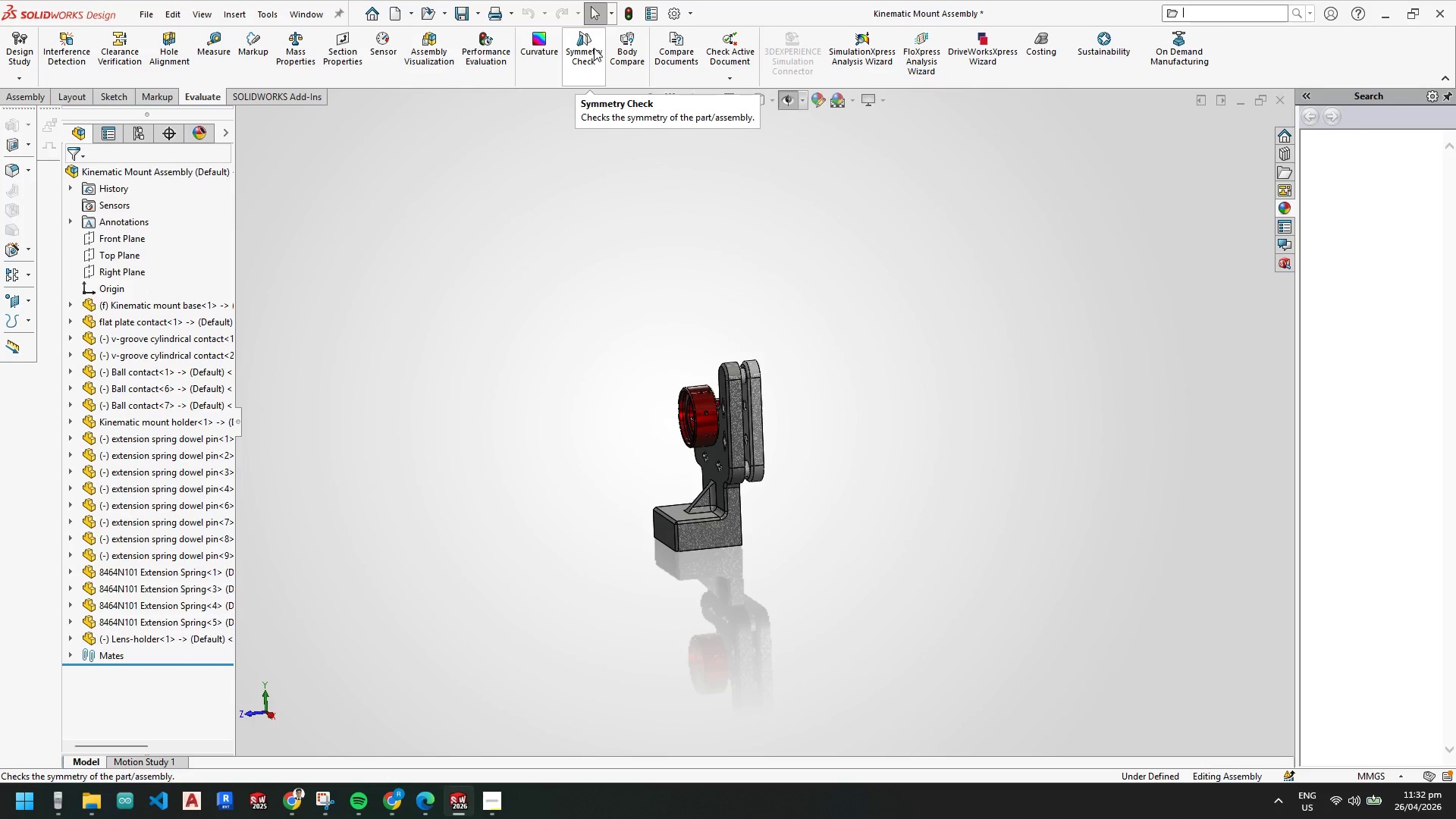 
wait(6.45)
 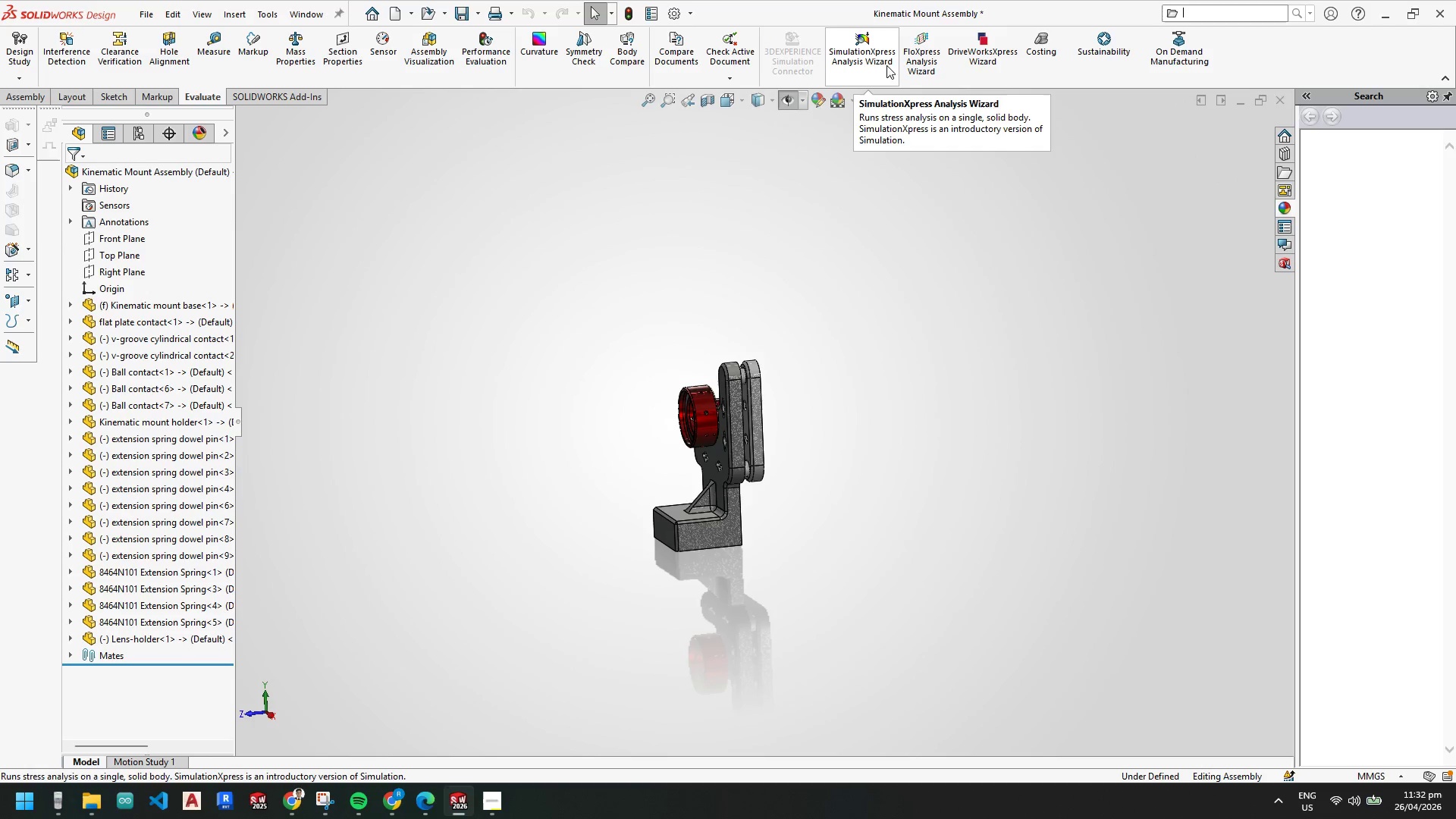 
mouse_move([595, 46])
 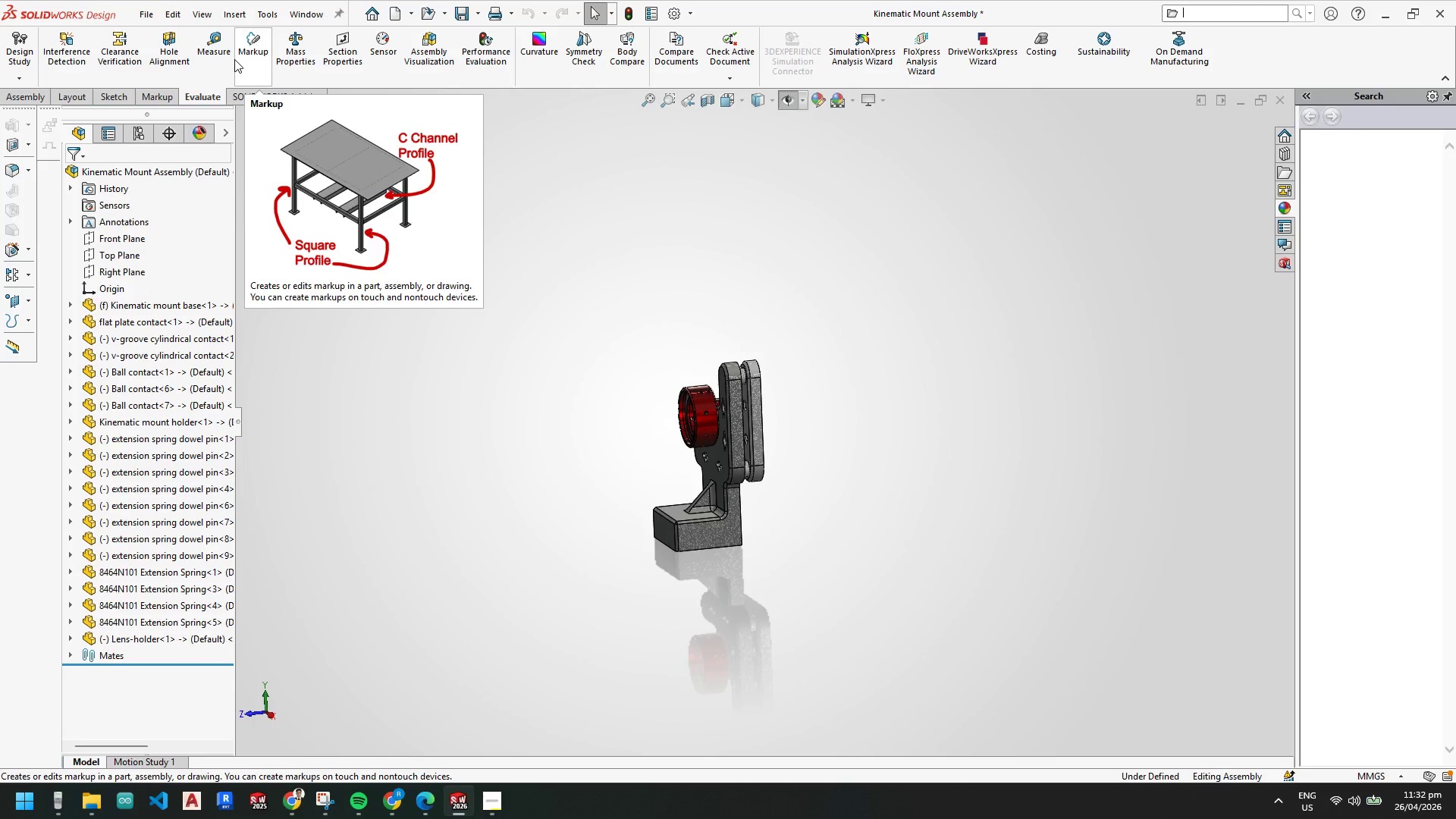 
mouse_move([232, 59])
 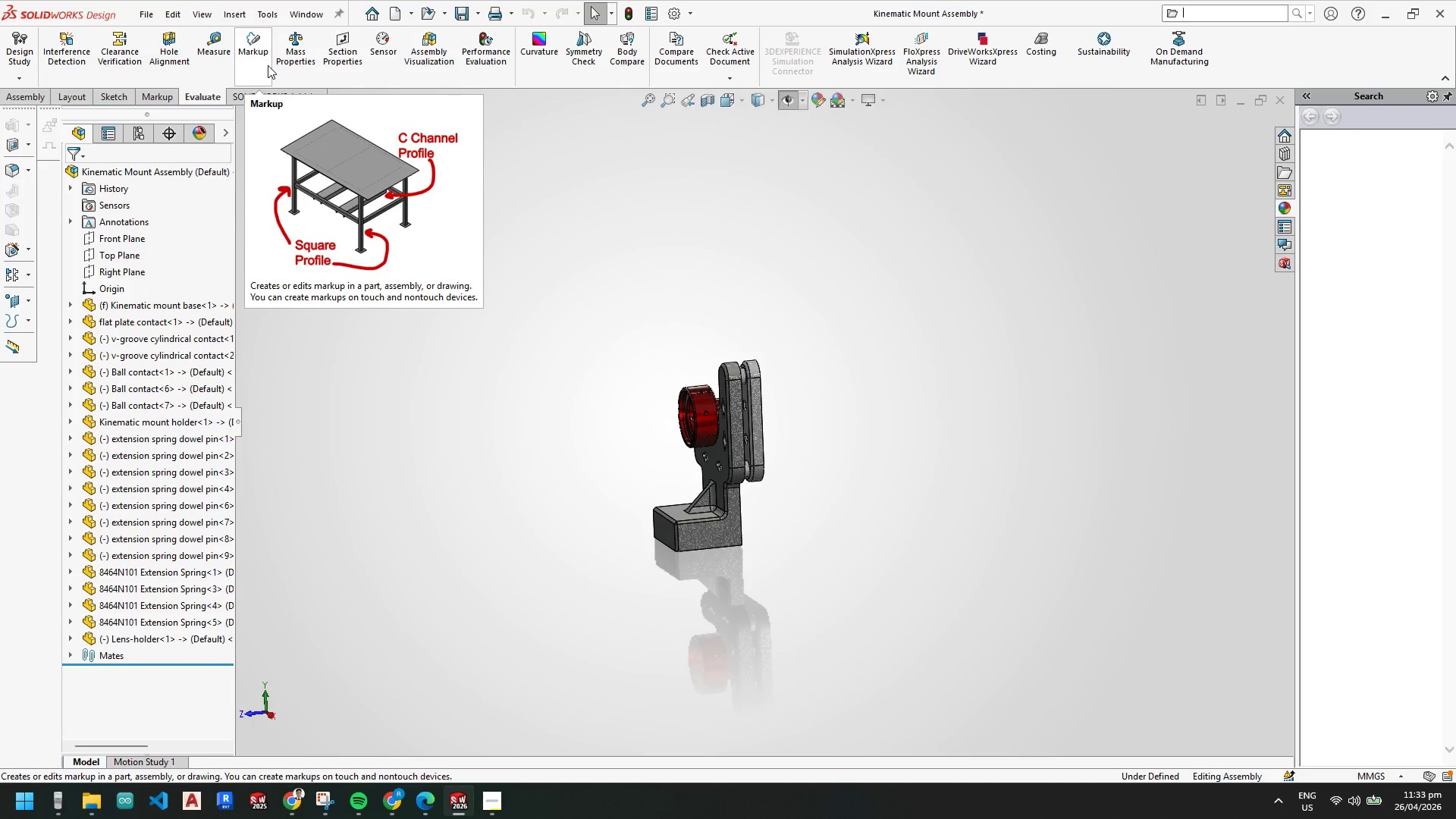 
scroll: coordinate [670, 413], scroll_direction: down, amount: 6.0
 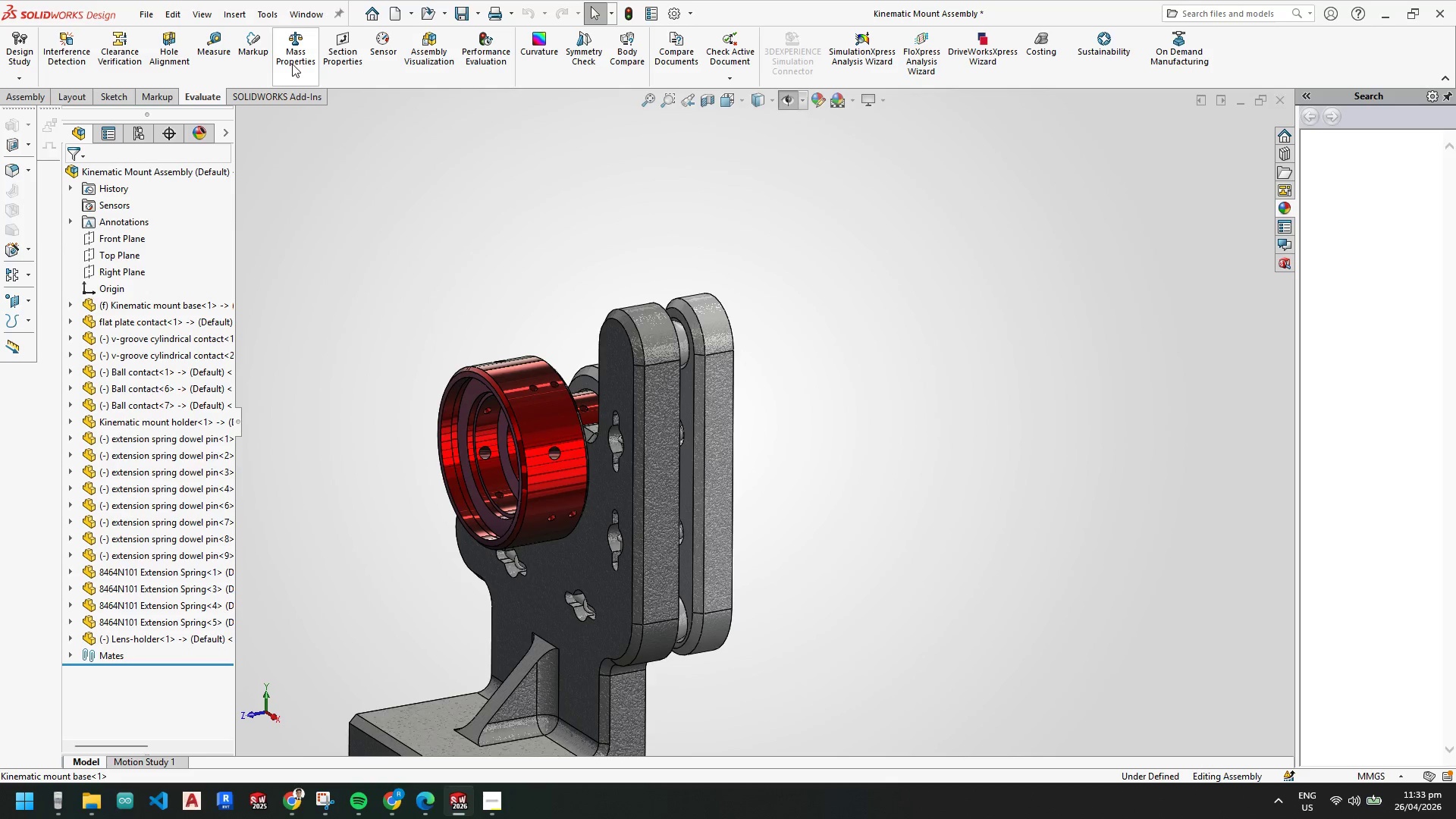 
left_click([258, 61])
 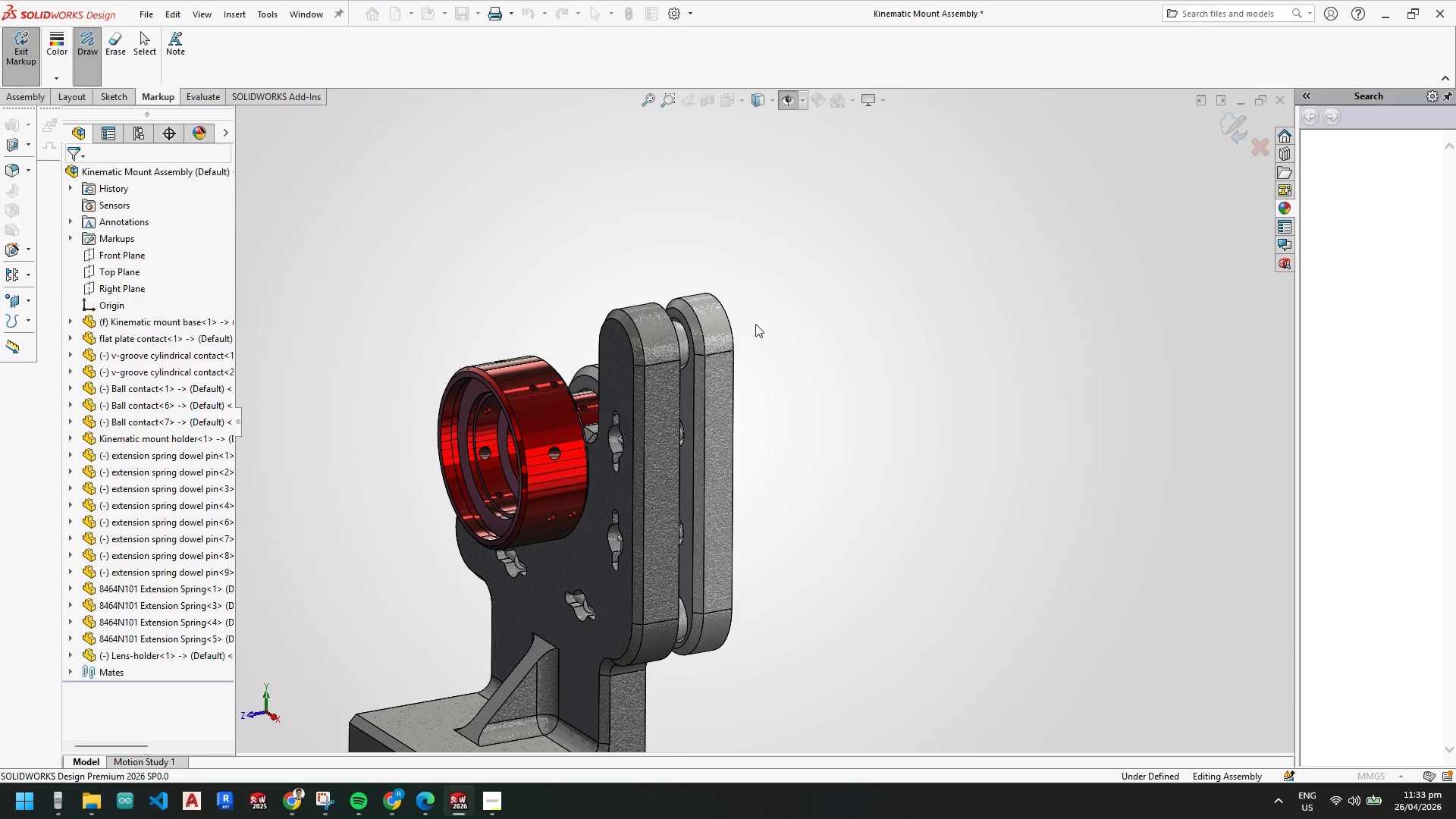 
scroll: coordinate [733, 325], scroll_direction: down, amount: 3.0
 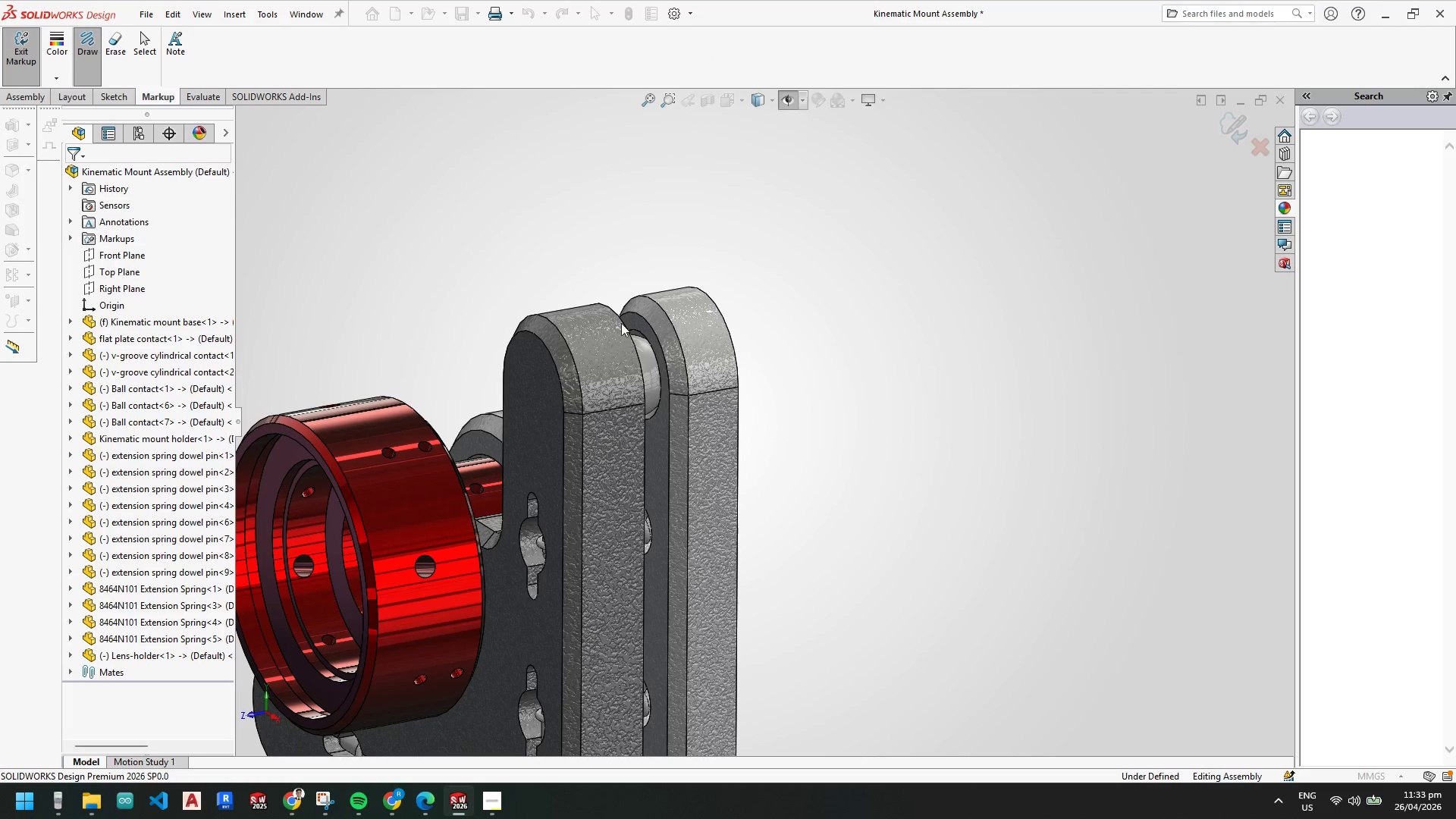 
left_click_drag(start_coordinate=[650, 363], to_coordinate=[791, 283])
 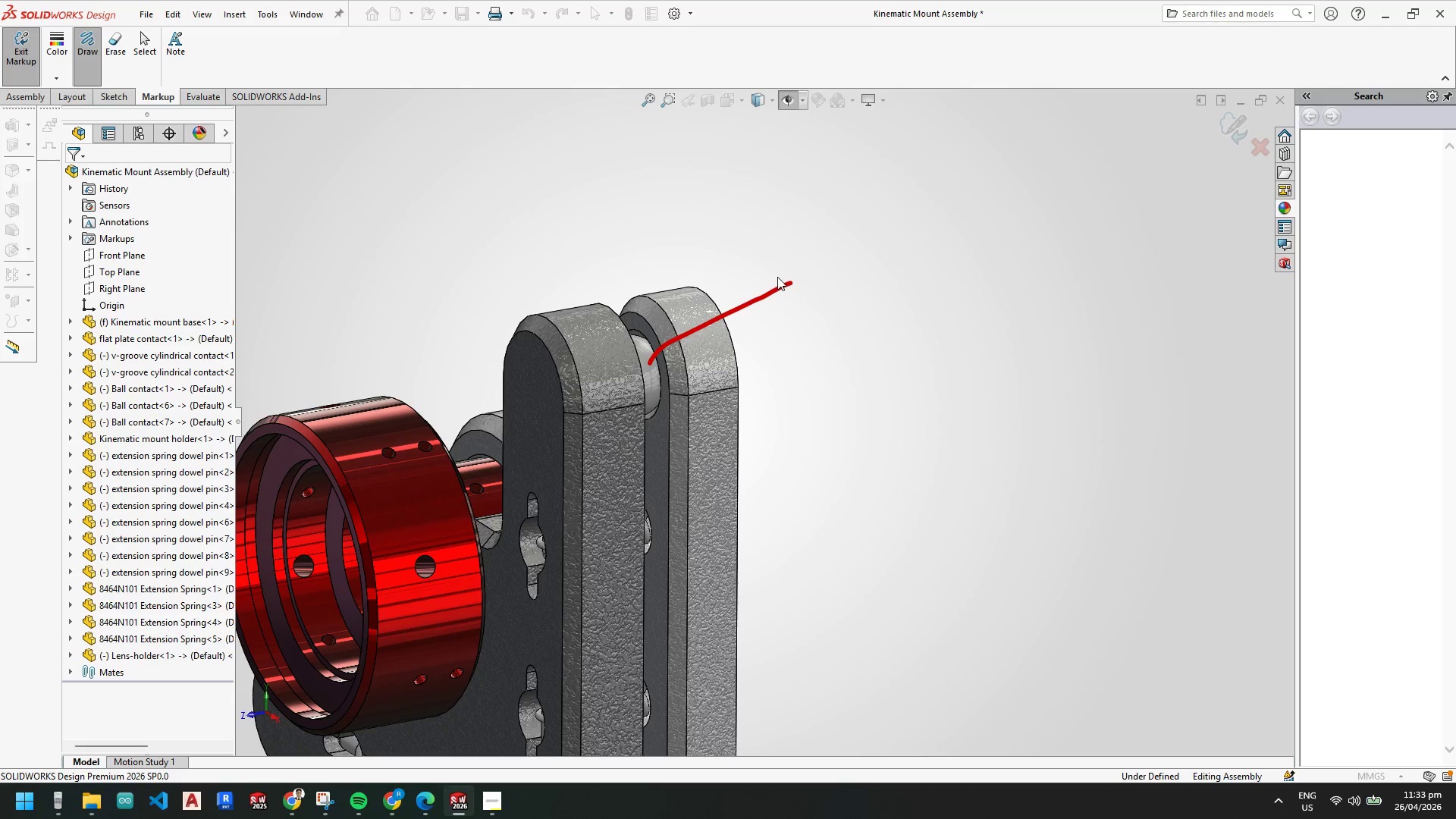 
left_click_drag(start_coordinate=[774, 277], to_coordinate=[794, 296])
 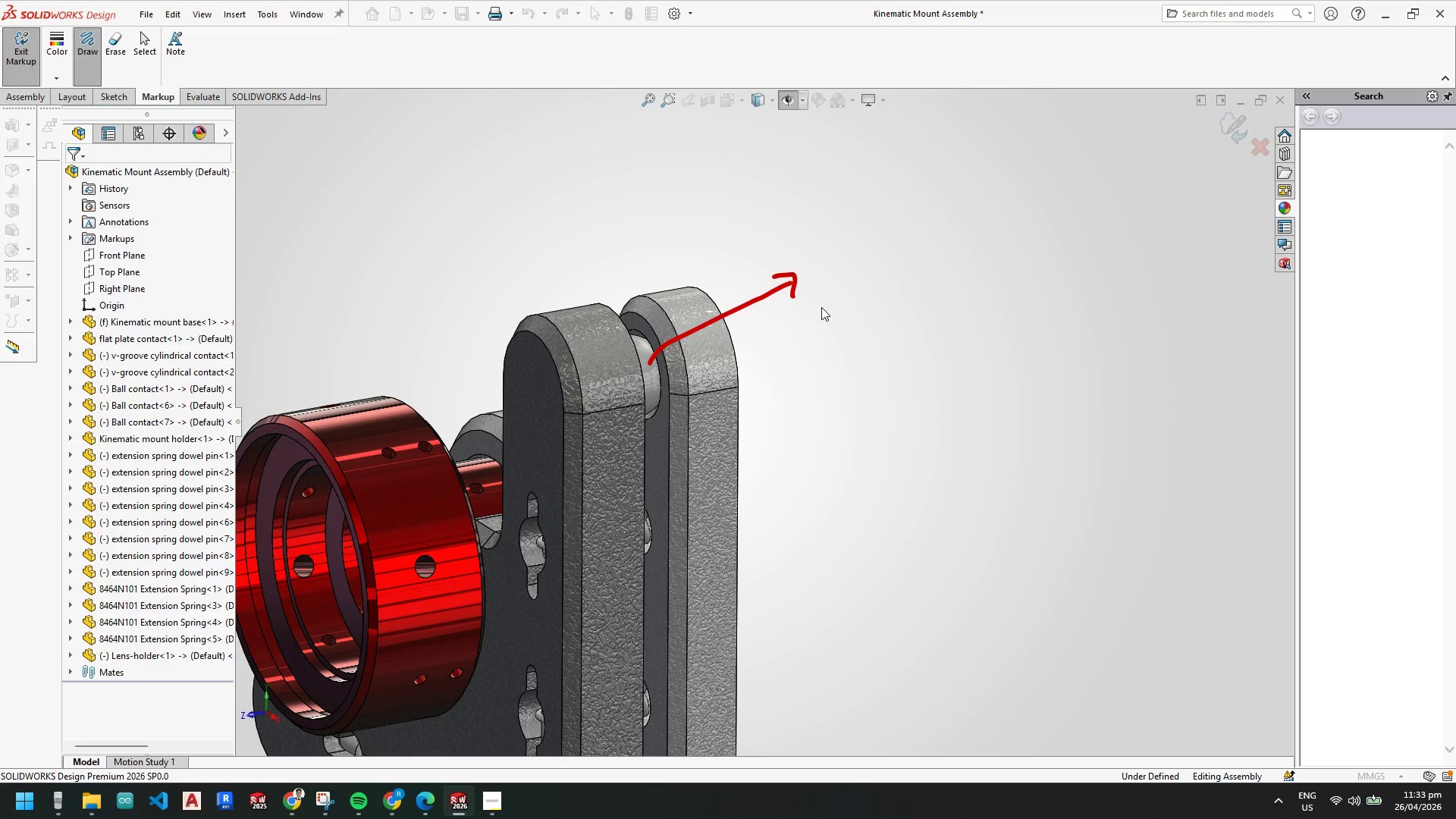 
scroll: coordinate [791, 319], scroll_direction: down, amount: 3.0
 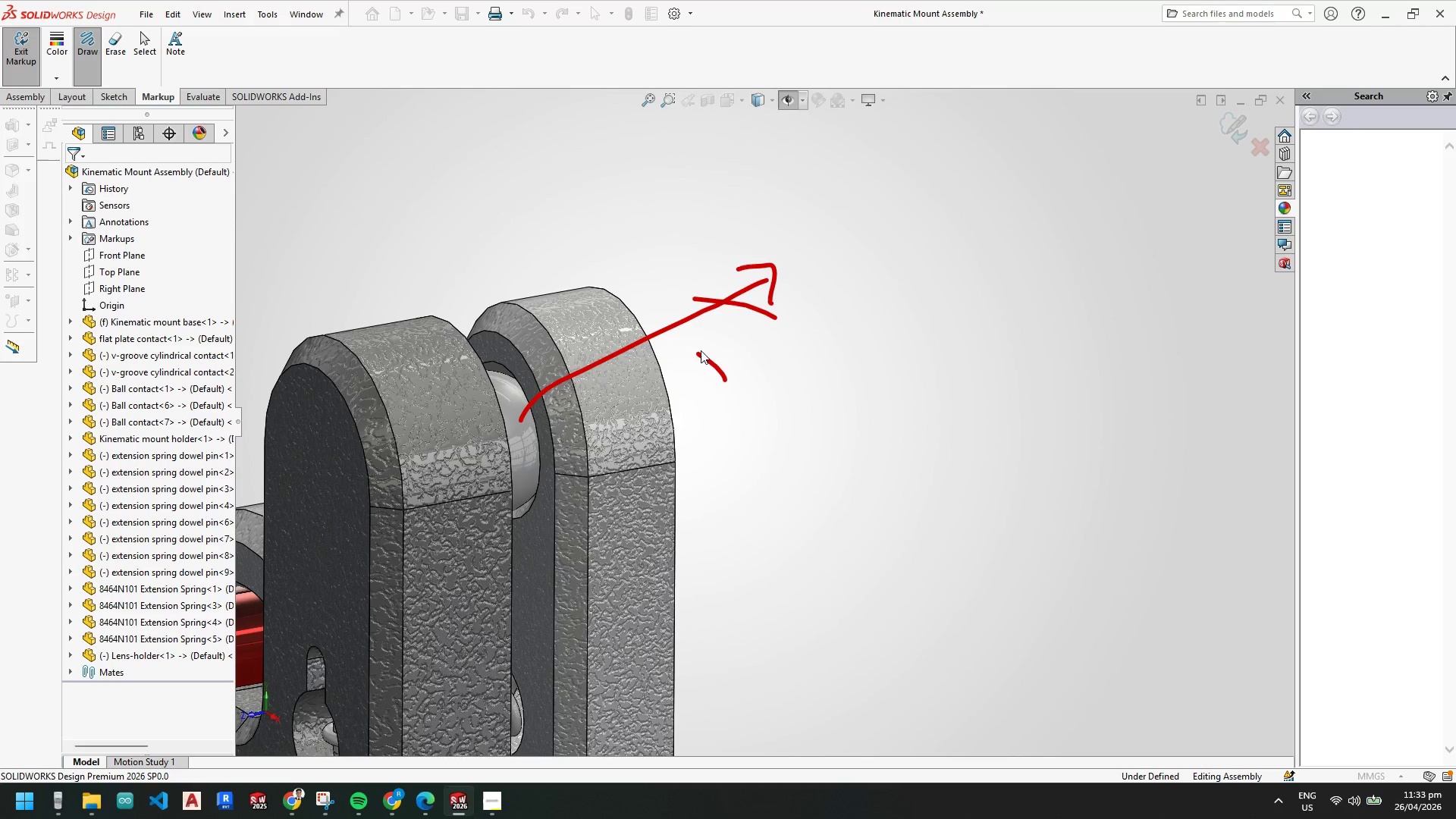 
scroll: coordinate [763, 377], scroll_direction: up, amount: 8.0
 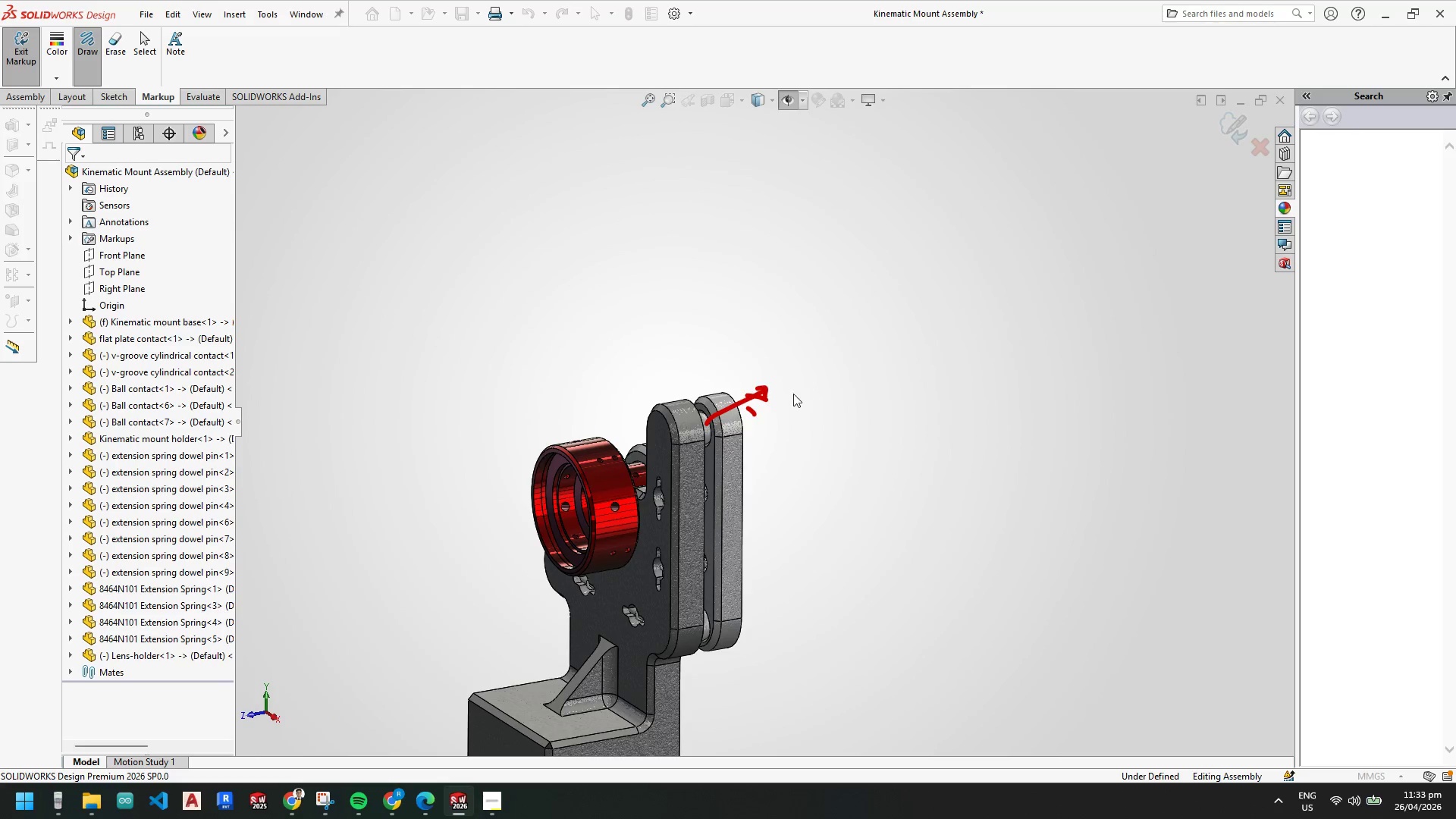 
left_click([22, 55])
 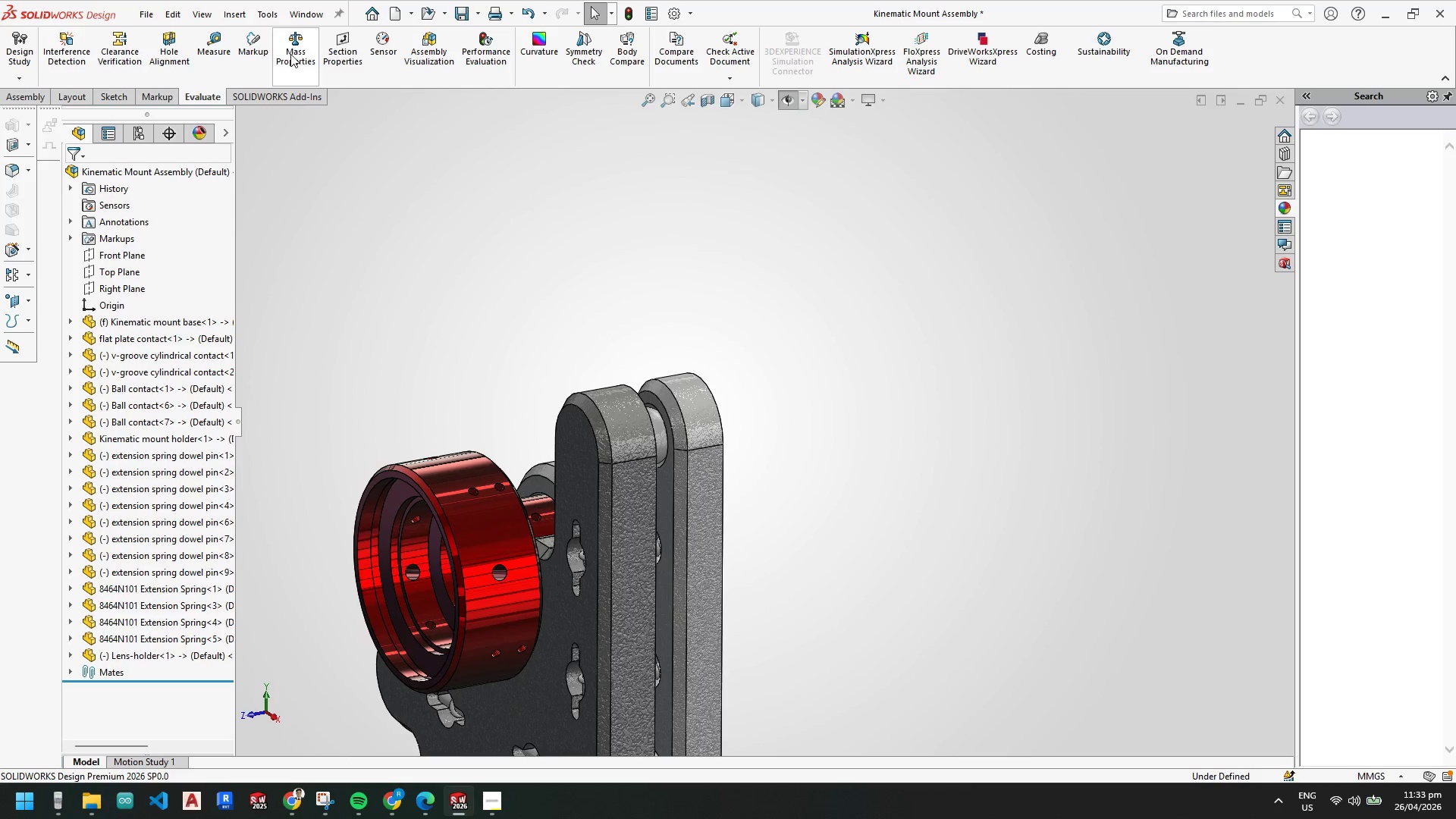 
scroll: coordinate [767, 421], scroll_direction: down, amount: 3.0
 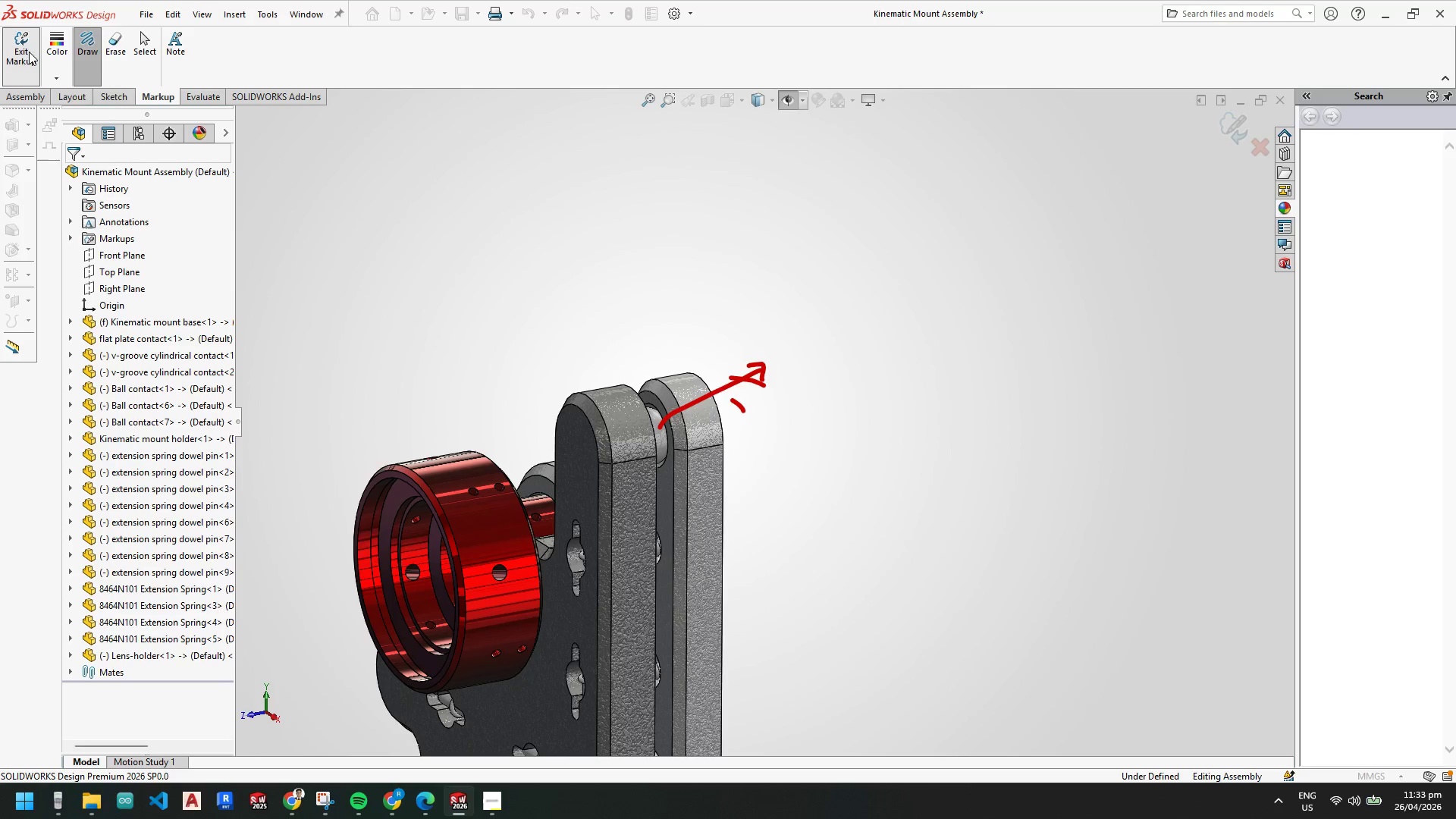 
left_click([254, 51])
 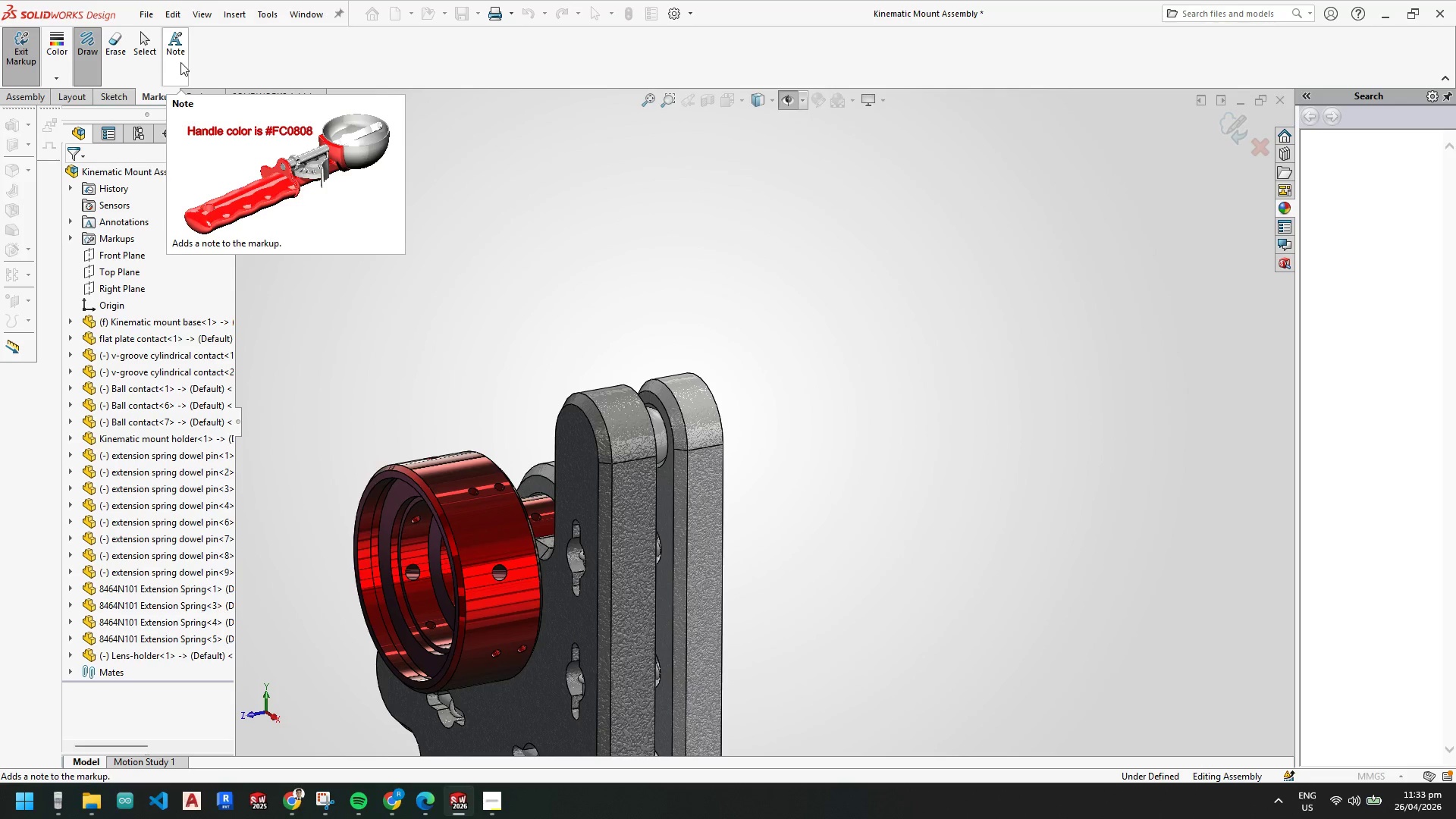 
wait(8.98)
 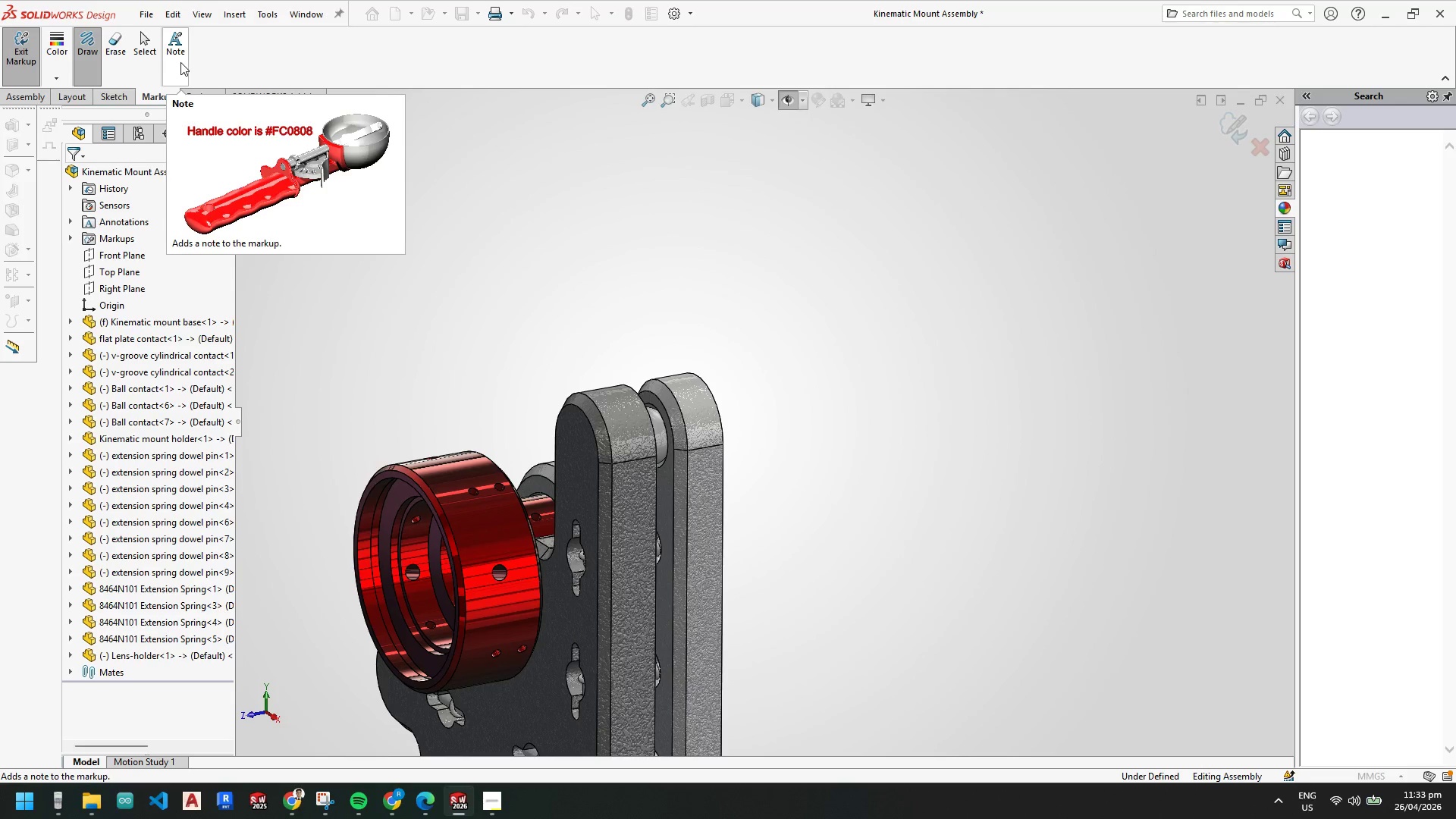 
mouse_move([143, 63])
 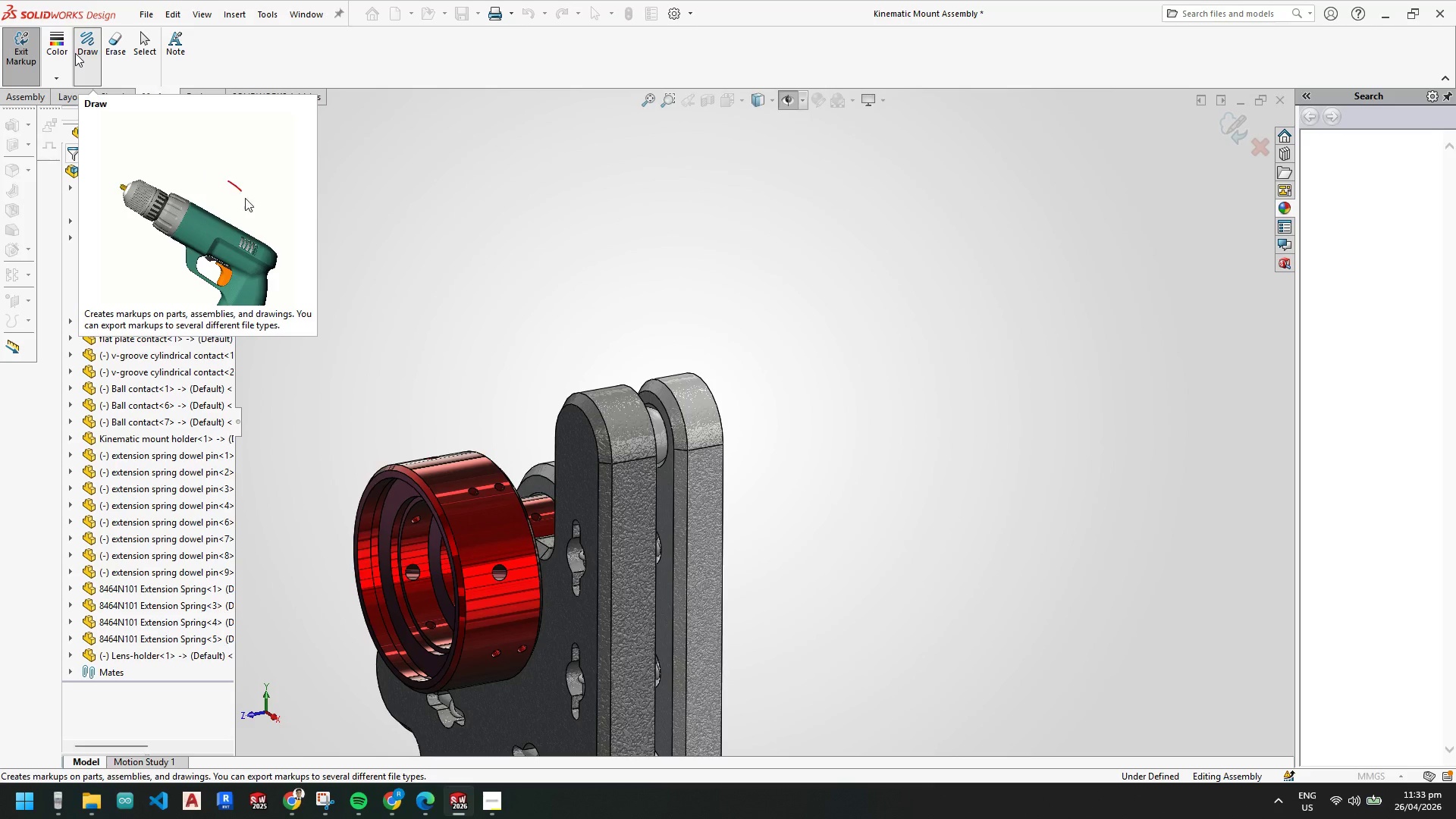 
mouse_move([106, 52])
 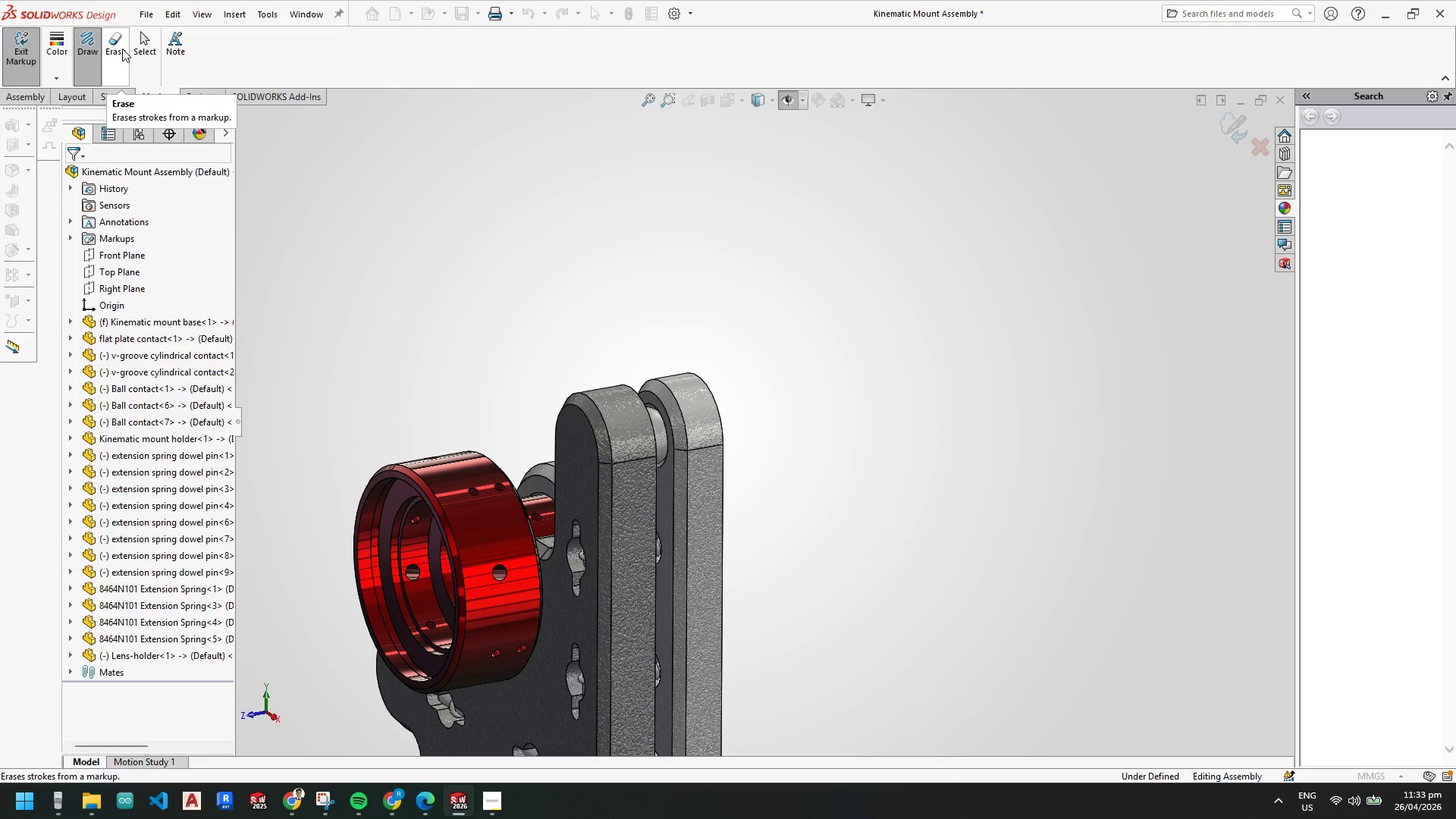 
mouse_move([105, 51])
 